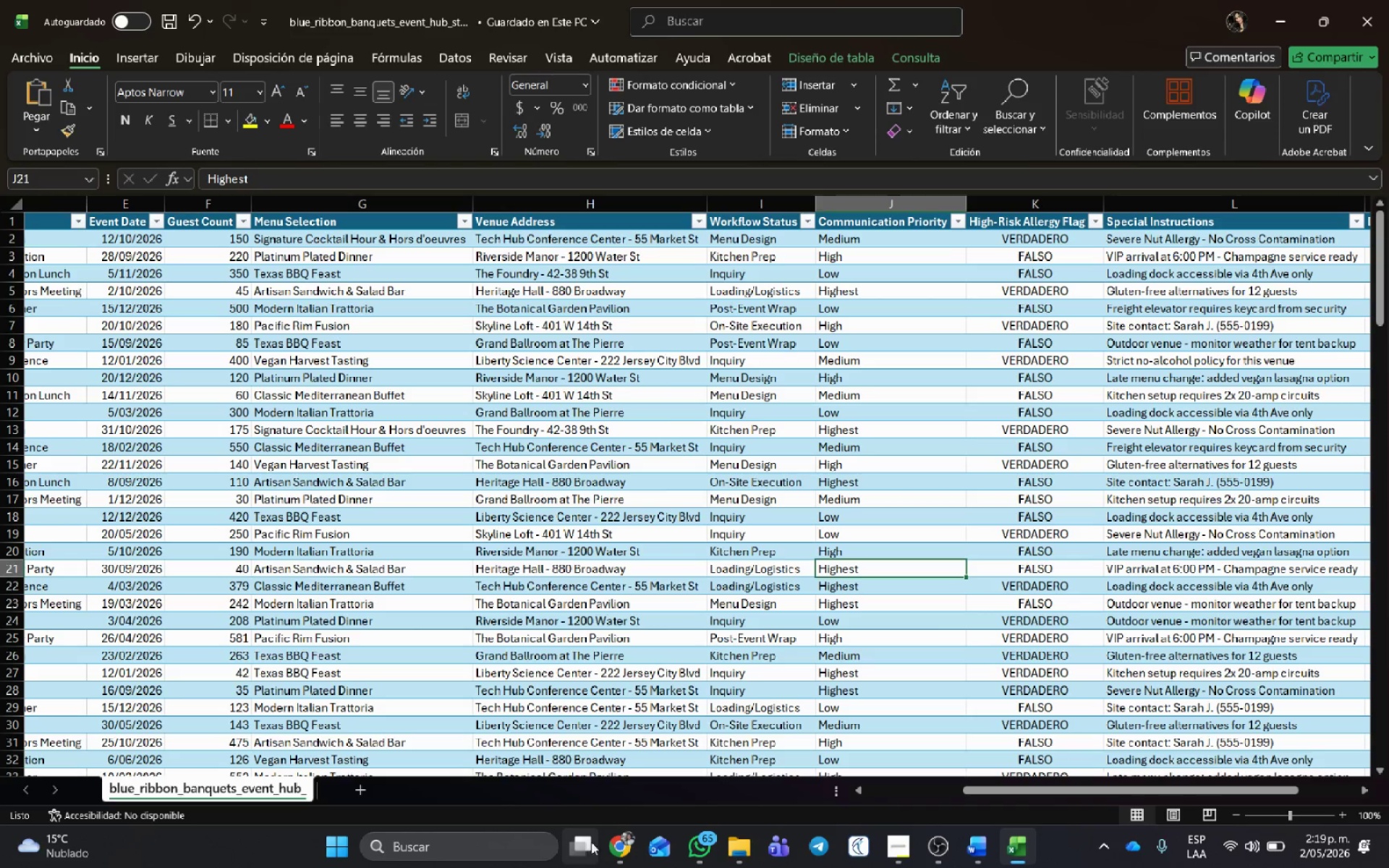 
left_click([632, 848])
 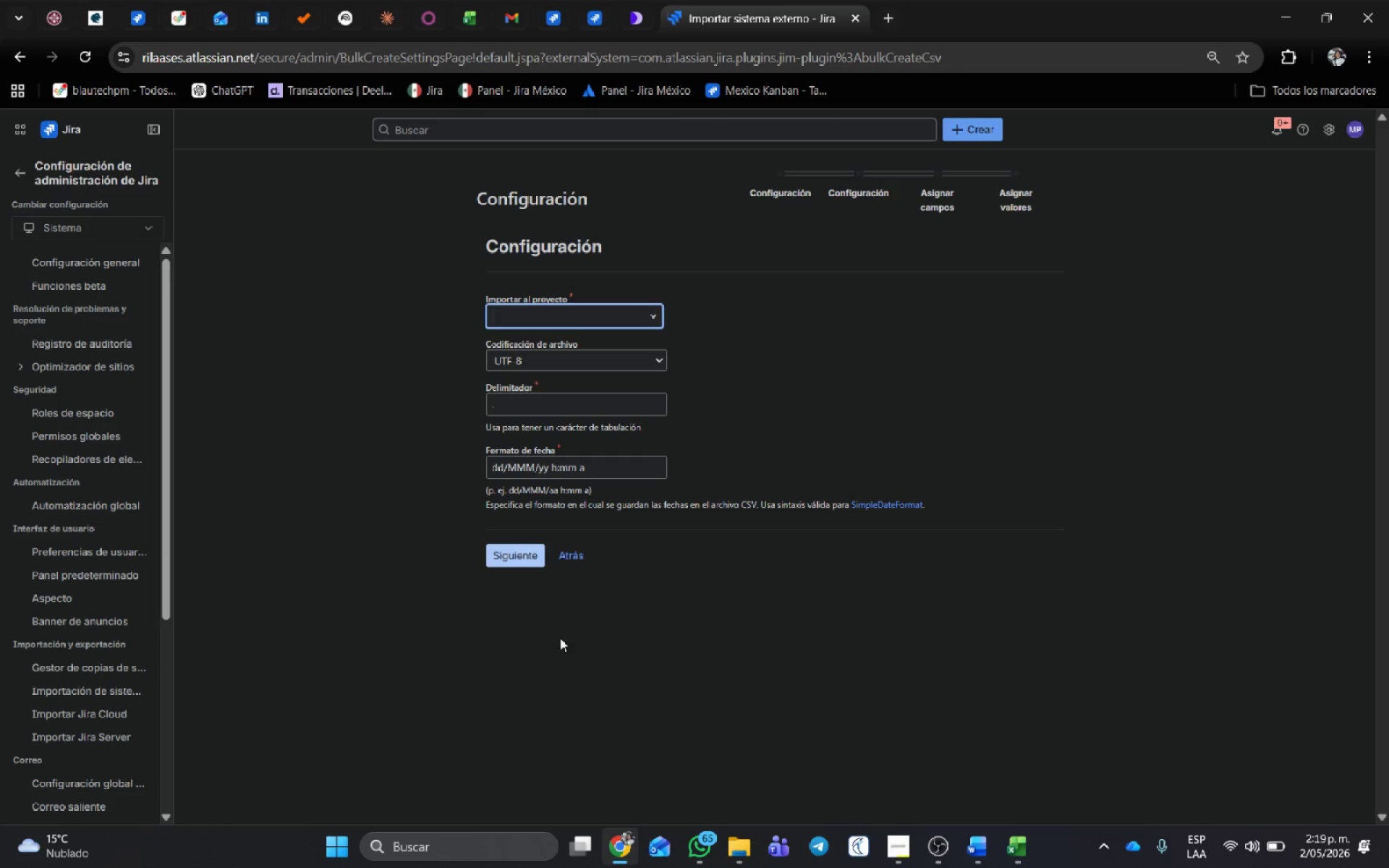 
left_click([566, 560])
 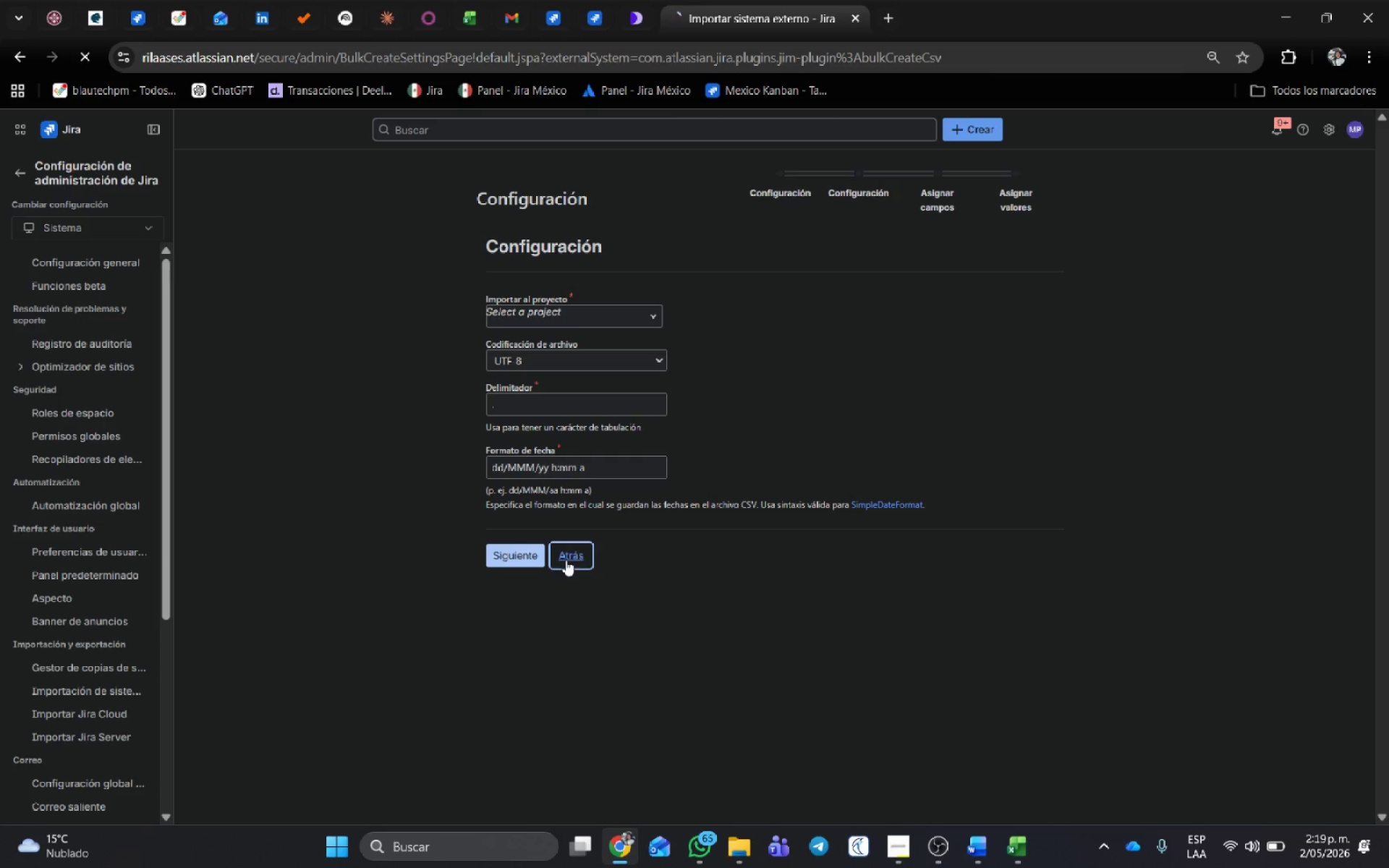 
mouse_move([566, 450])
 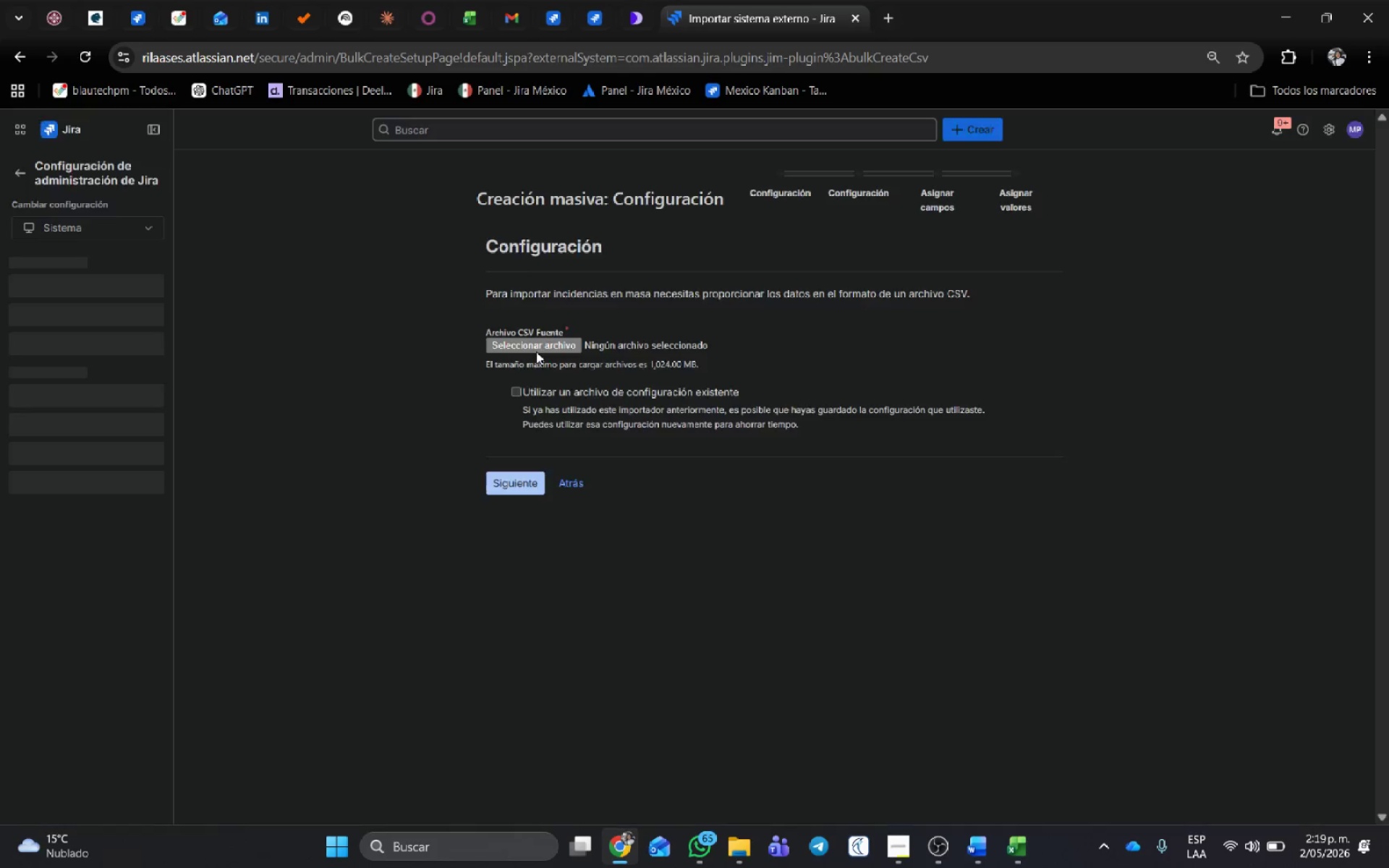 
left_click([536, 349])
 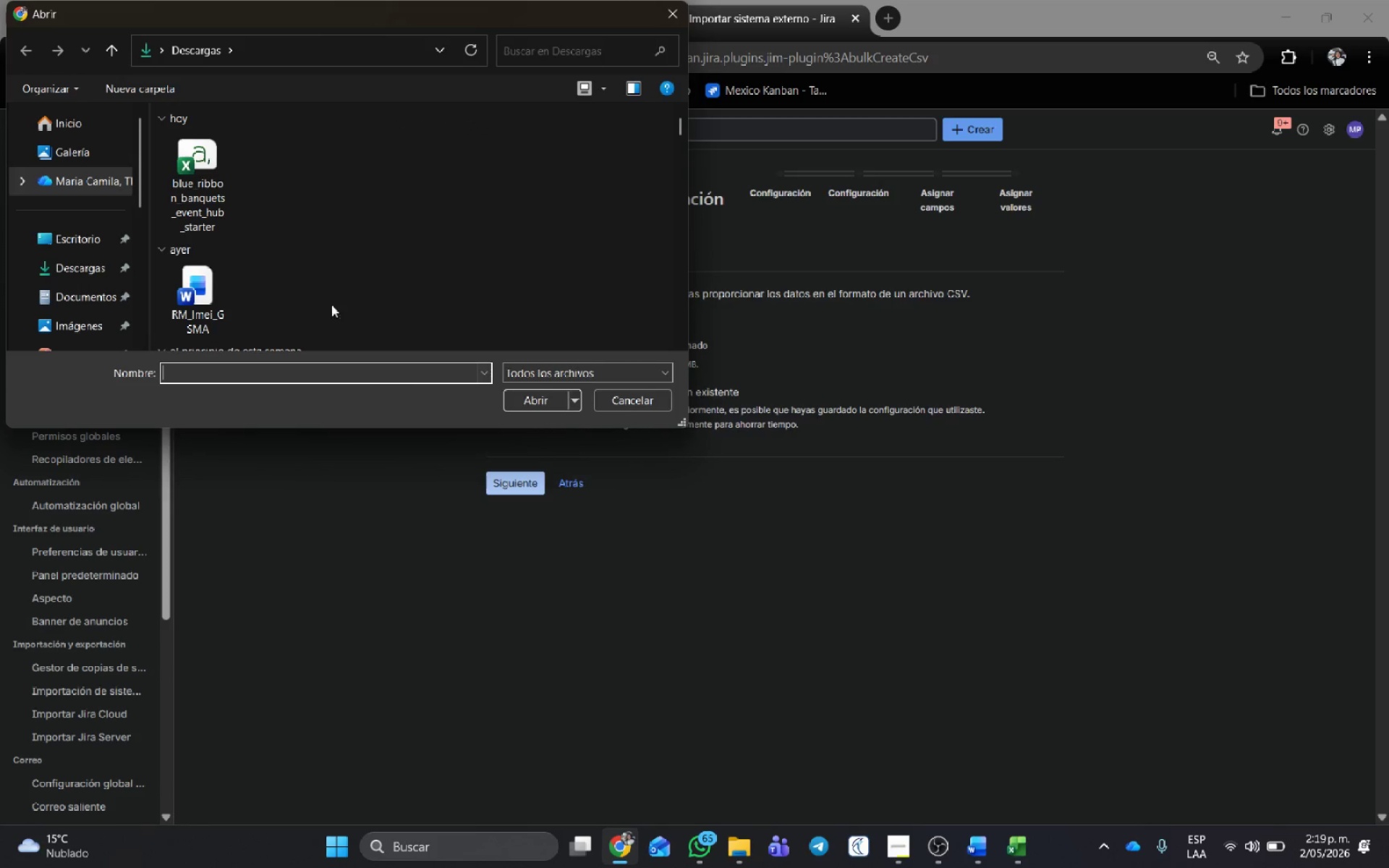 
left_click([205, 167])
 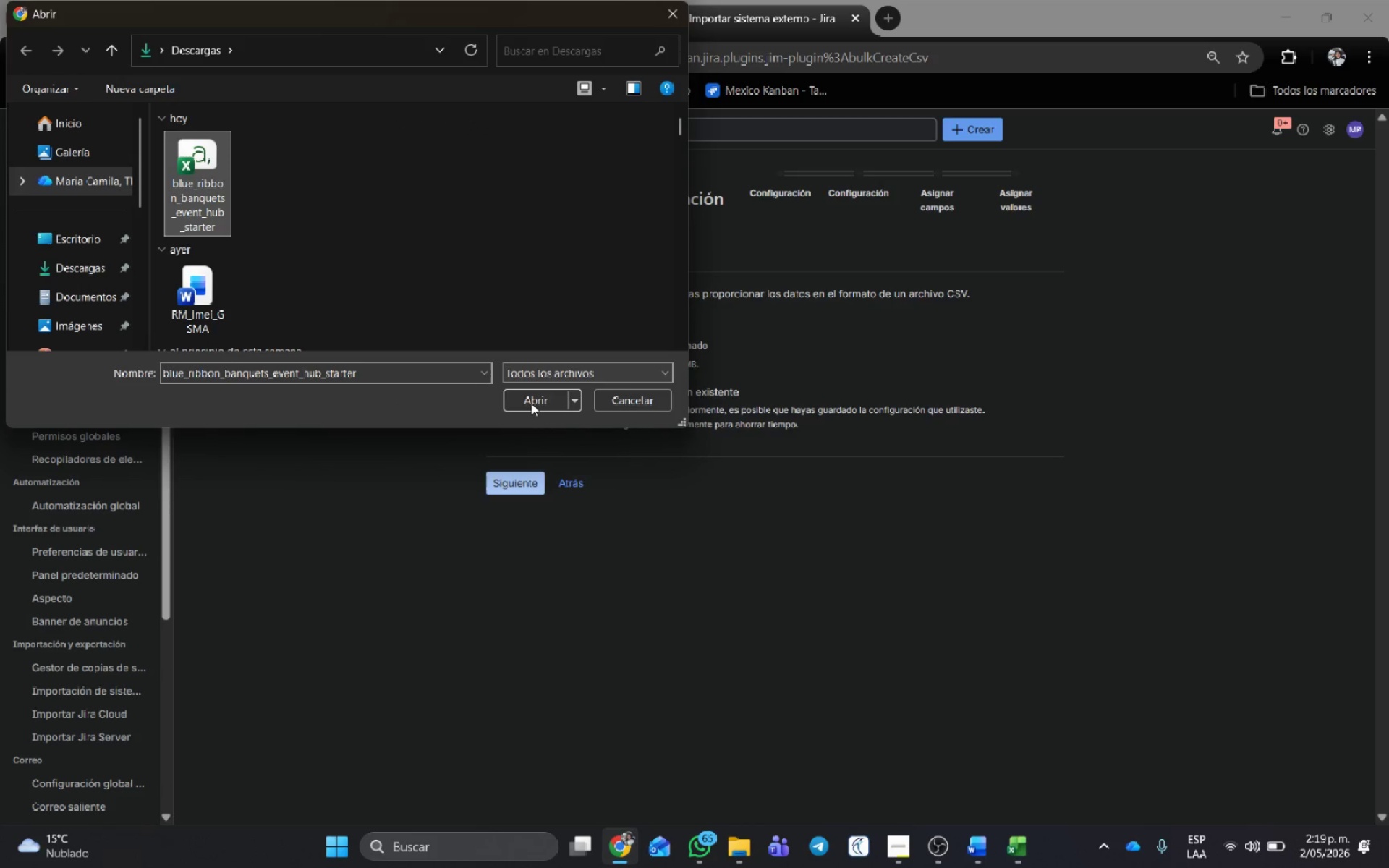 
left_click([529, 404])
 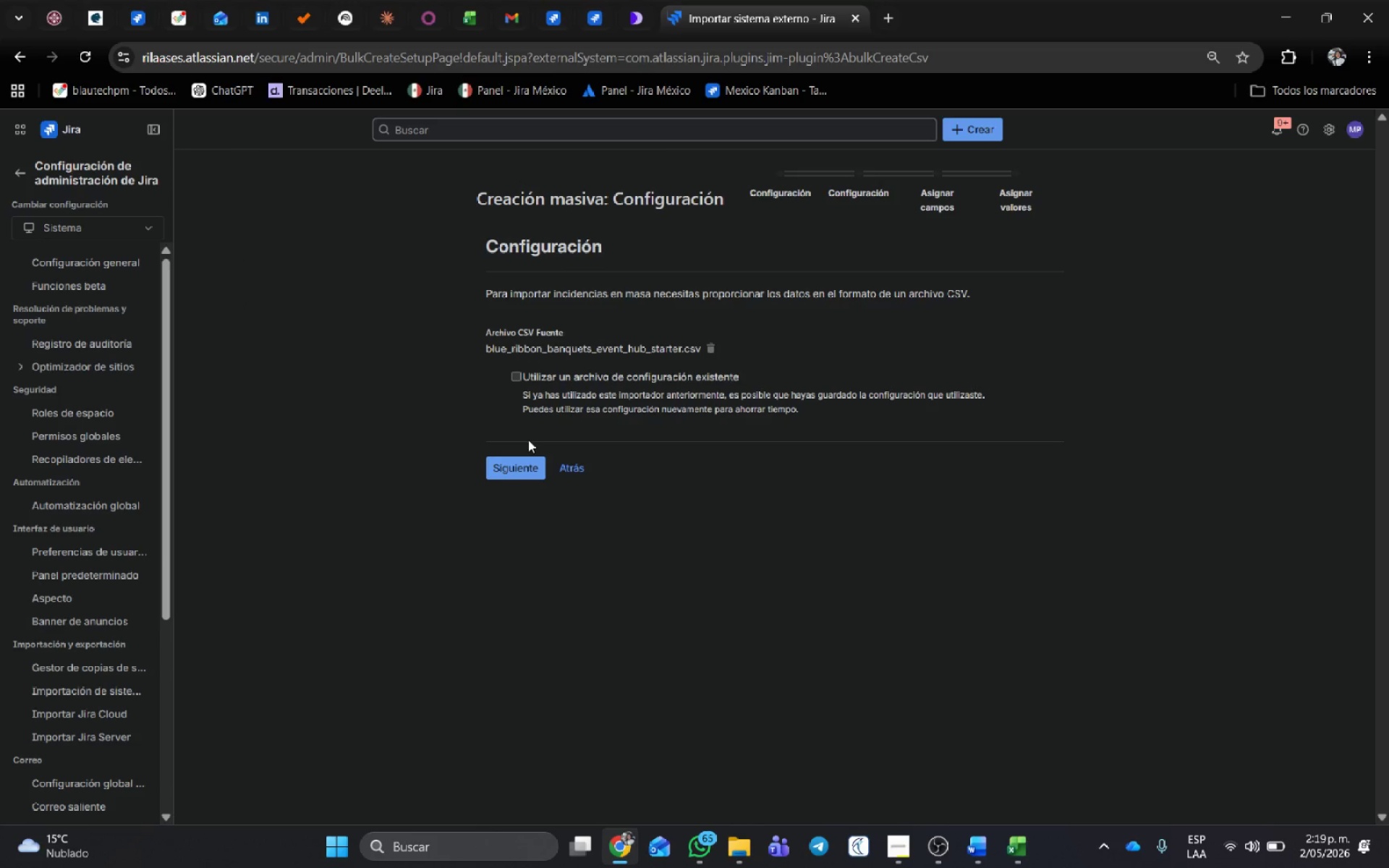 
left_click([511, 475])
 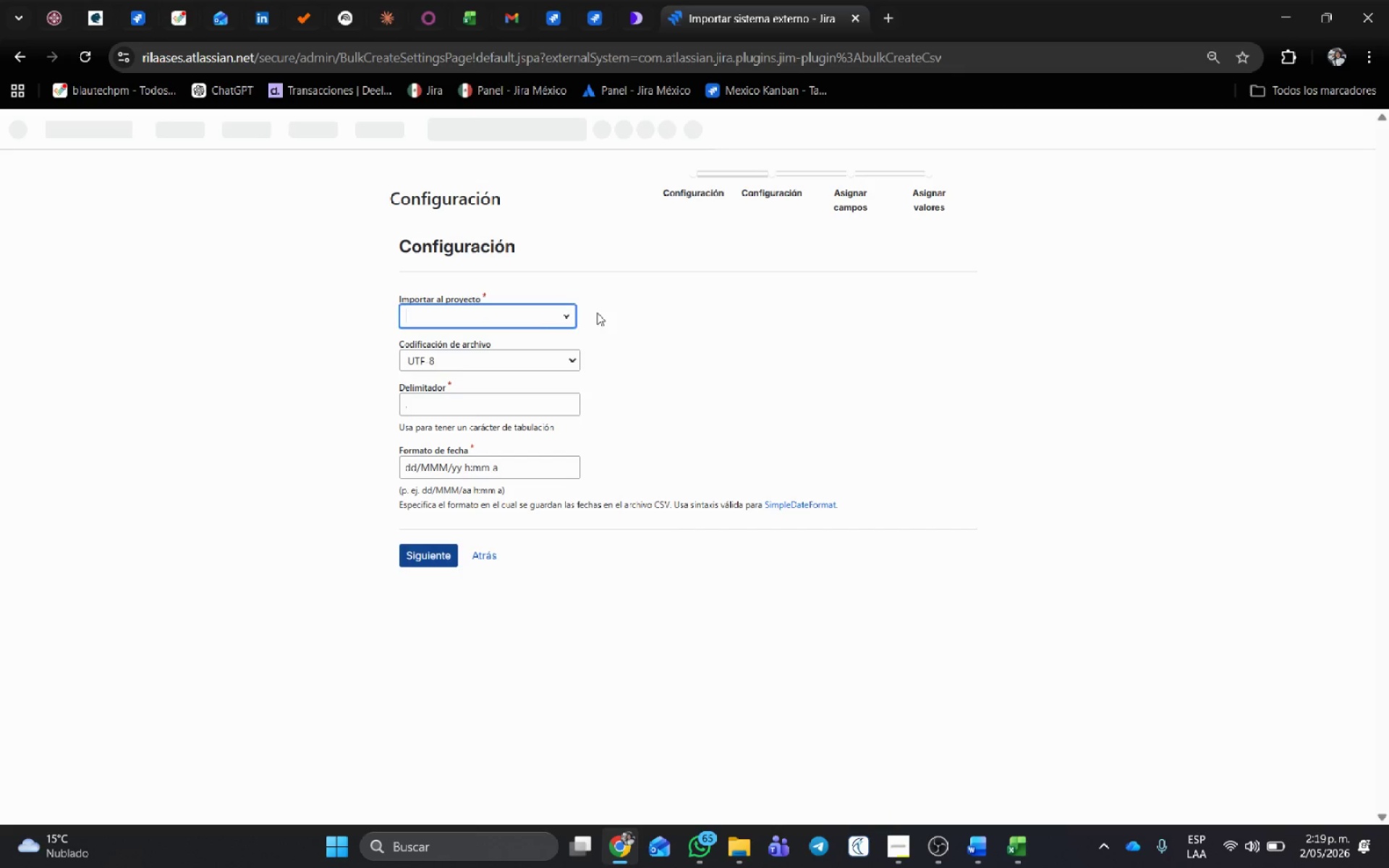 
left_click([533, 317])
 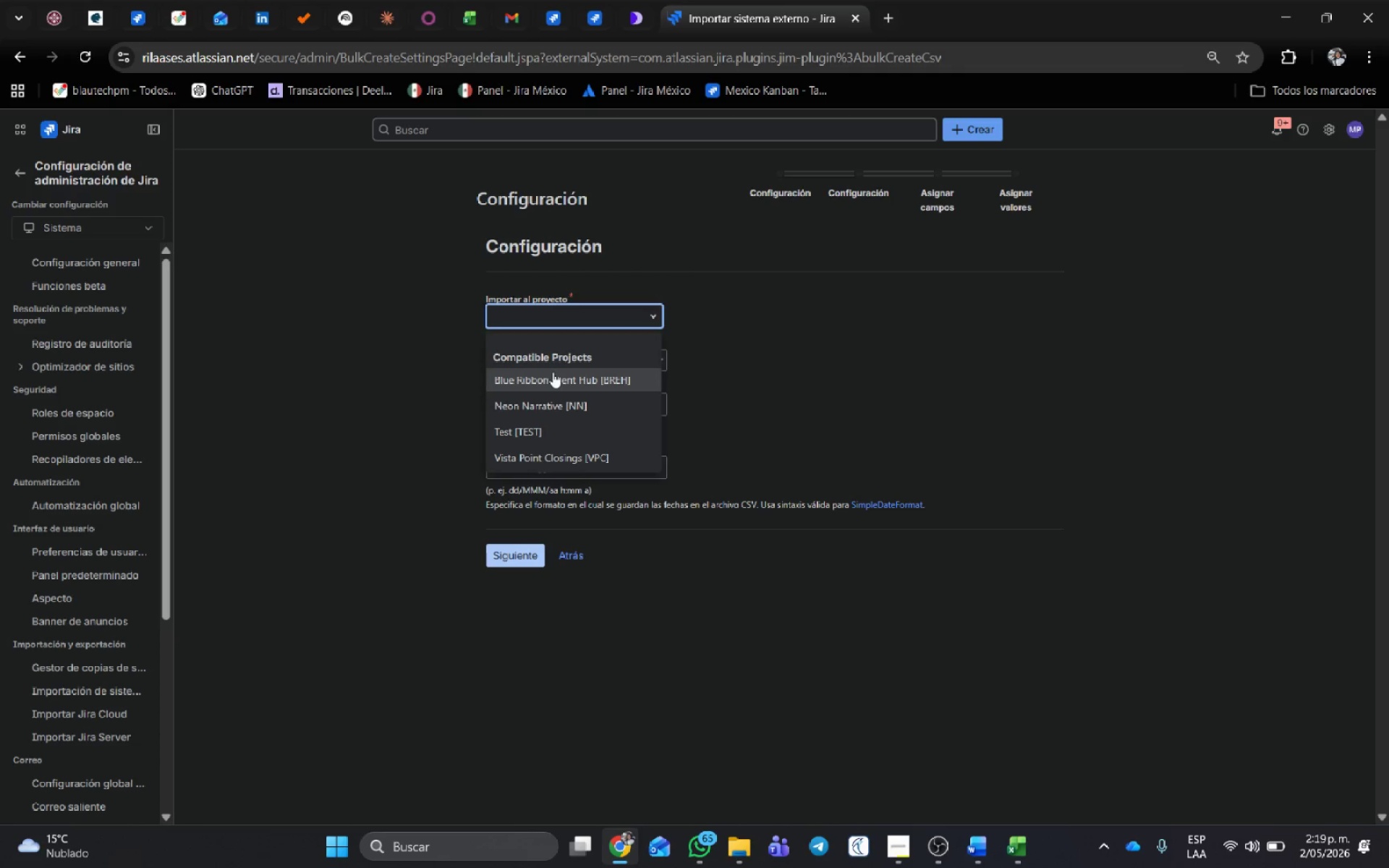 
left_click([554, 375])
 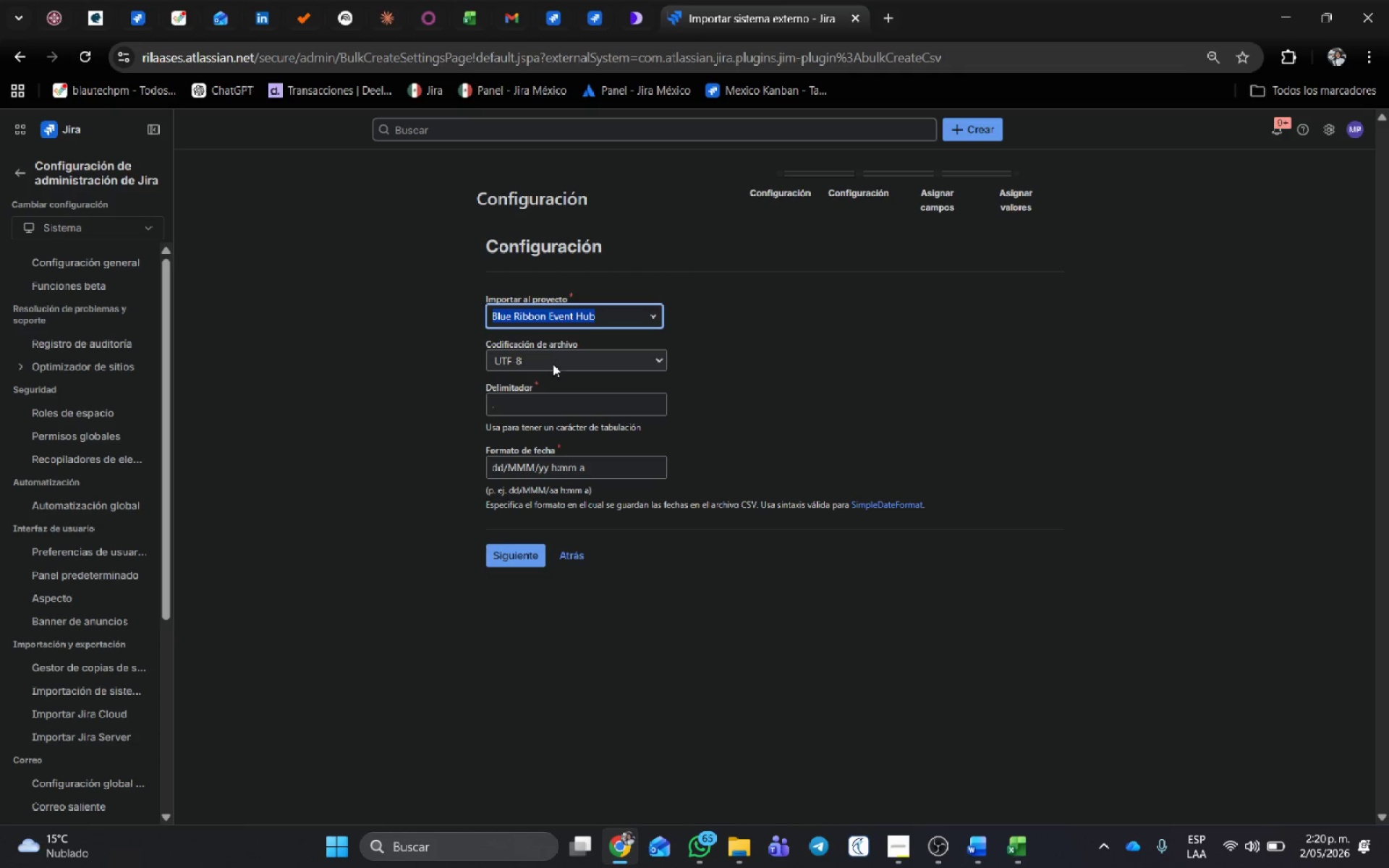 
left_click([524, 407])
 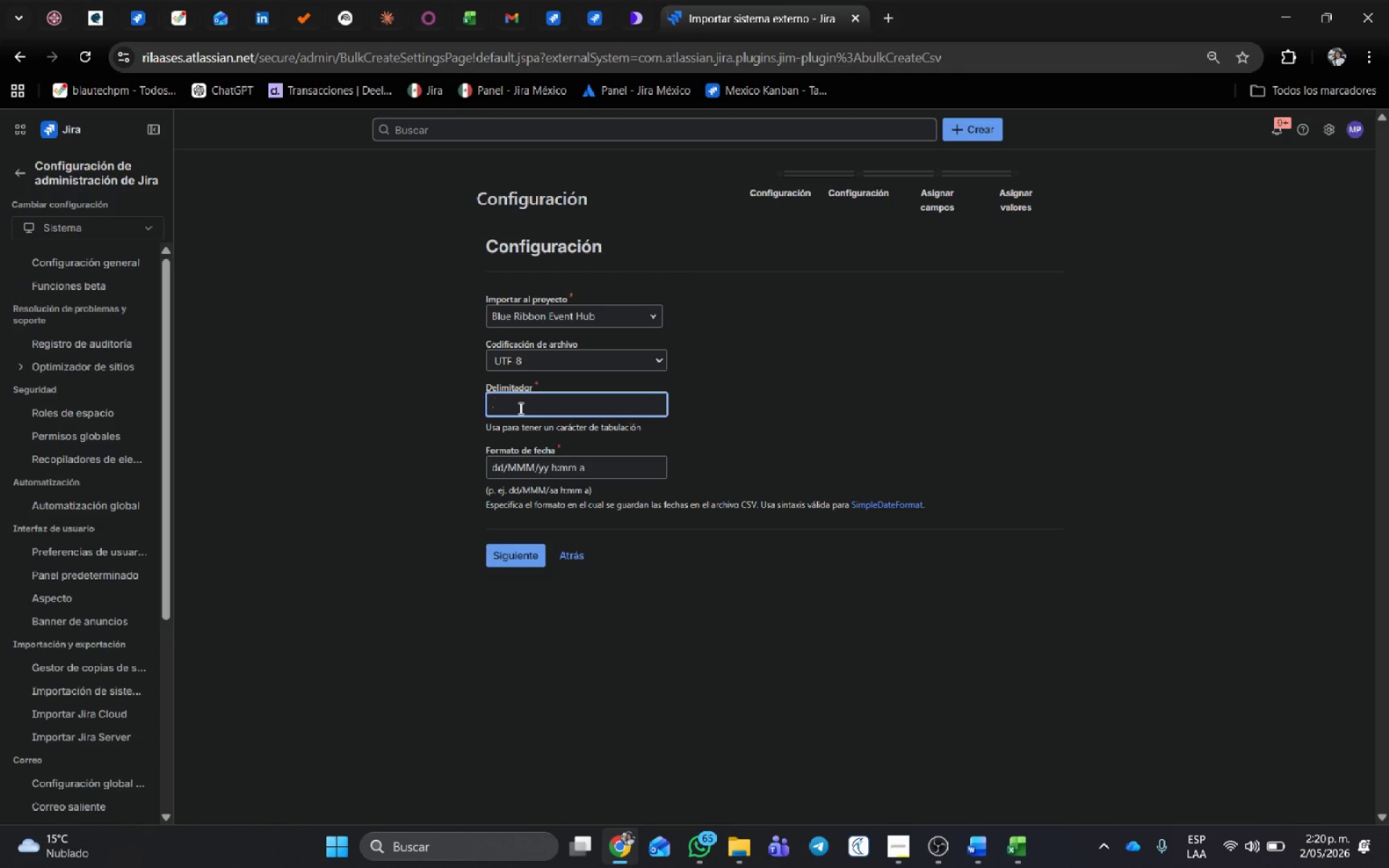 
key(Backspace)
 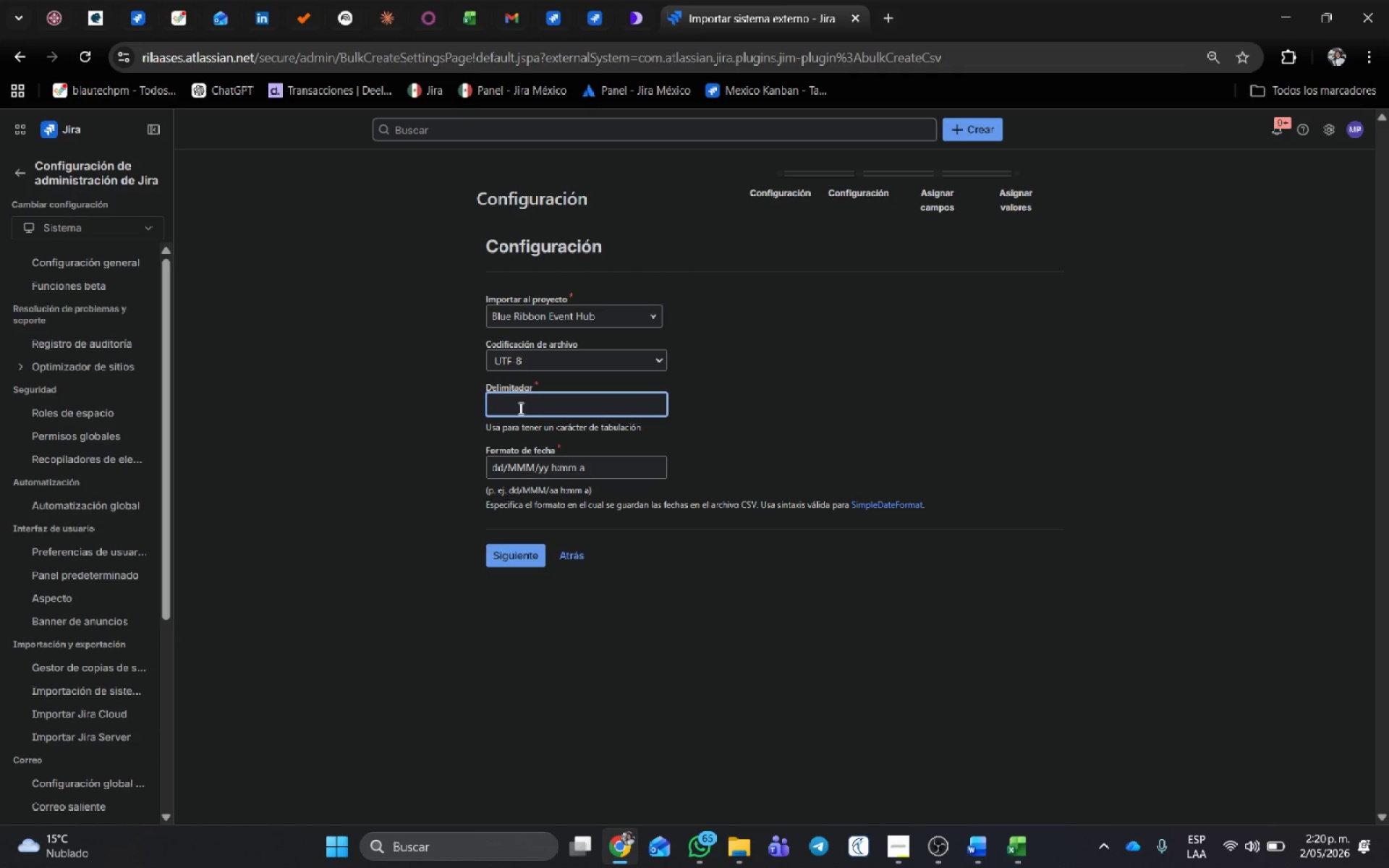 
key(Shift+ShiftRight)
 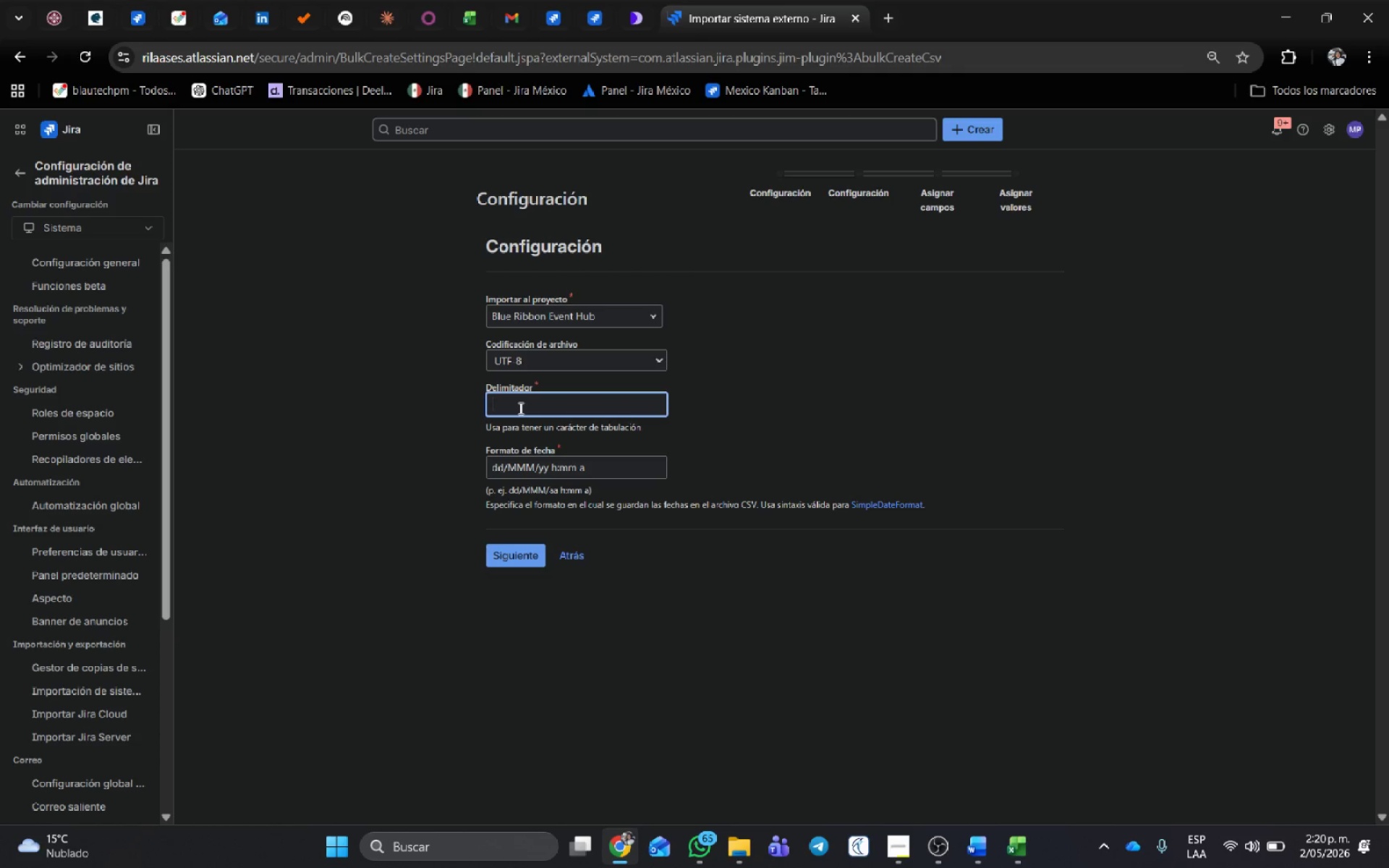 
key(Shift+Comma)
 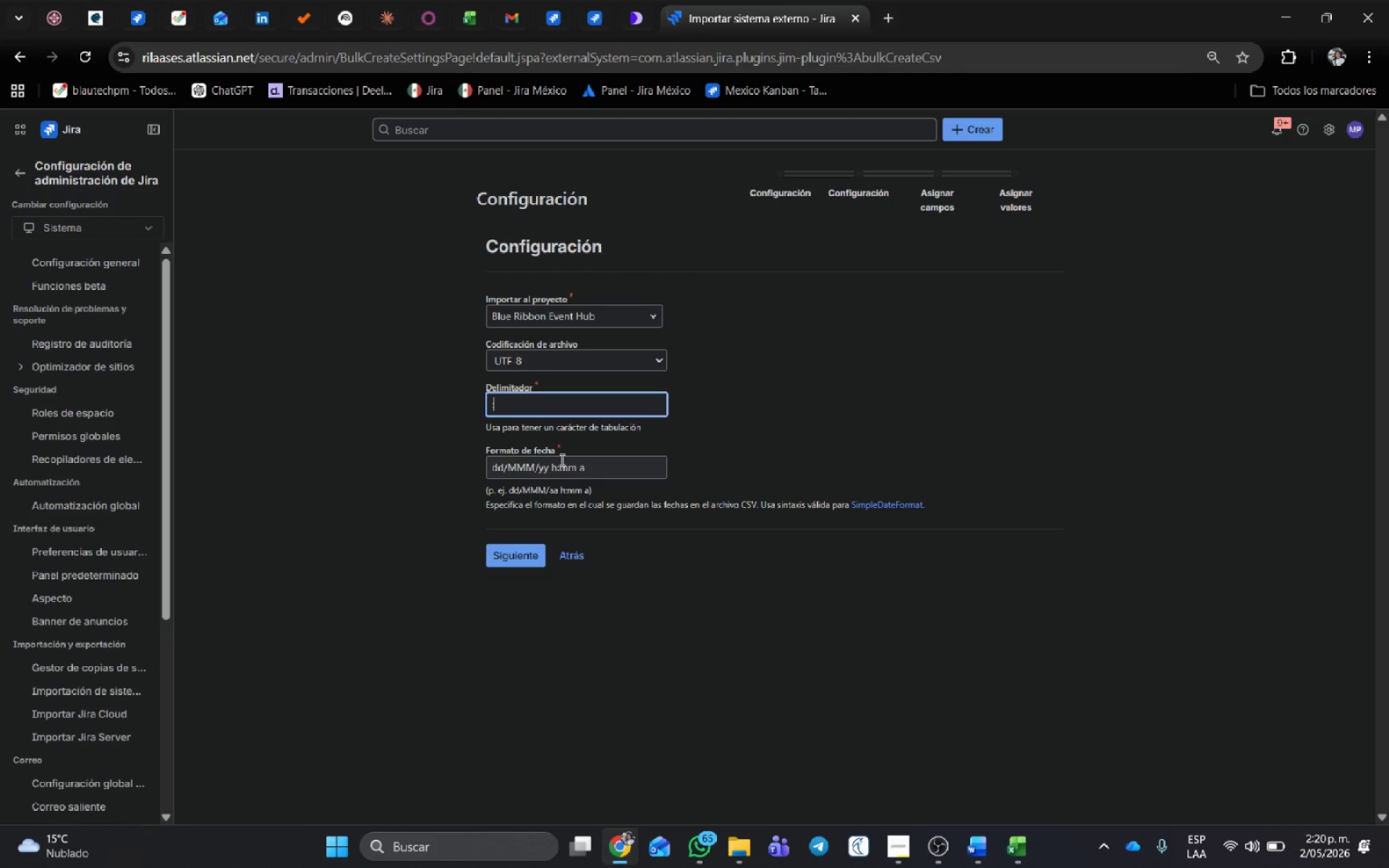 
left_click_drag(start_coordinate=[608, 464], to_coordinate=[251, 463])
 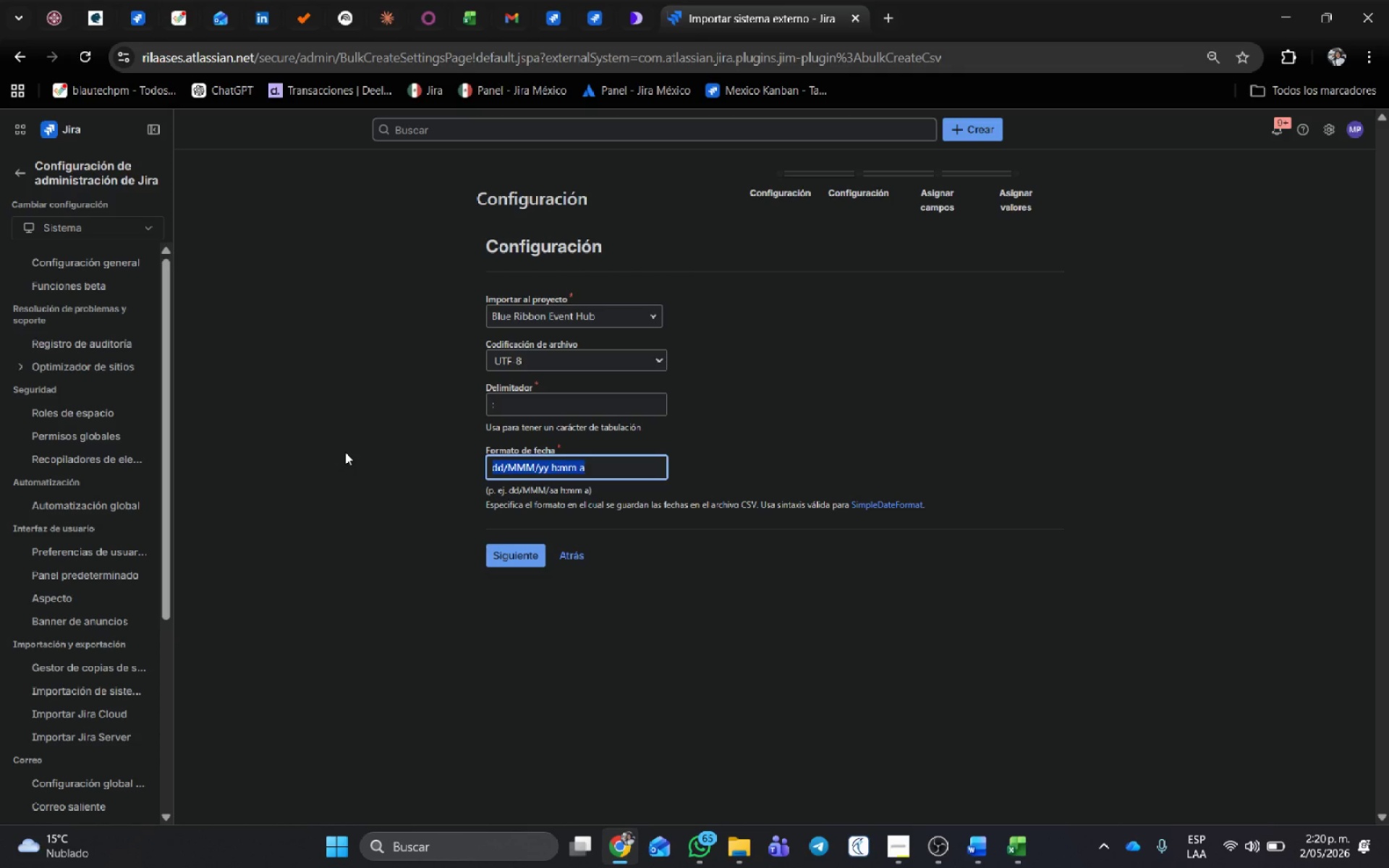 
type(dd)
 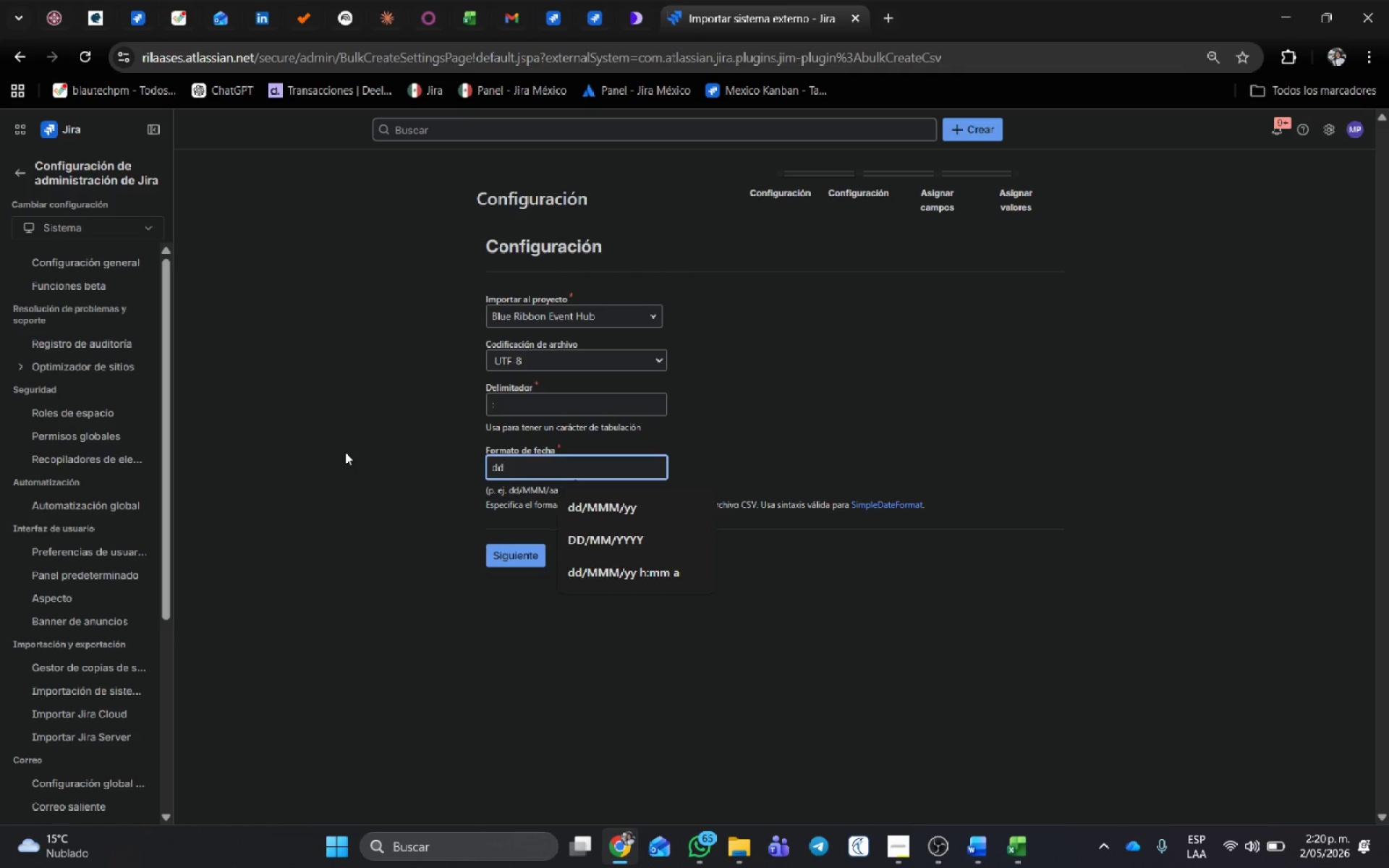 
scroll: coordinate [345, 452], scroll_direction: up, amount: 1.0
 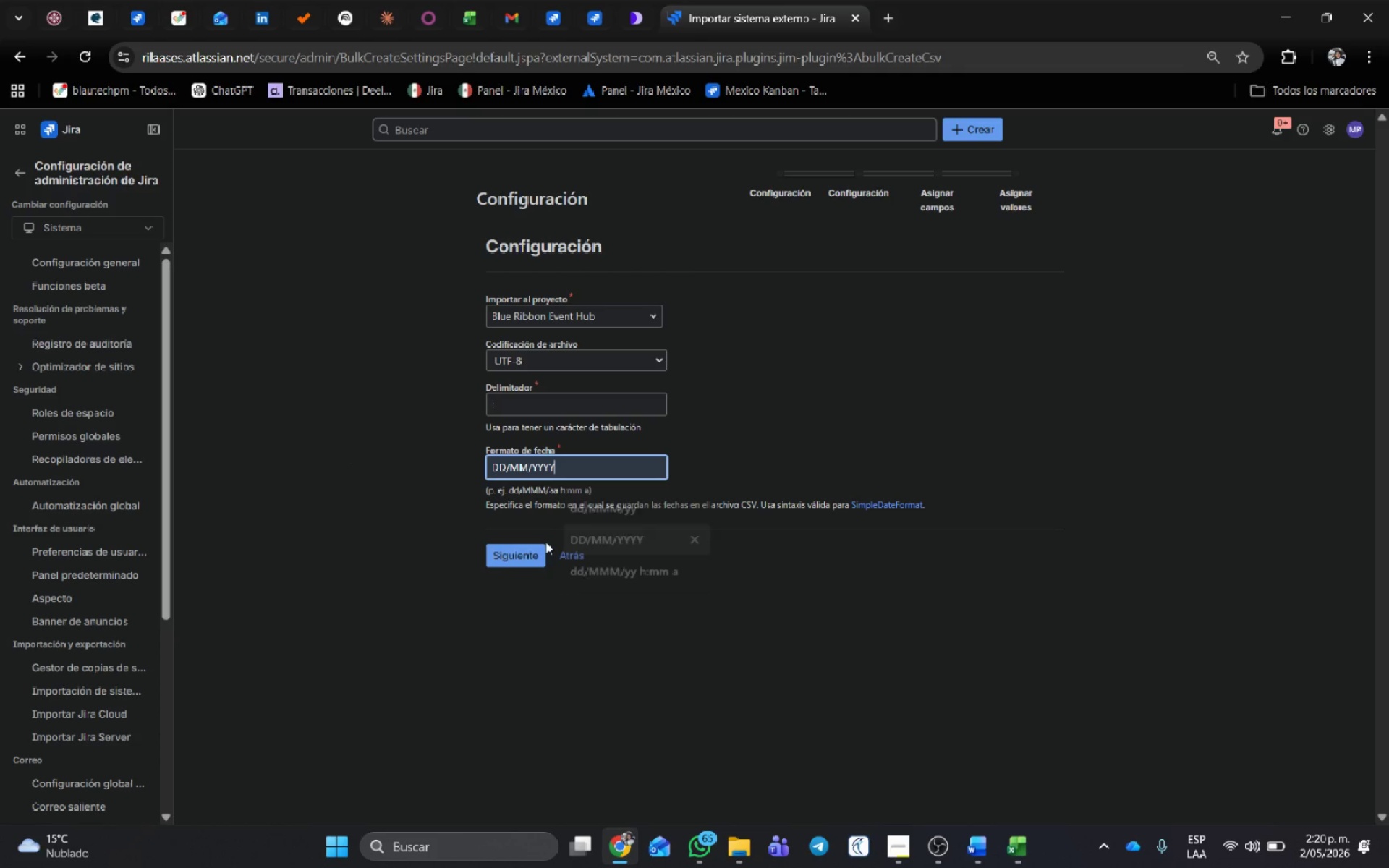 
double_click([506, 552])
 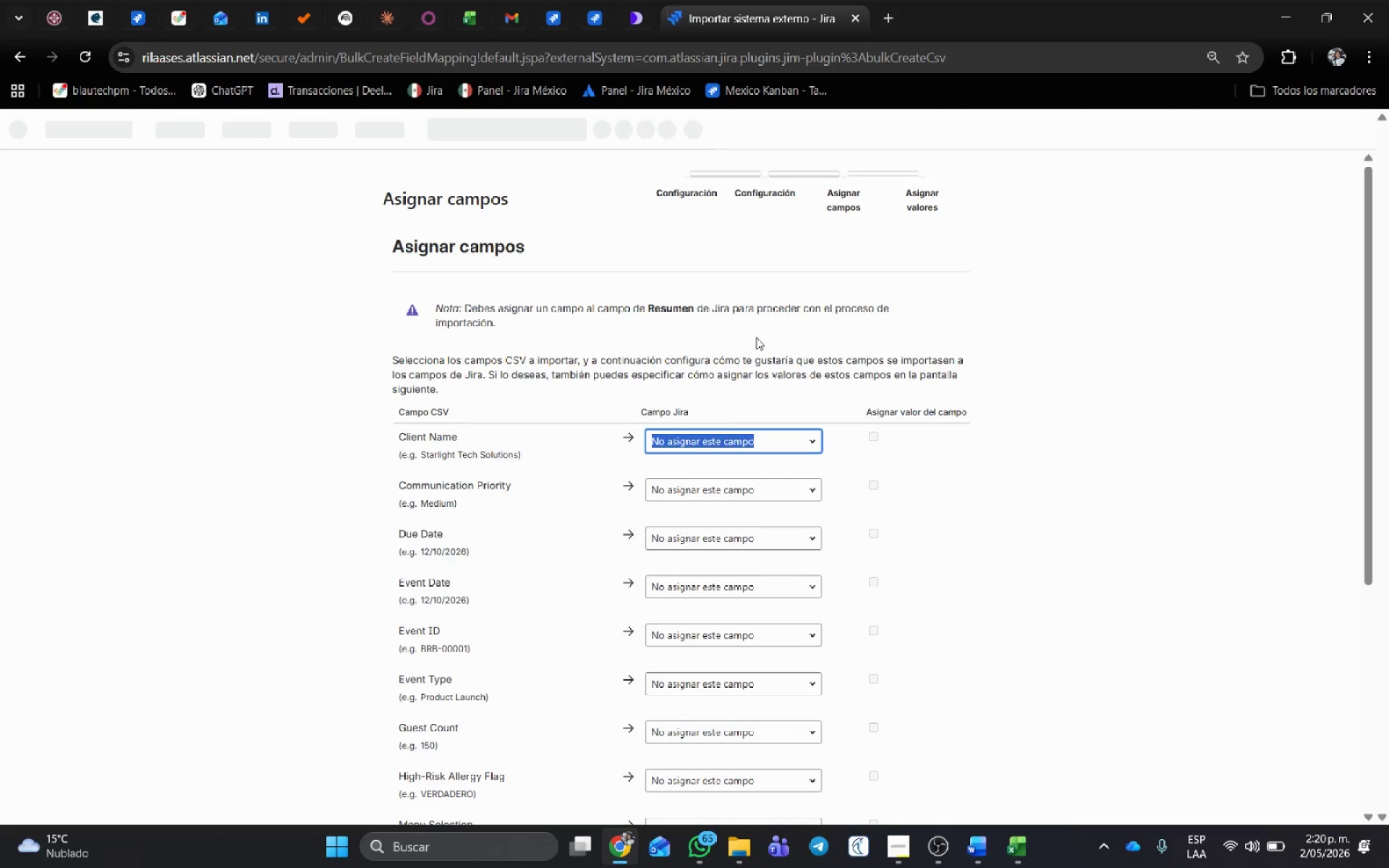 
wait(6.02)
 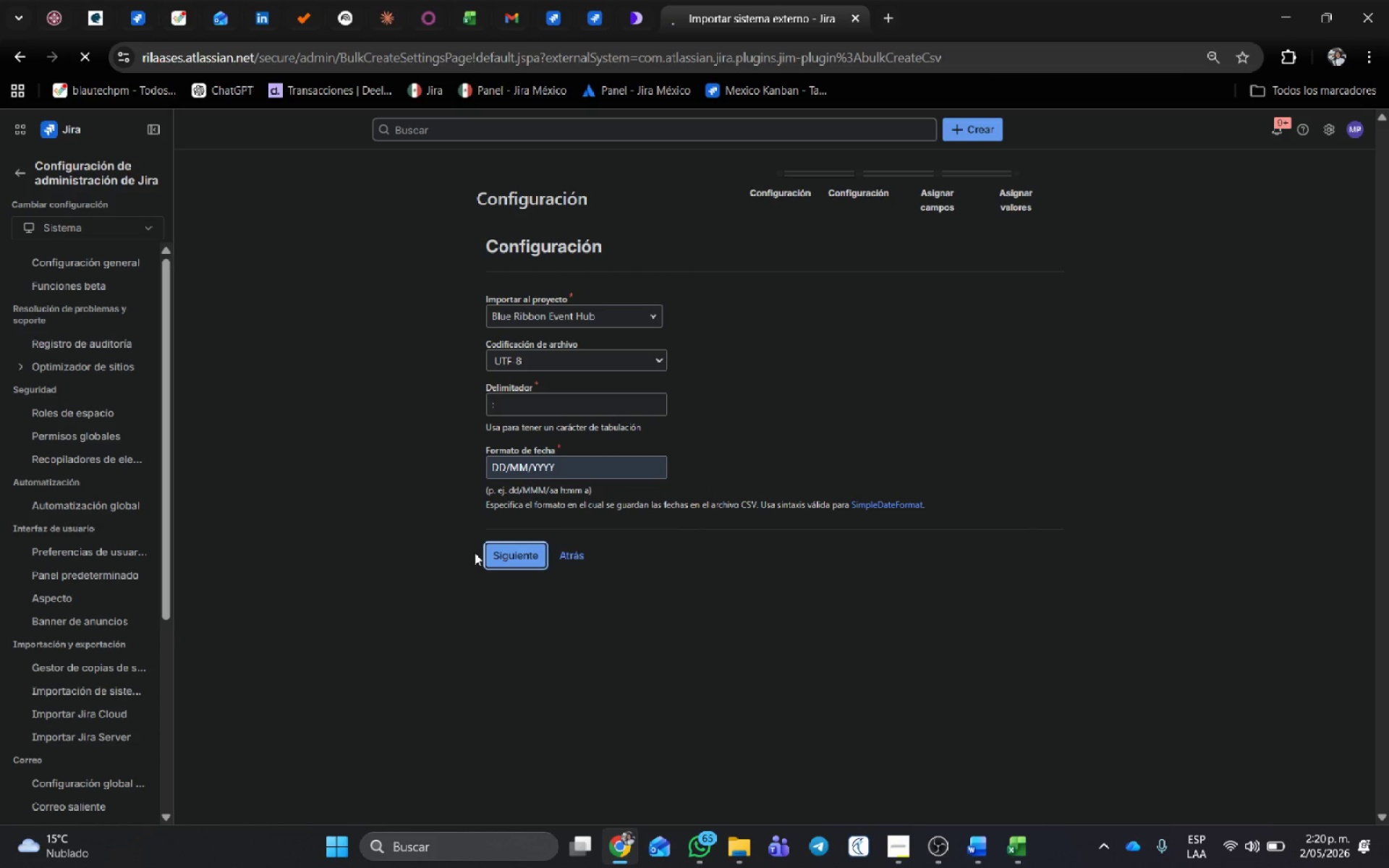 
type(Resum)
 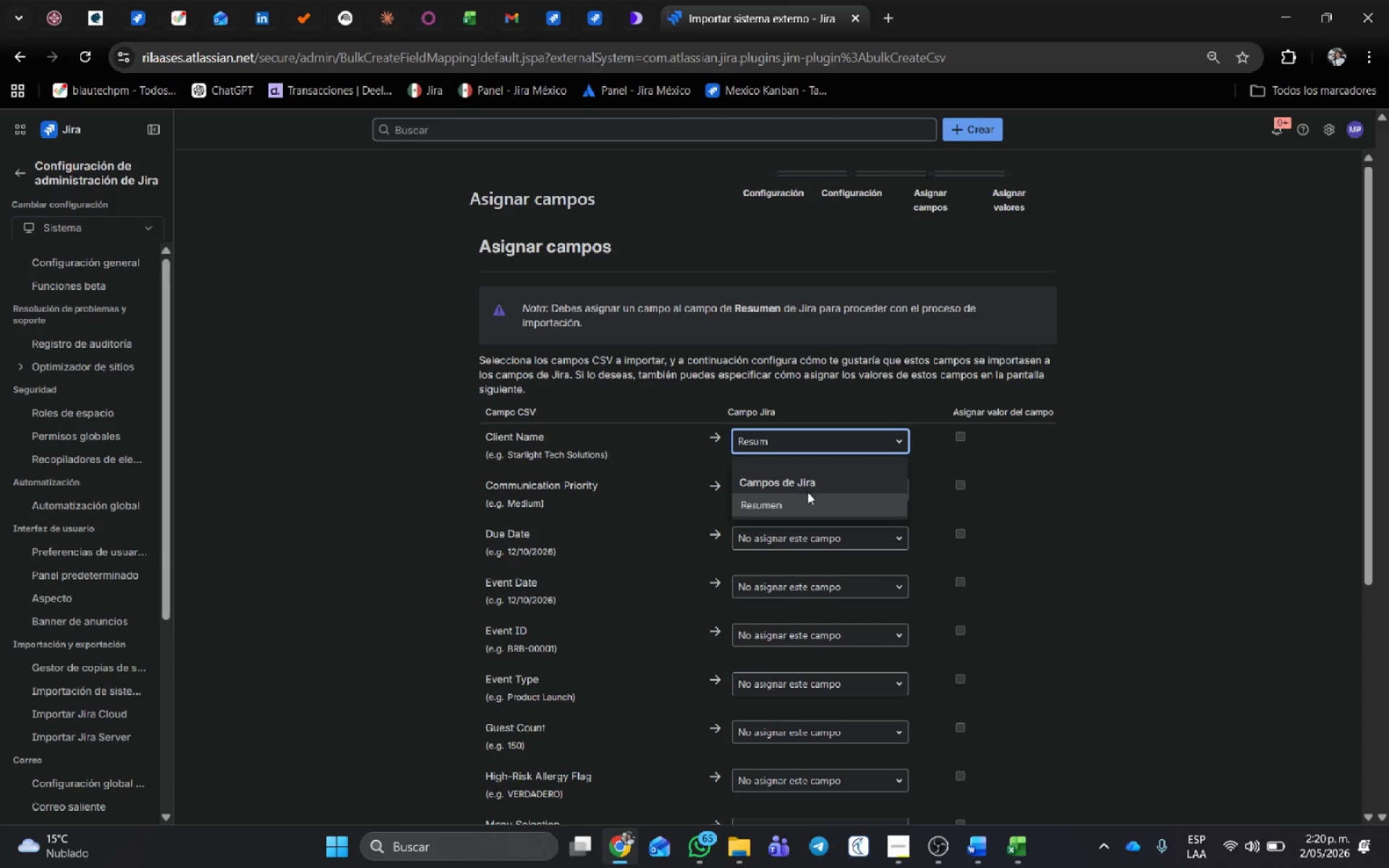 
left_click([801, 498])
 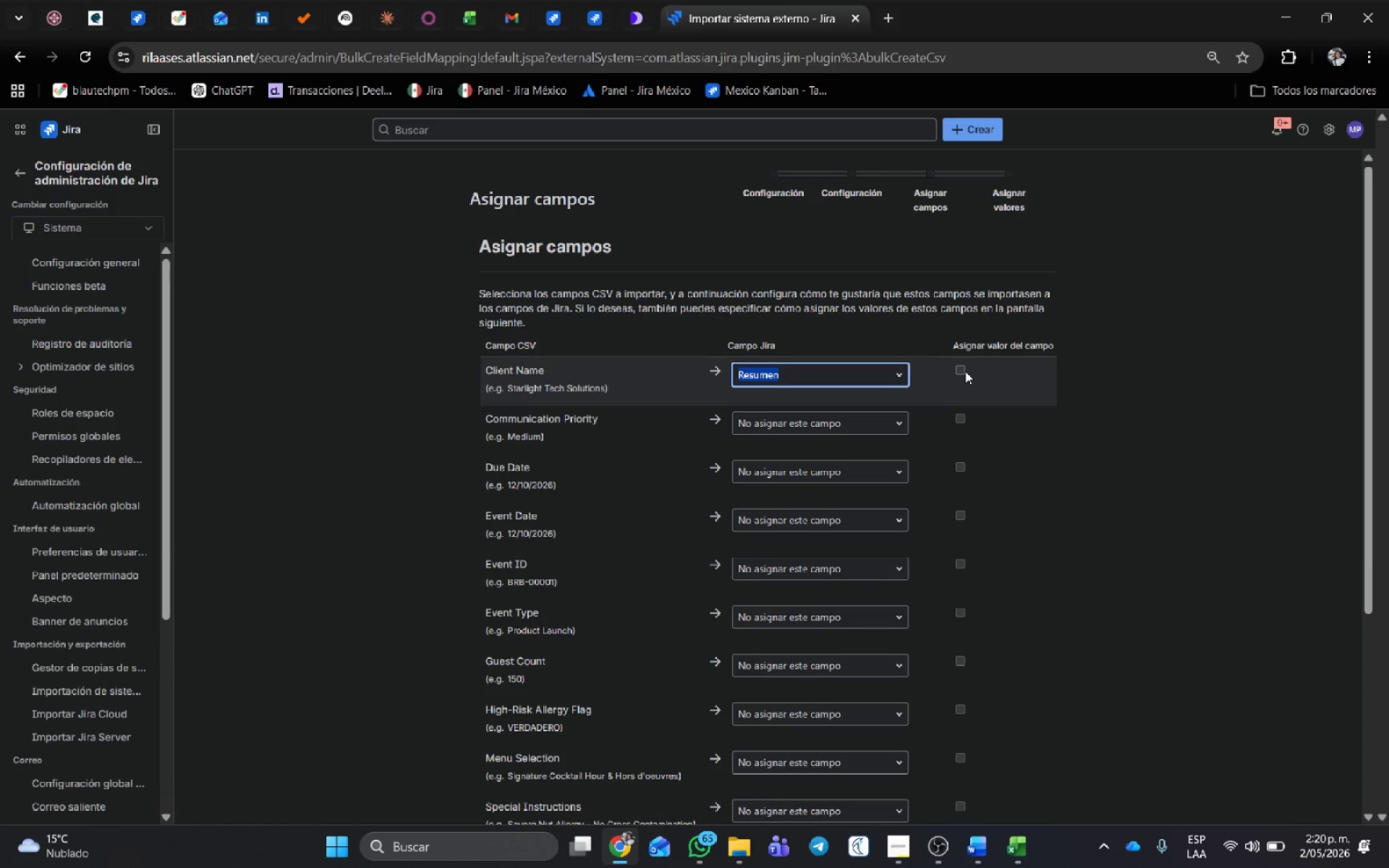 
left_click([963, 370])
 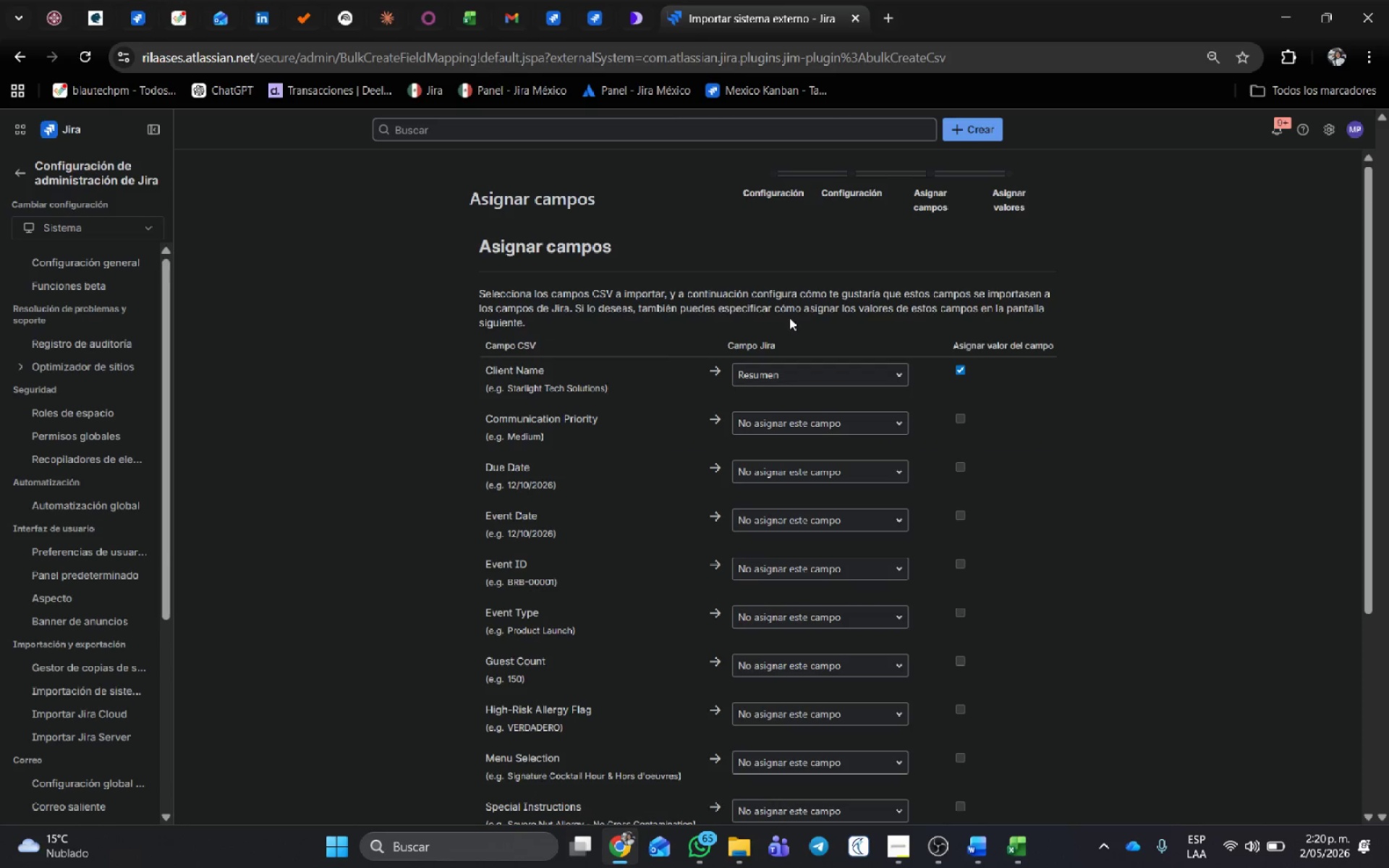 
wait(6.45)
 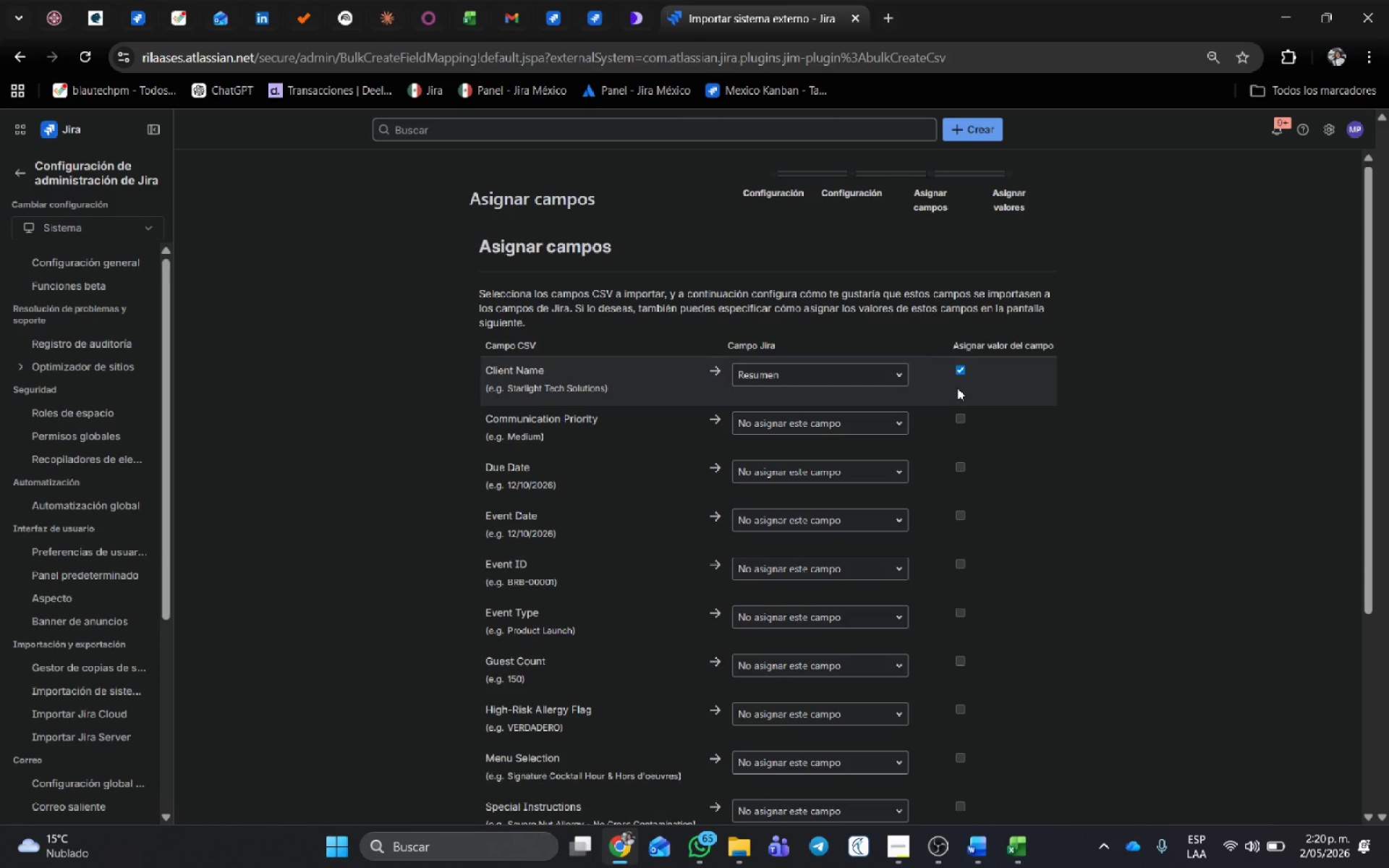 
left_click([781, 426])
 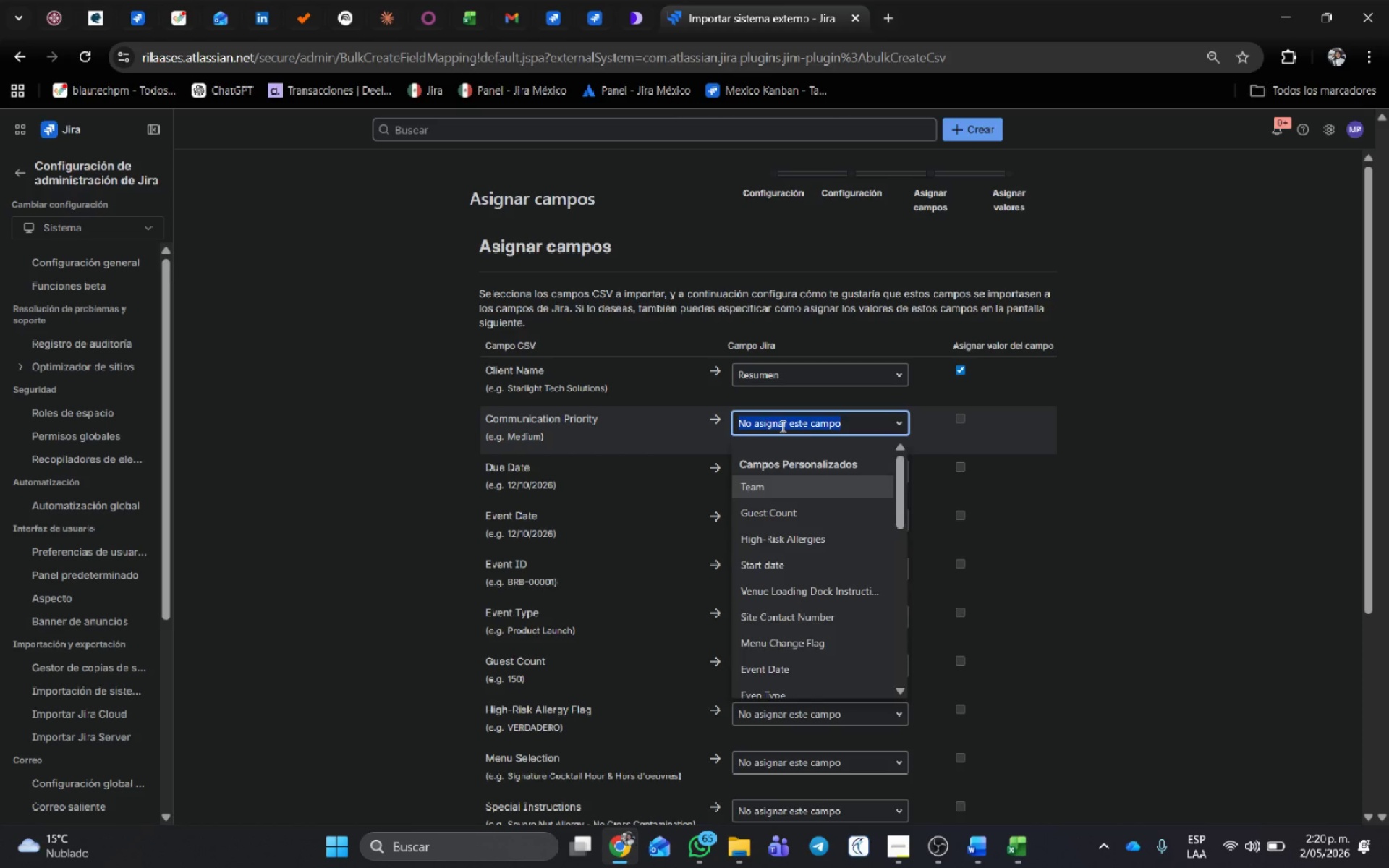 
type(priori)
 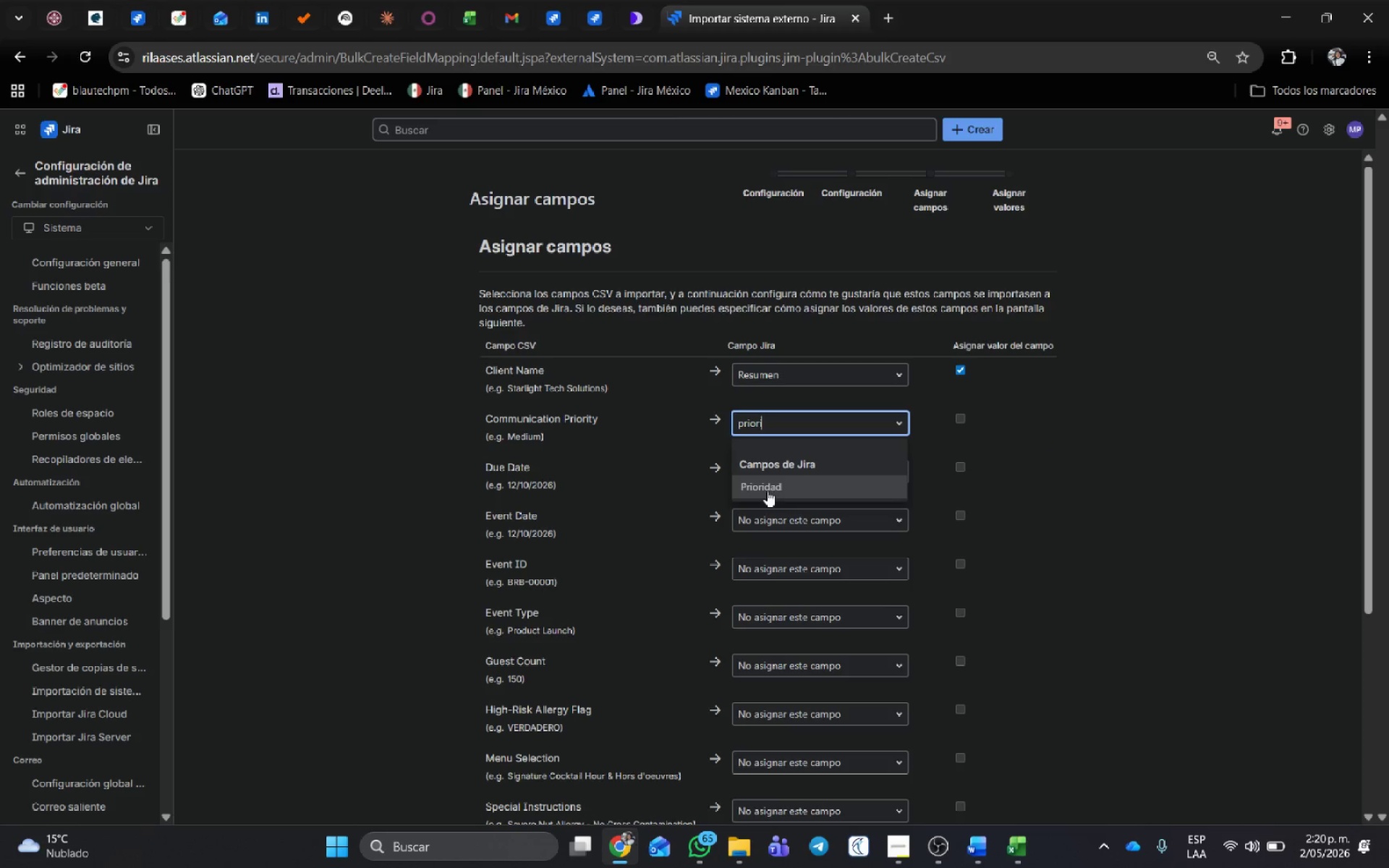 
left_click([767, 492])
 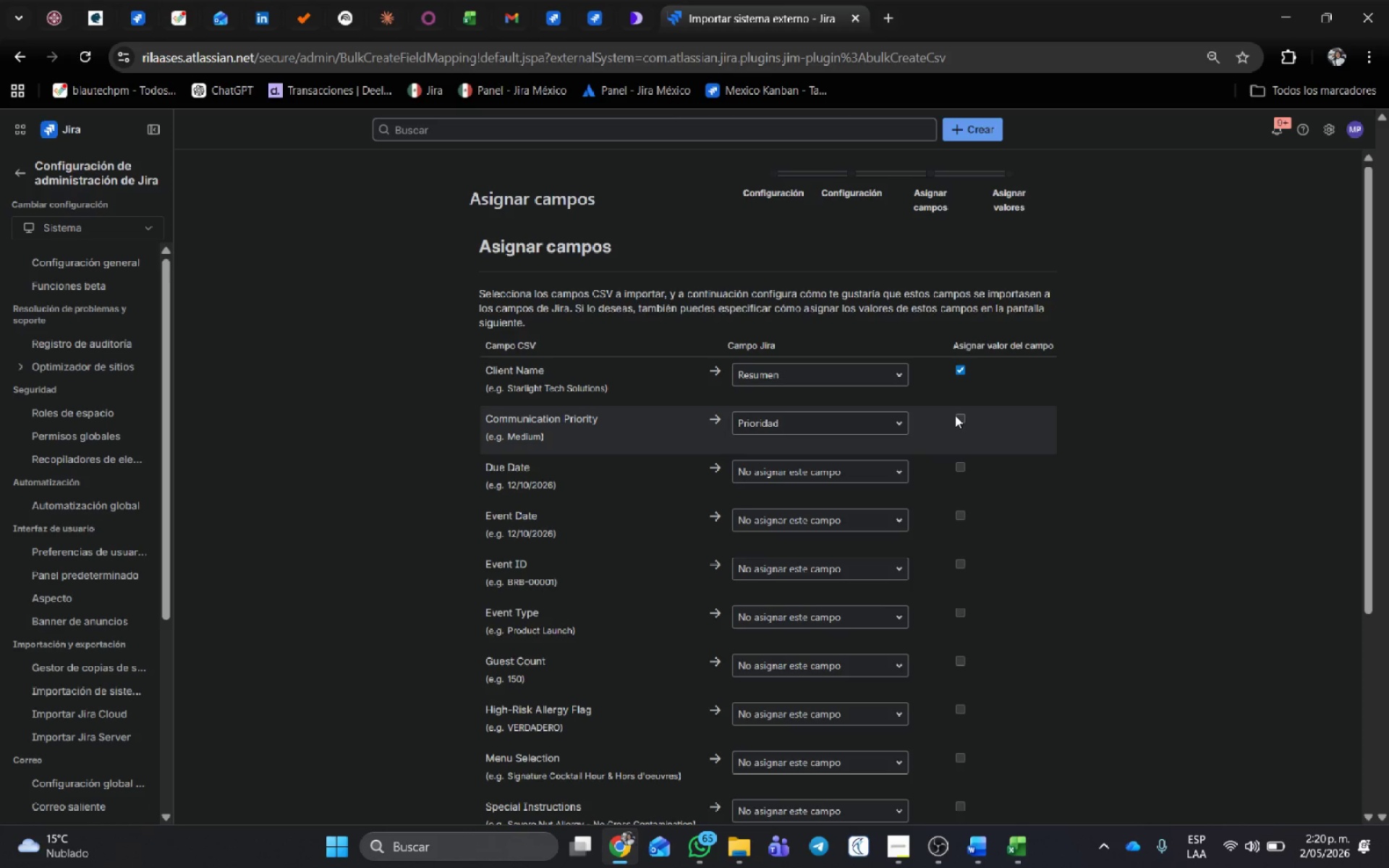 
left_click([959, 416])
 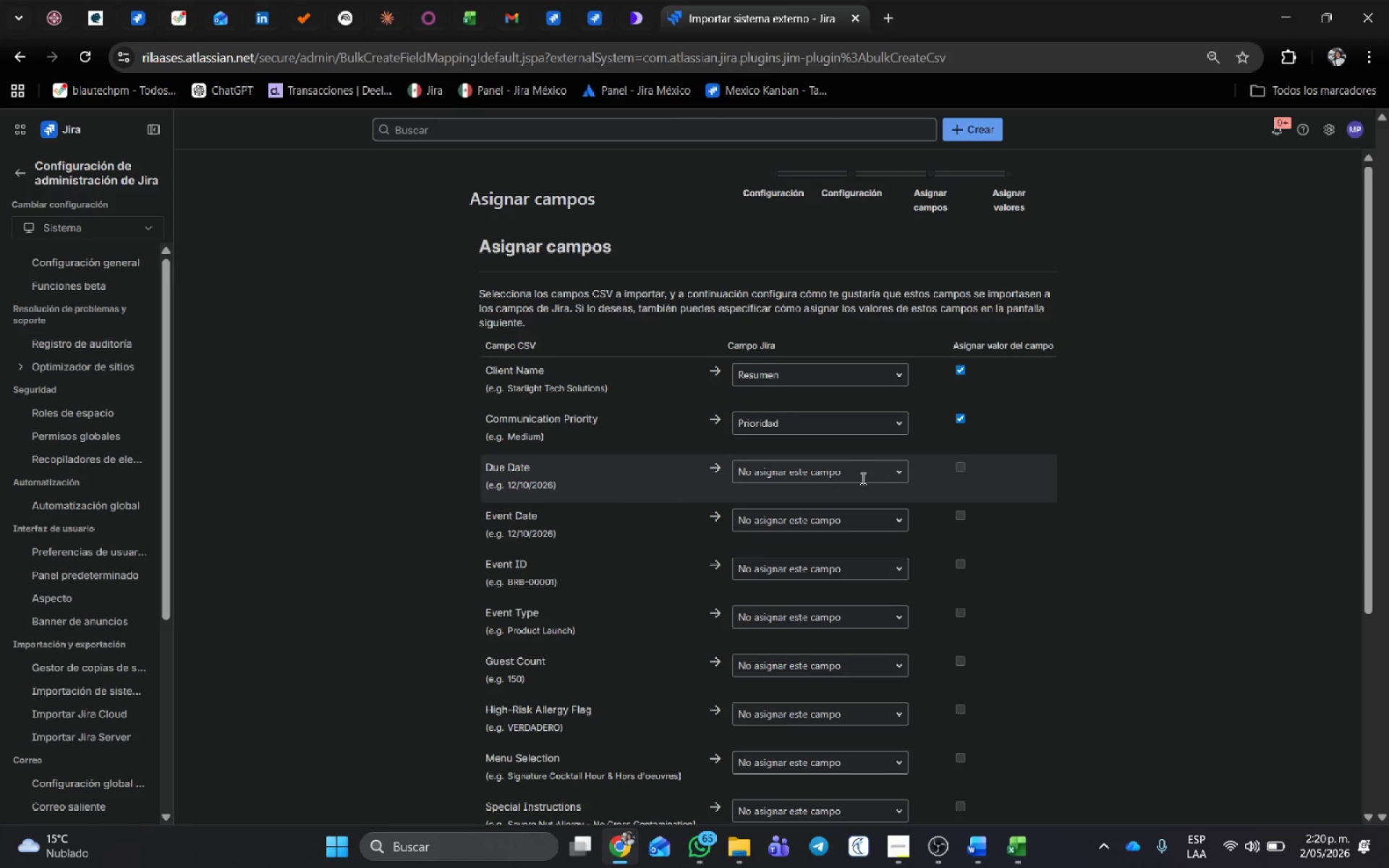 
left_click([860, 479])
 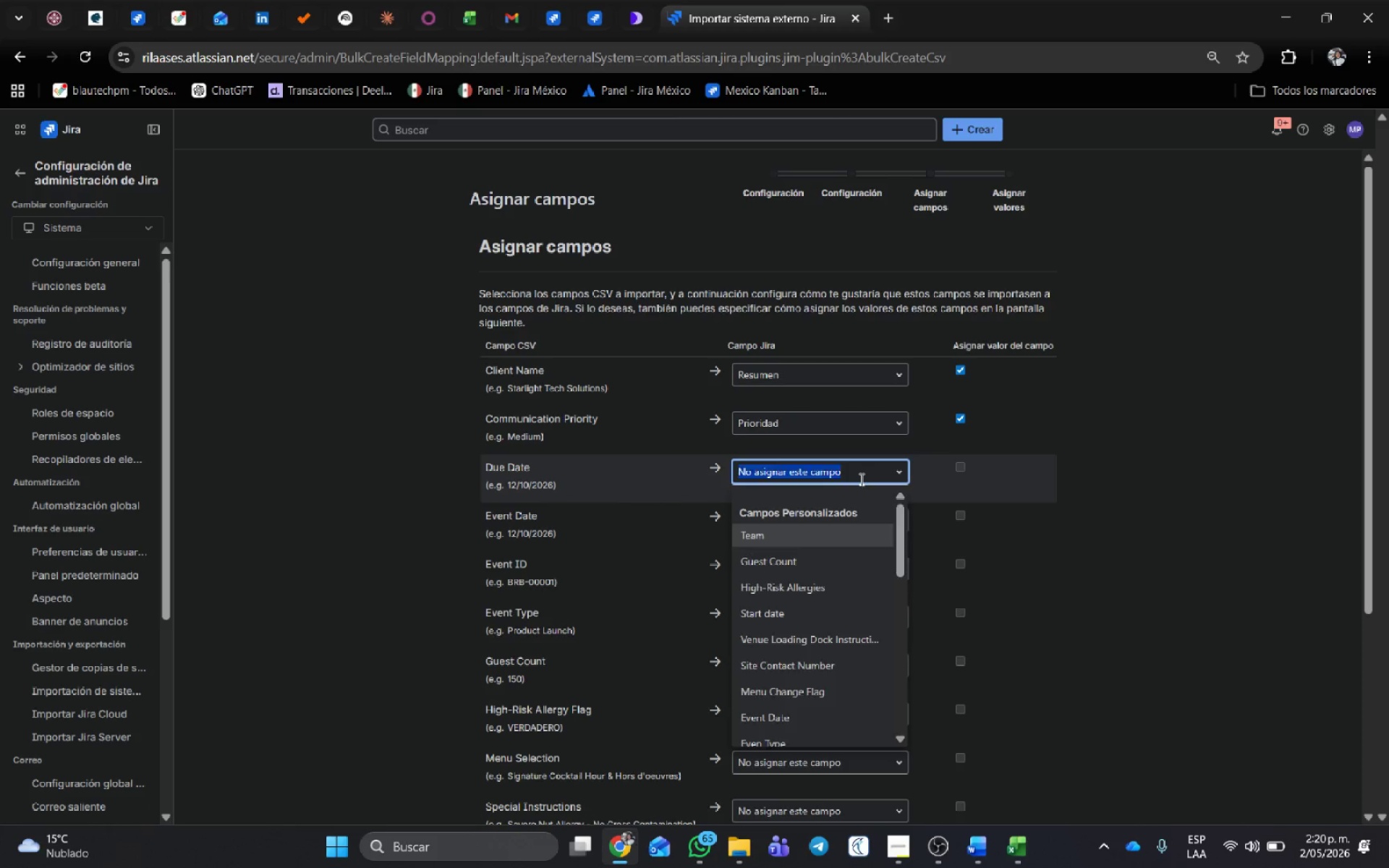 
type(fecha)
 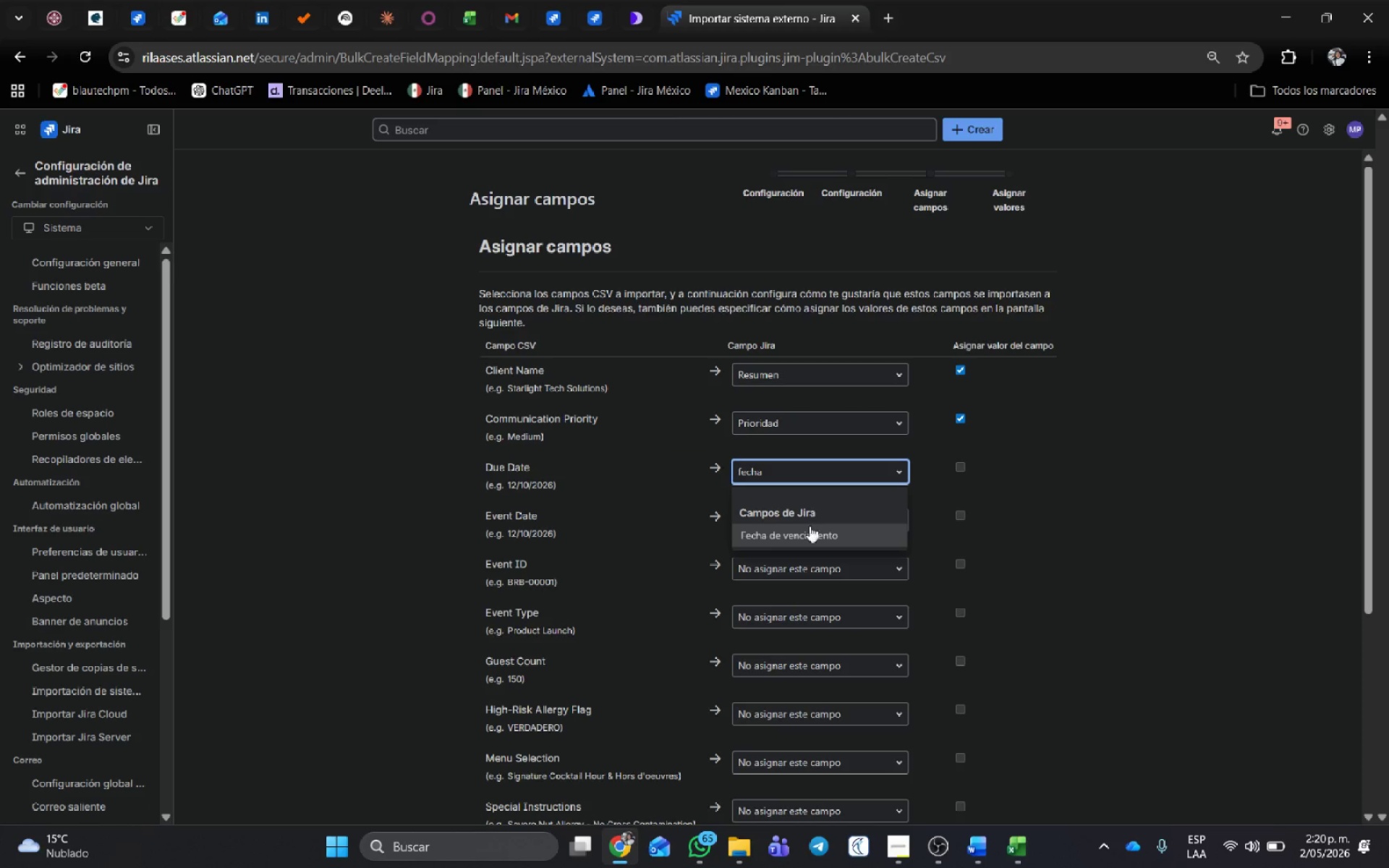 
left_click([807, 534])
 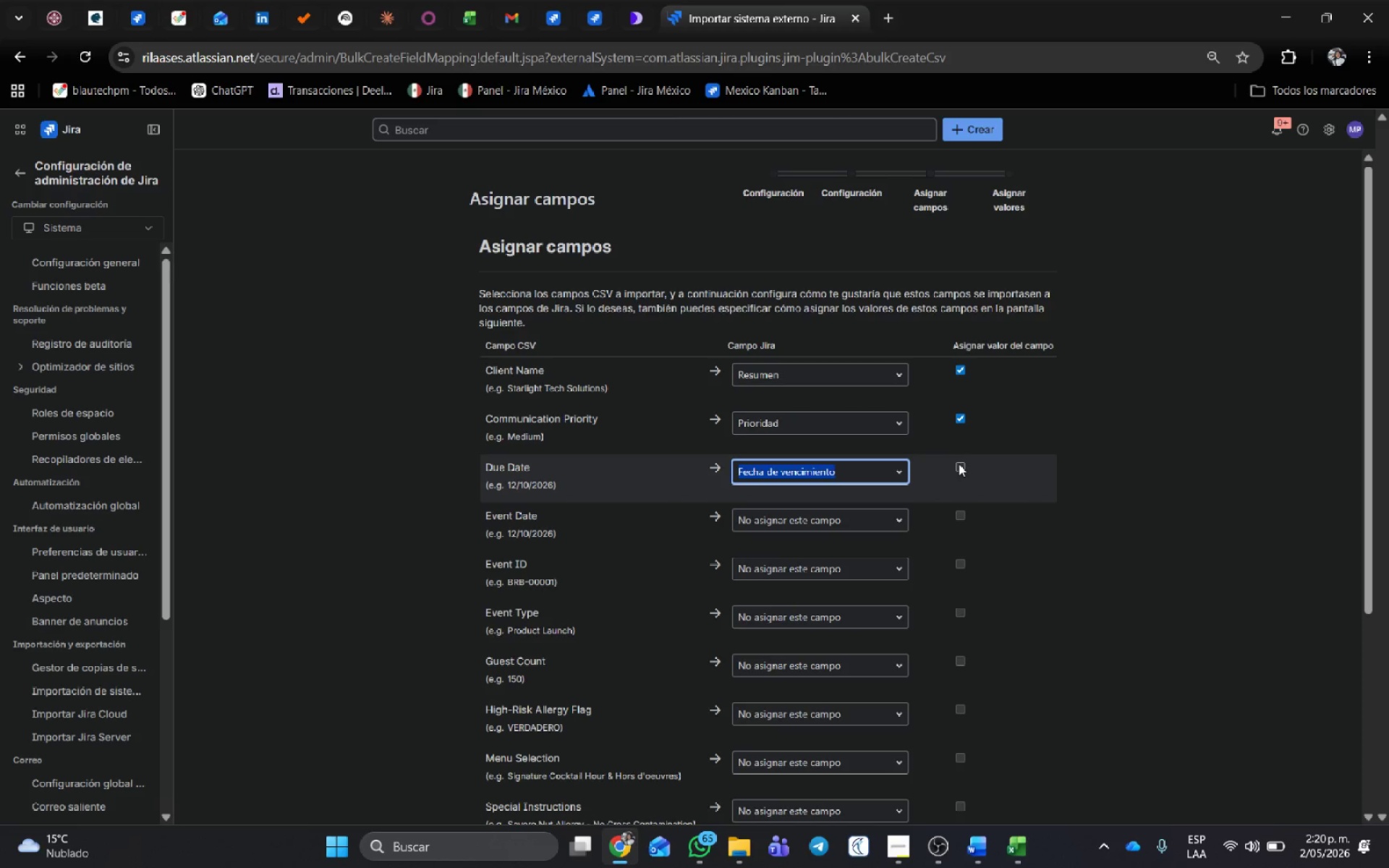 
left_click([959, 463])
 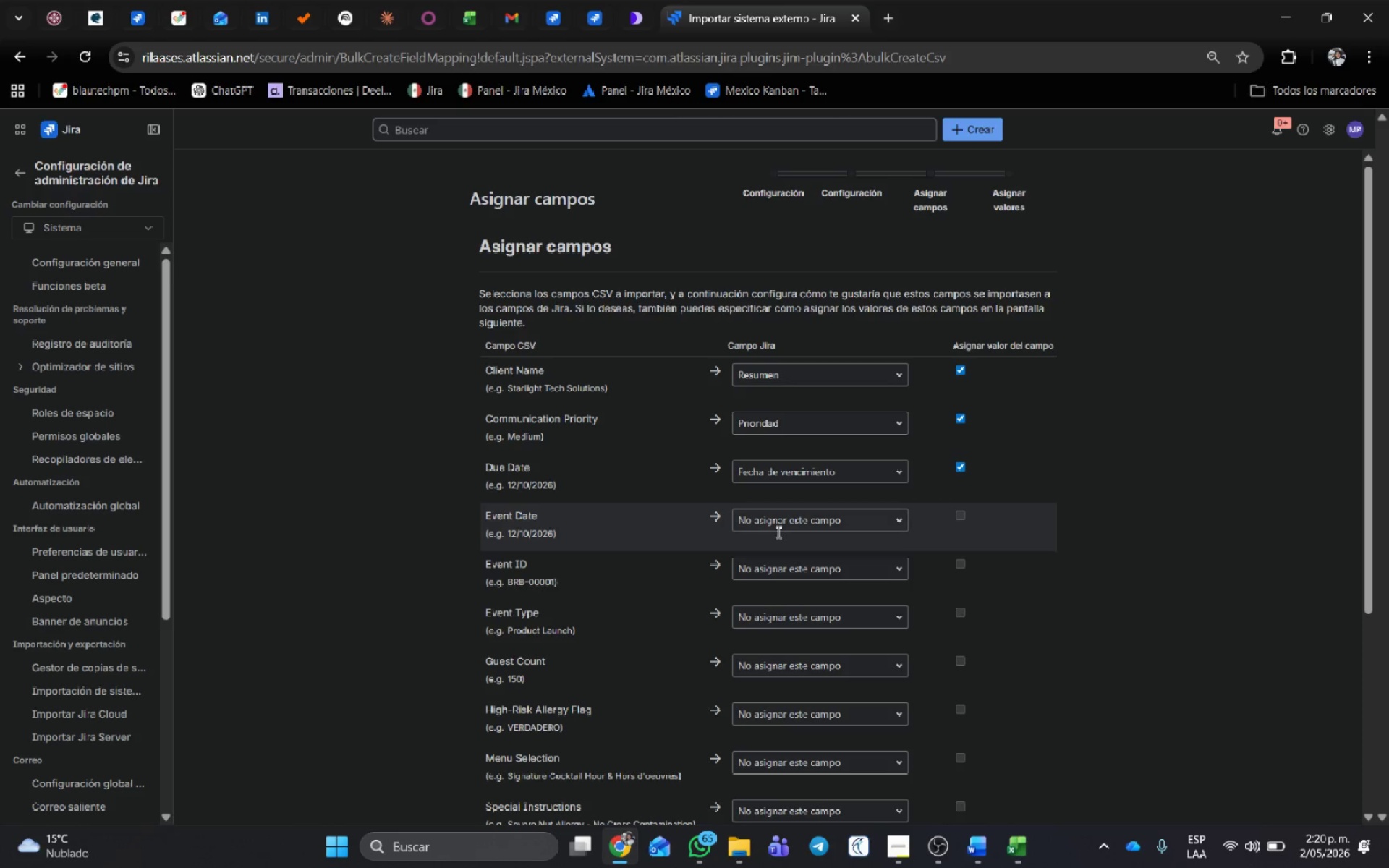 
left_click([786, 519])
 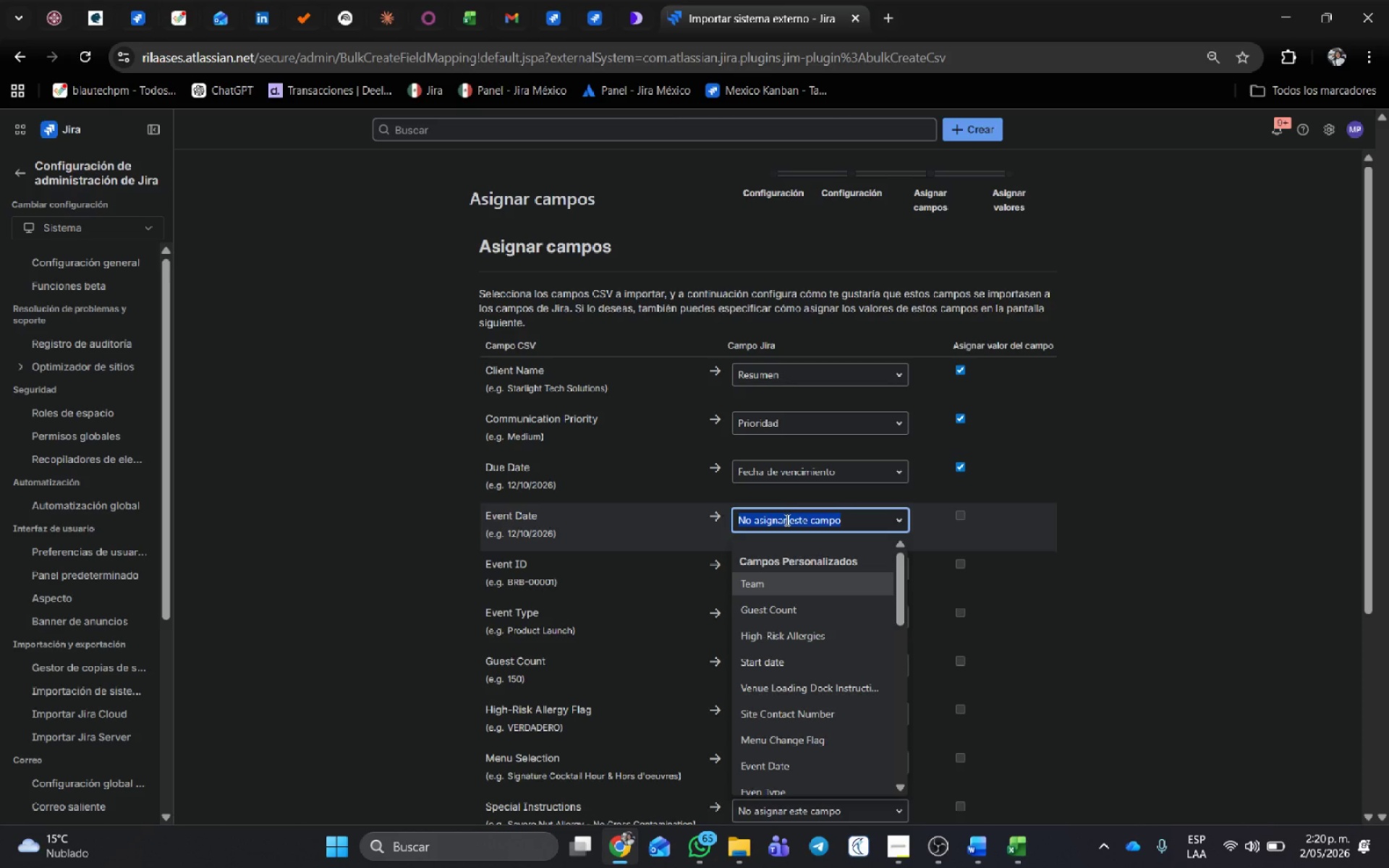 
type(f)
key(Backspace)
type(date)
 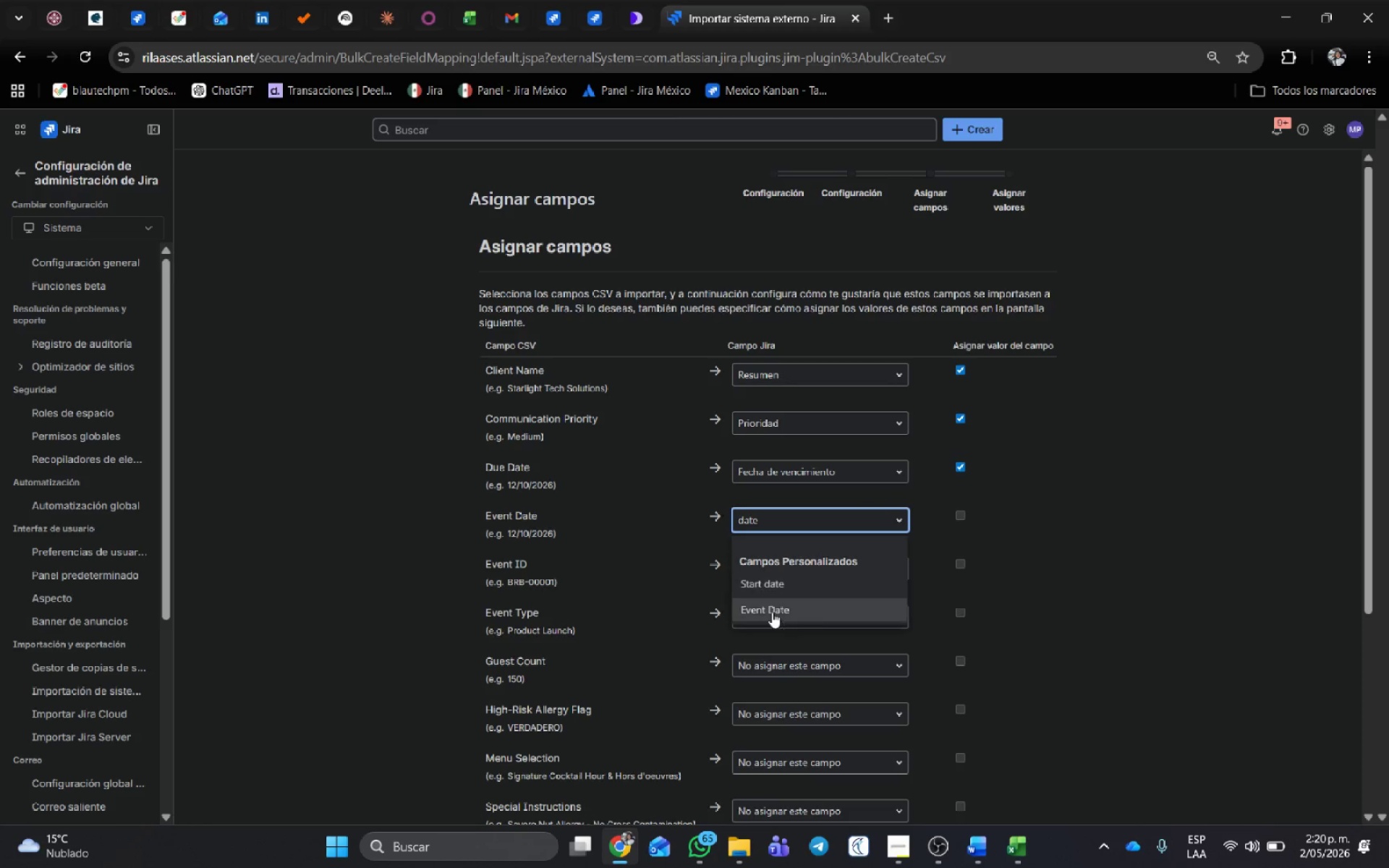 
left_click([772, 612])
 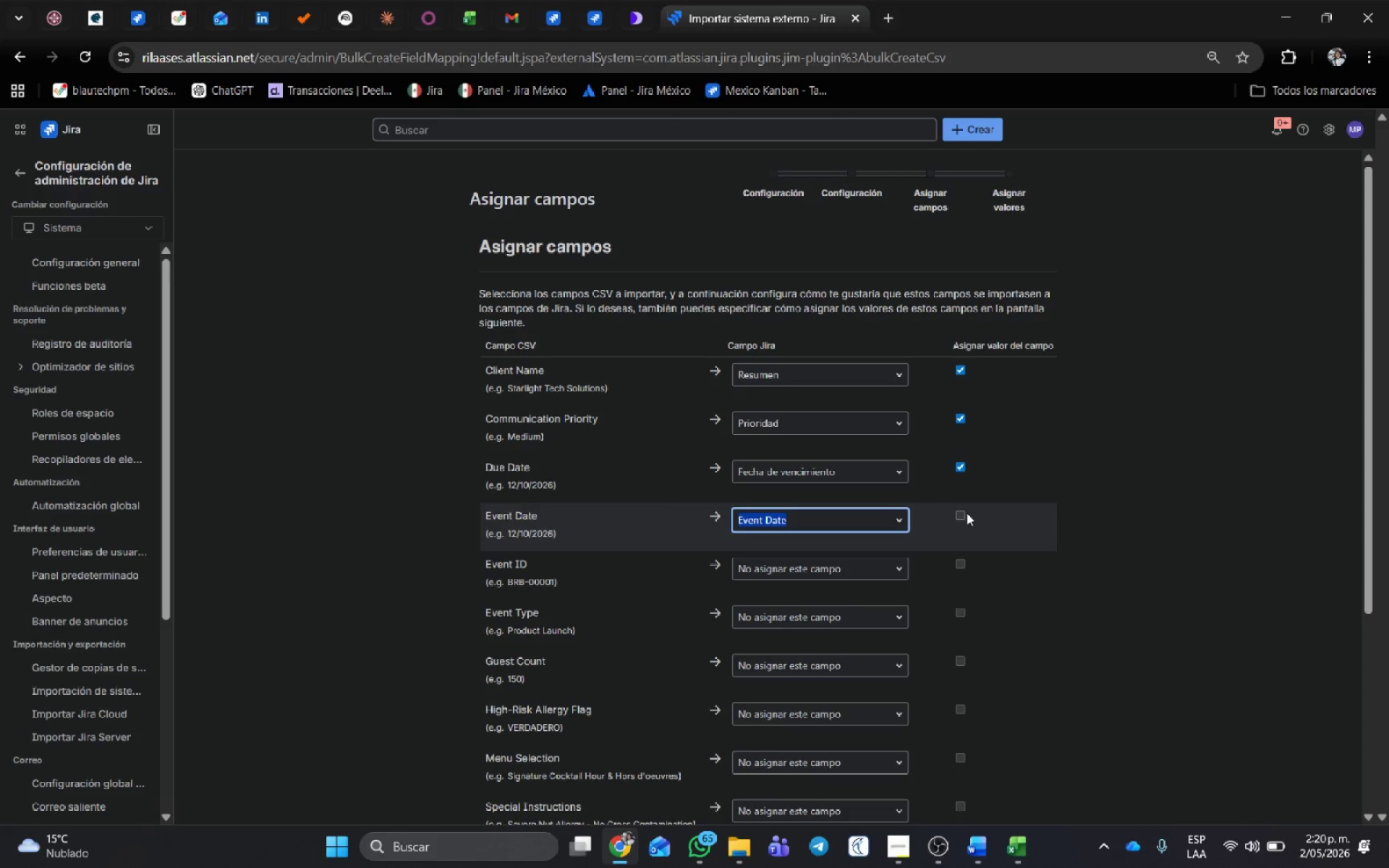 
left_click([964, 514])
 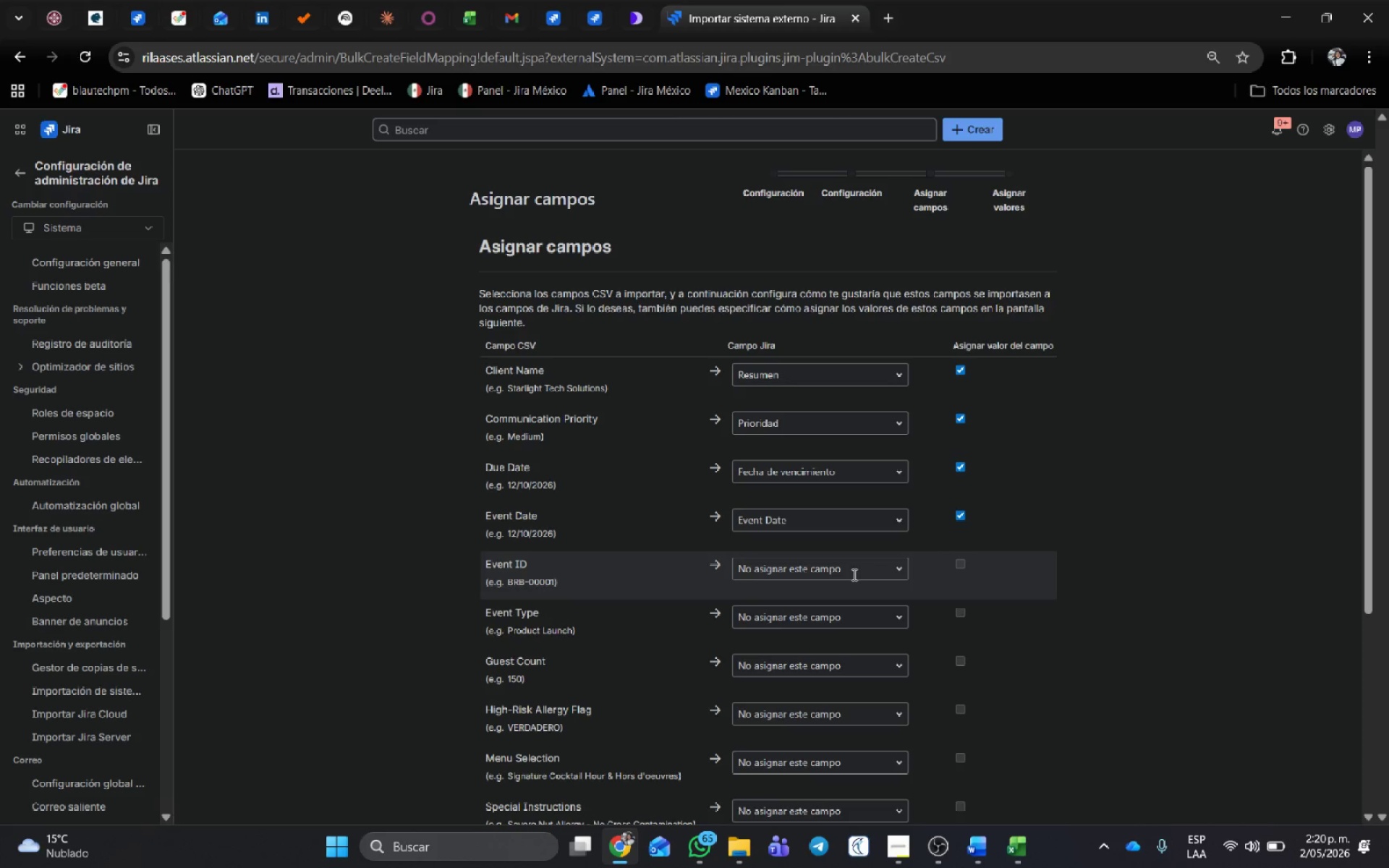 
left_click([853, 574])
 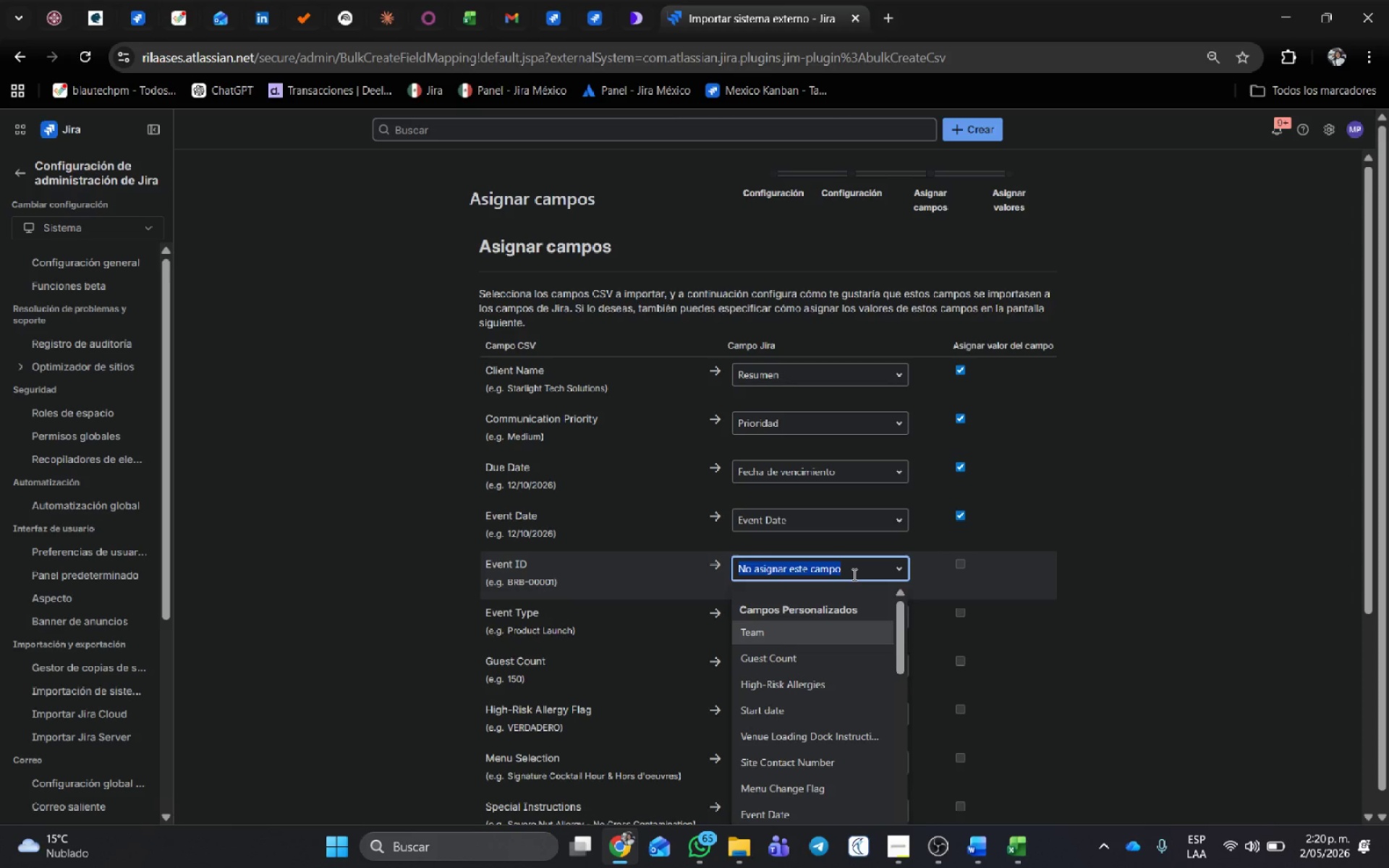 
type(id de)
 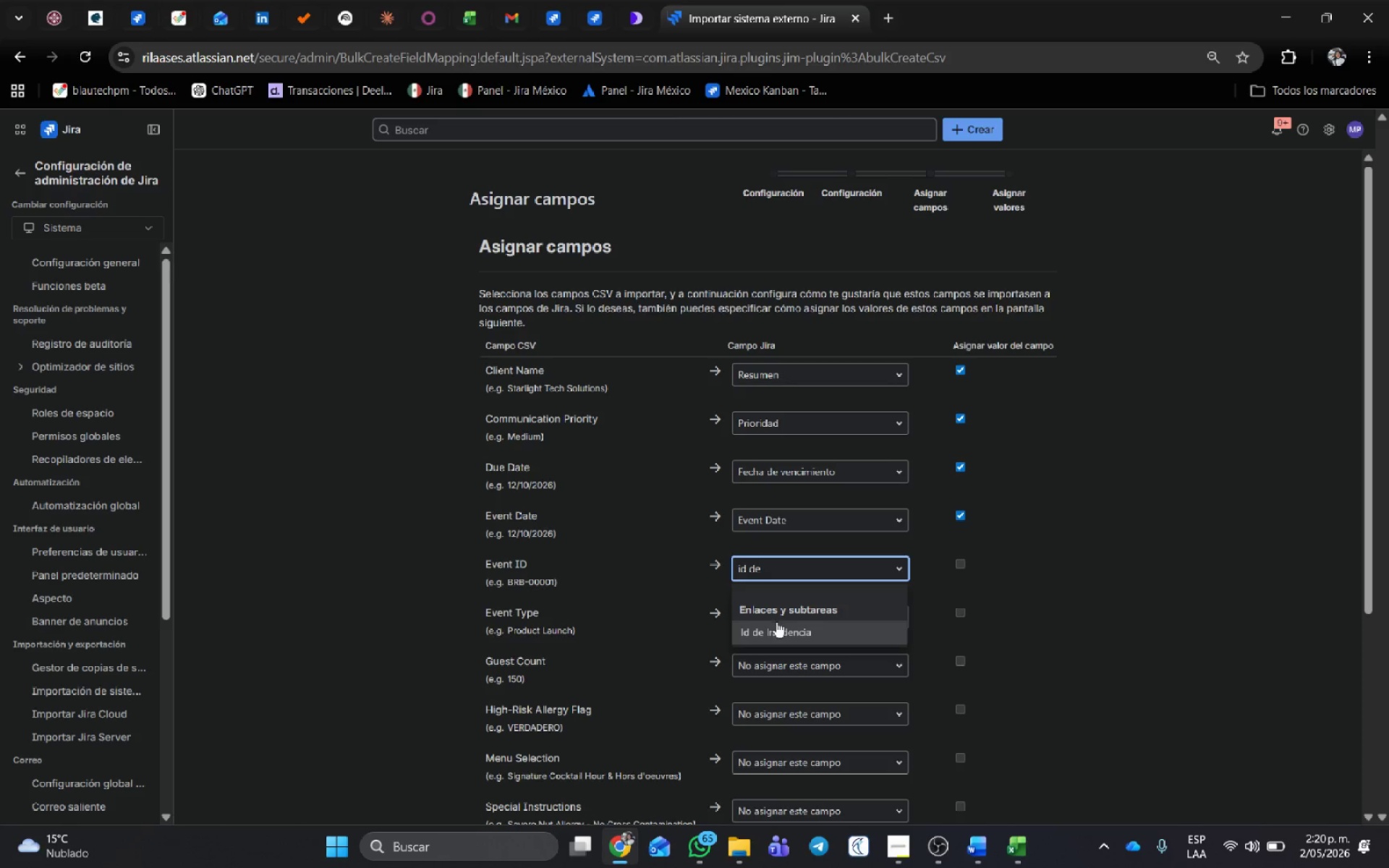 
left_click([781, 627])
 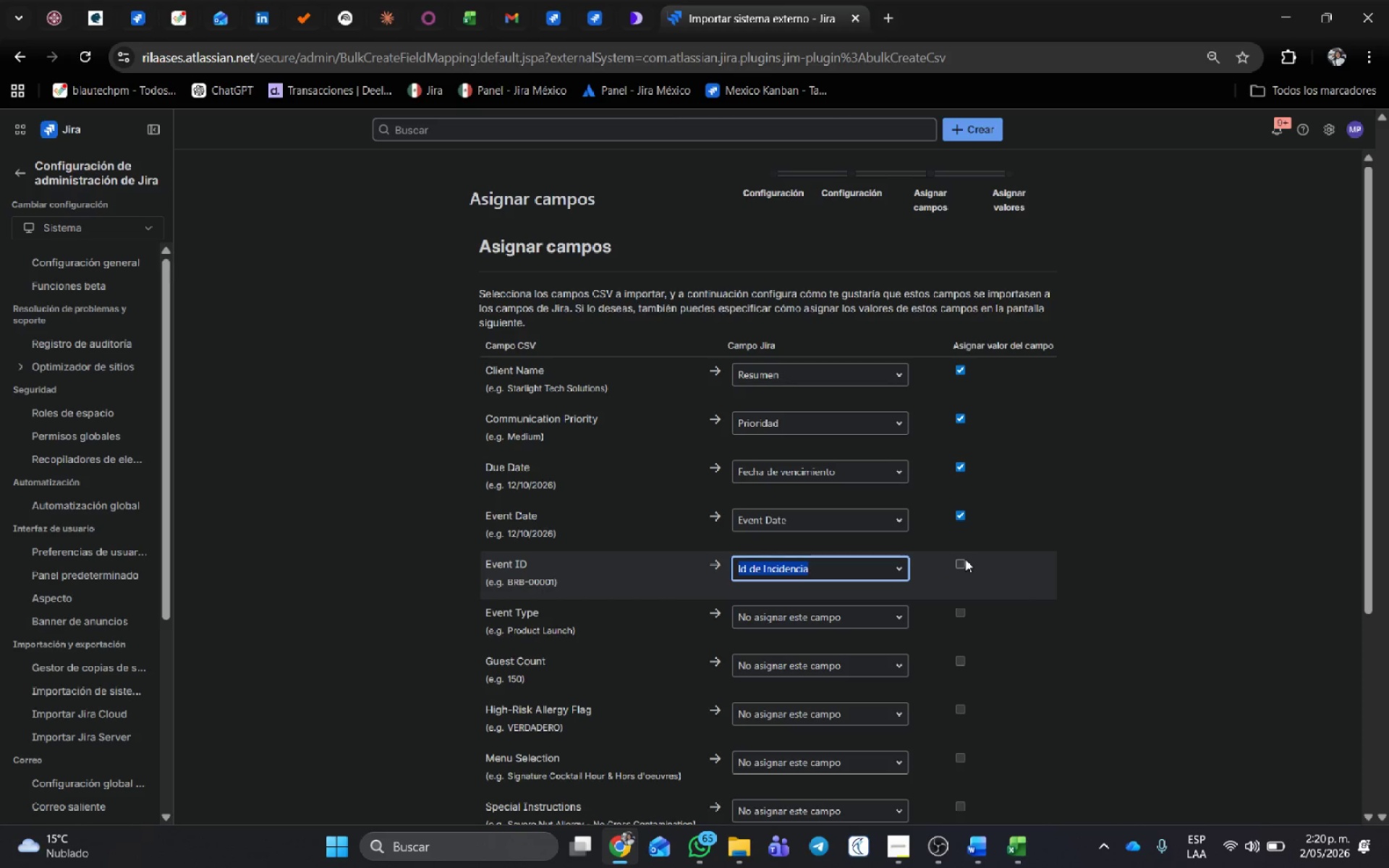 
left_click([963, 561])
 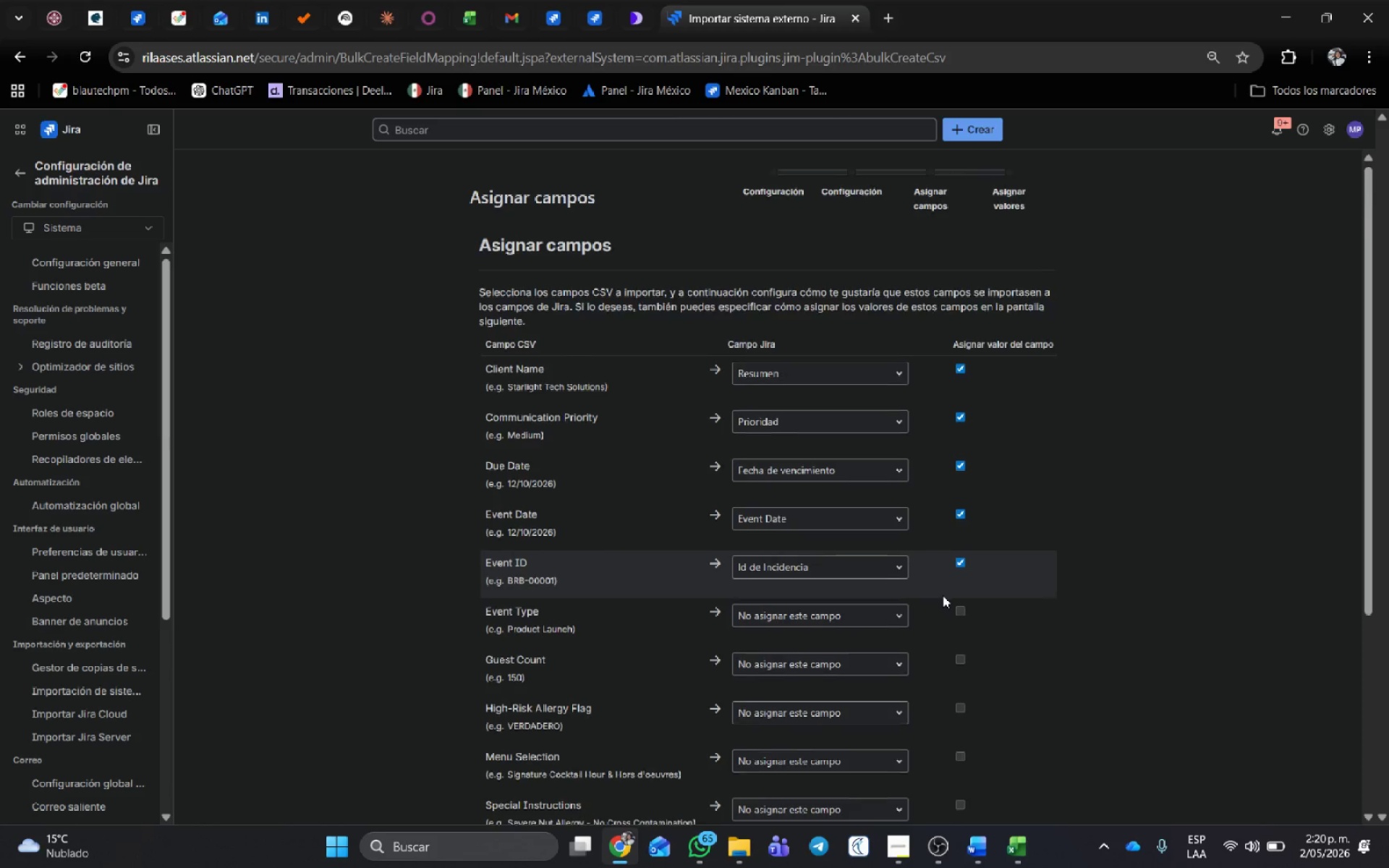 
scroll: coordinate [943, 595], scroll_direction: down, amount: 1.0
 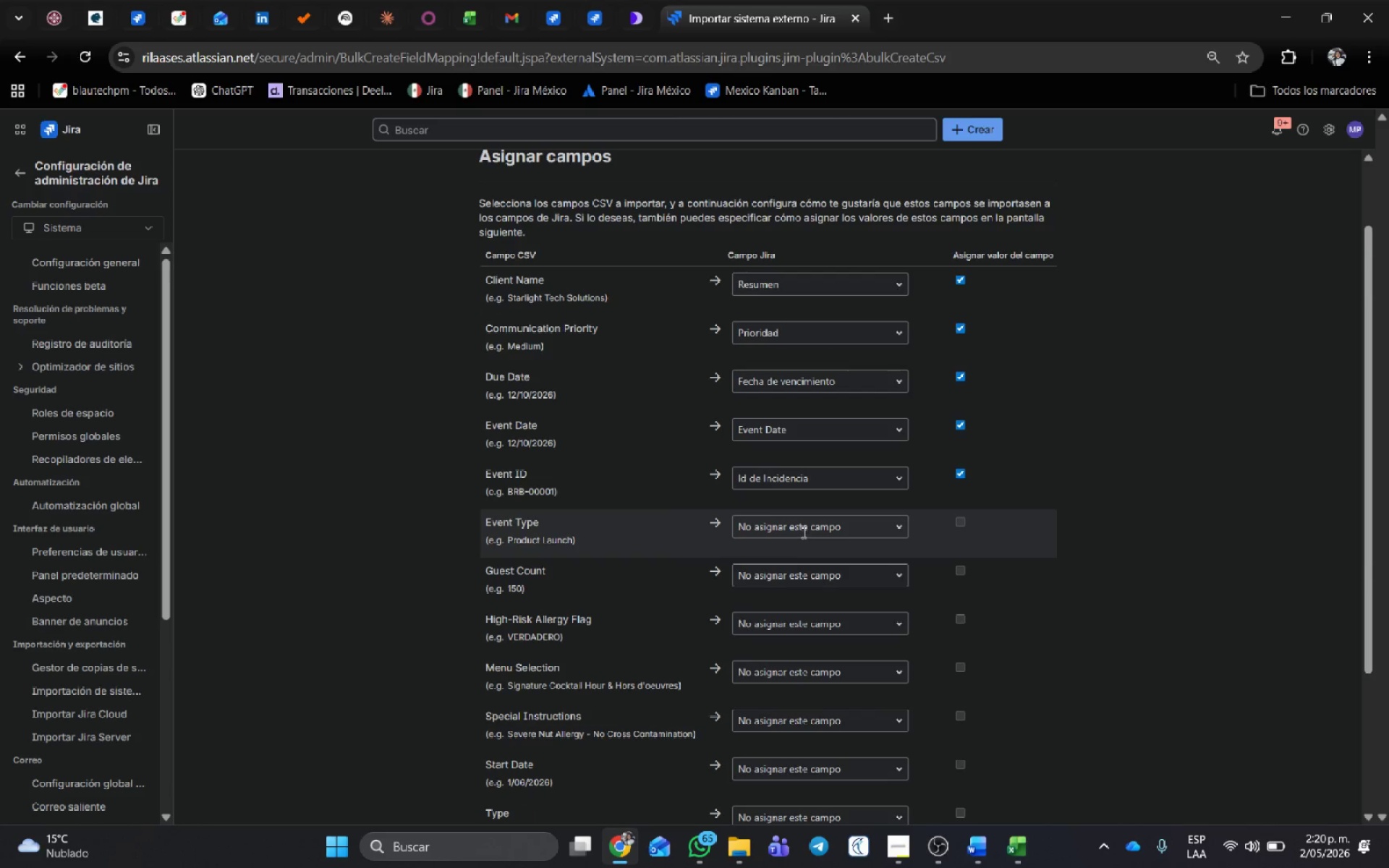 
left_click([802, 530])
 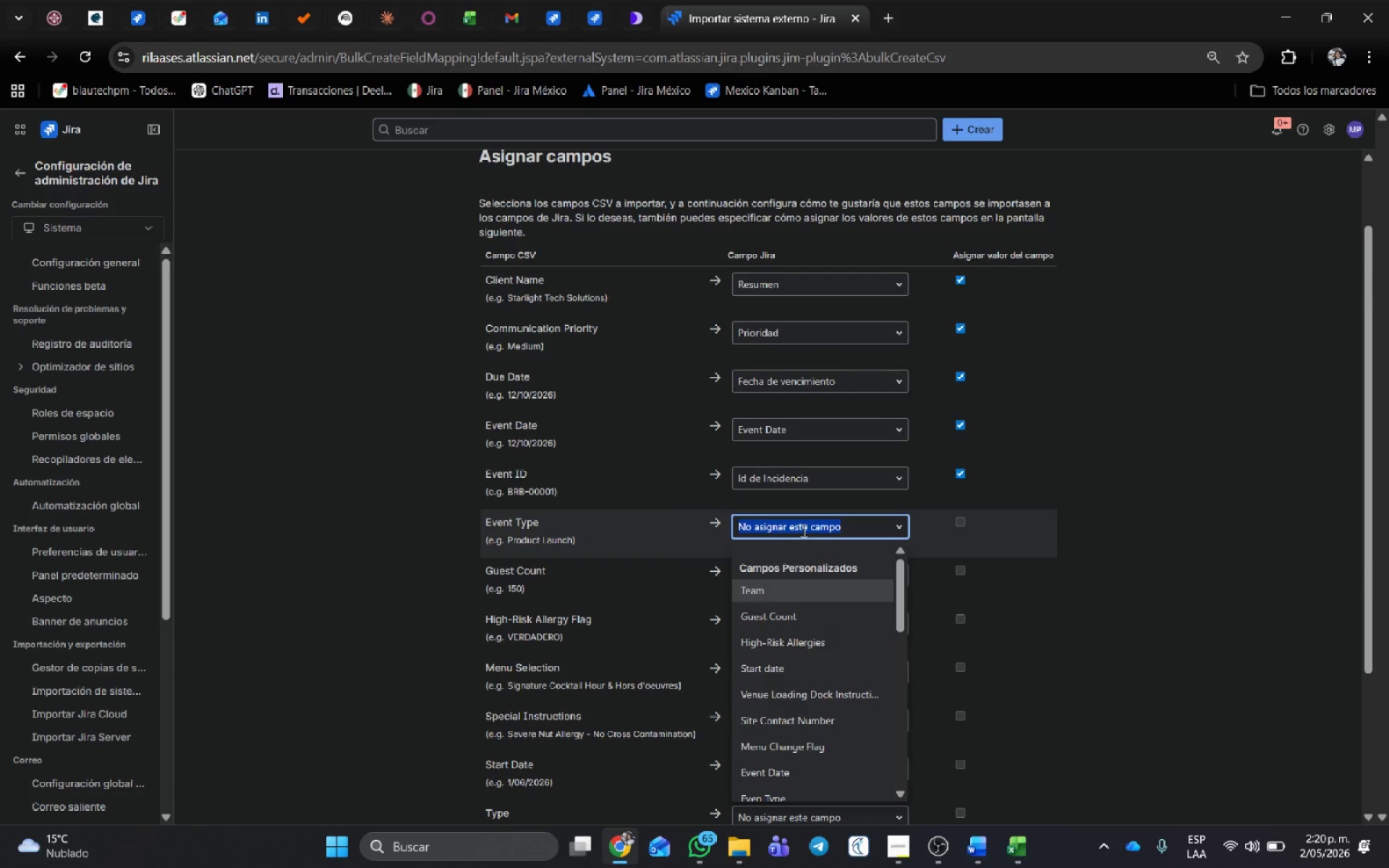 
type(Eve)
 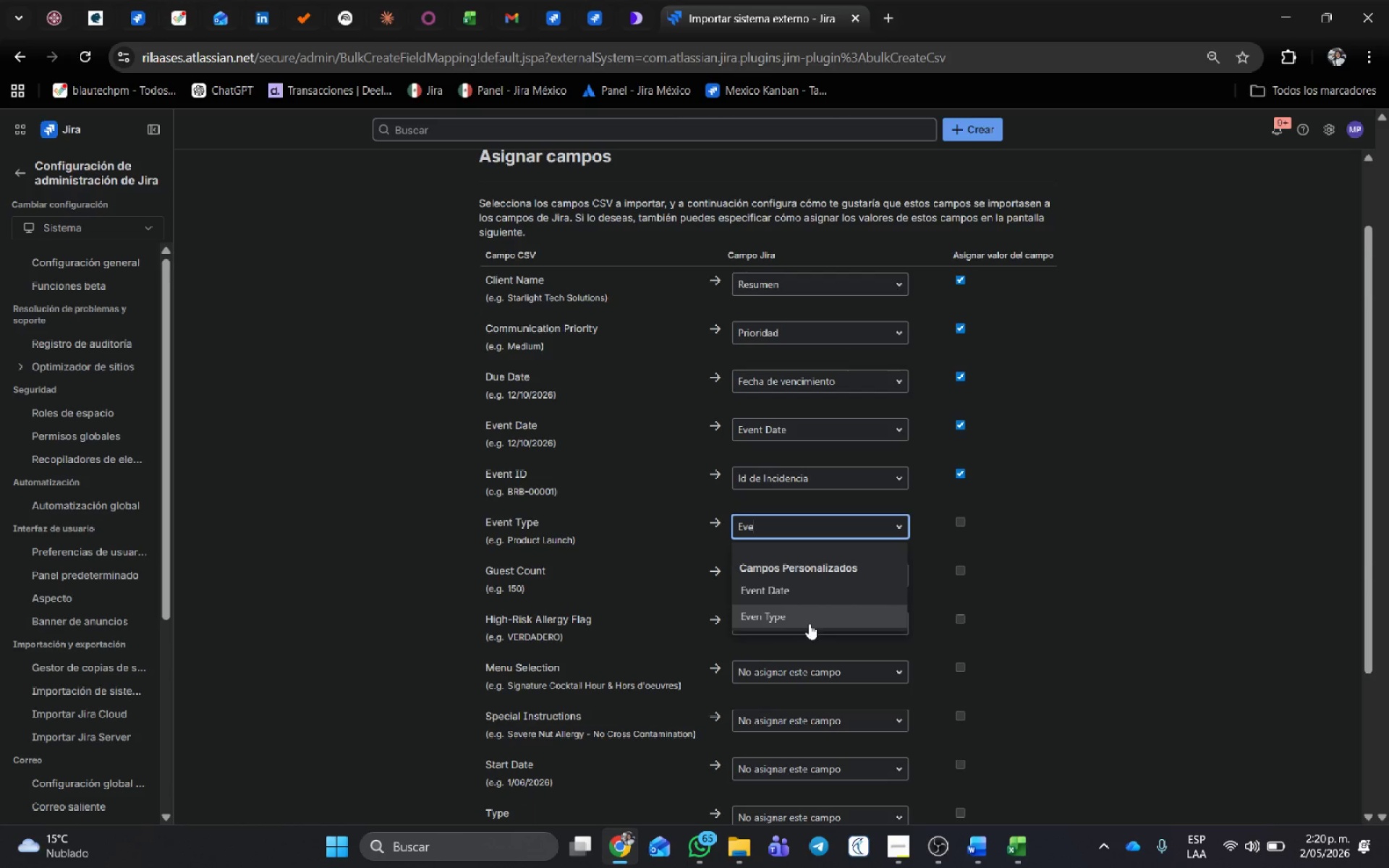 
left_click([776, 614])
 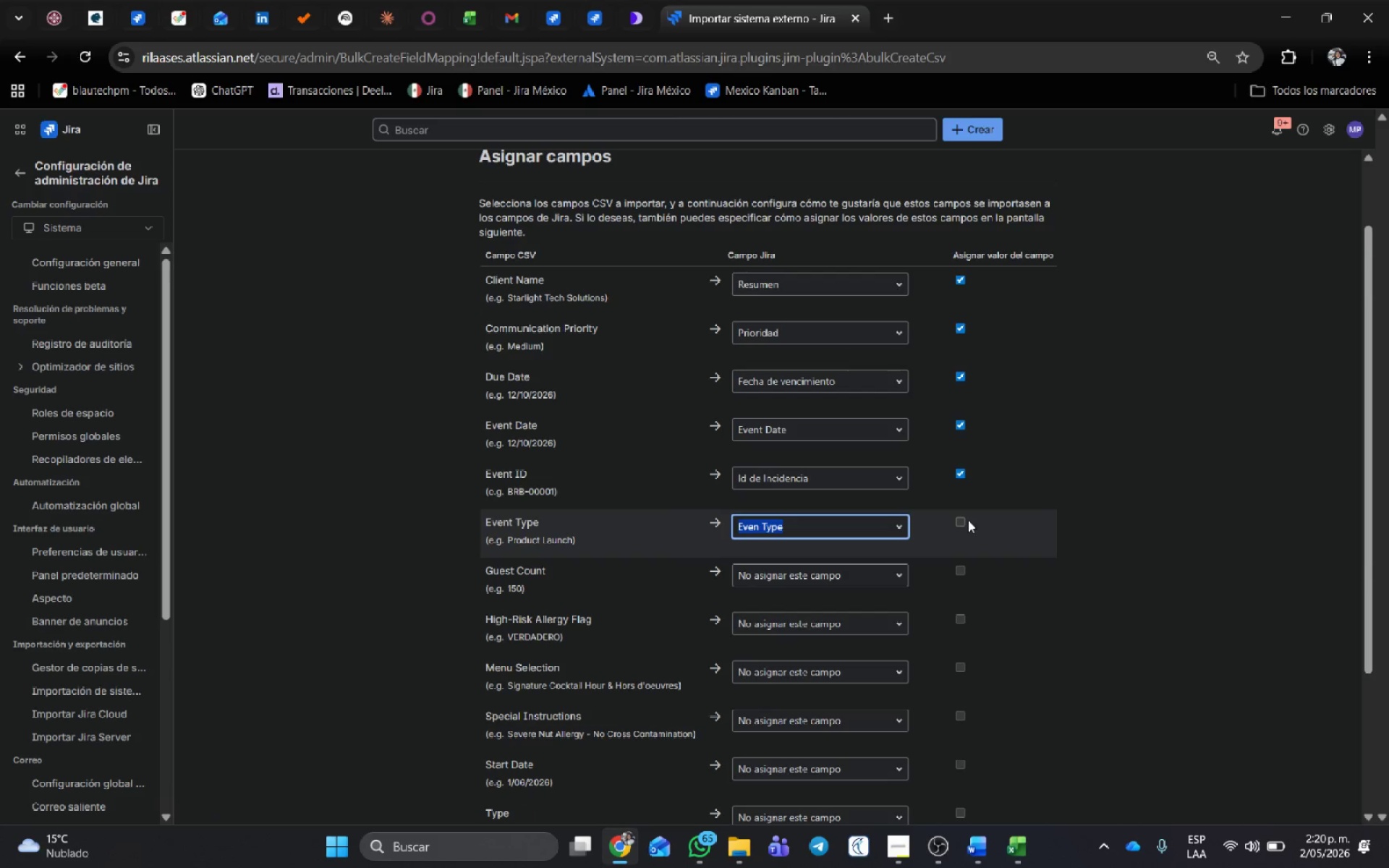 
left_click([964, 519])
 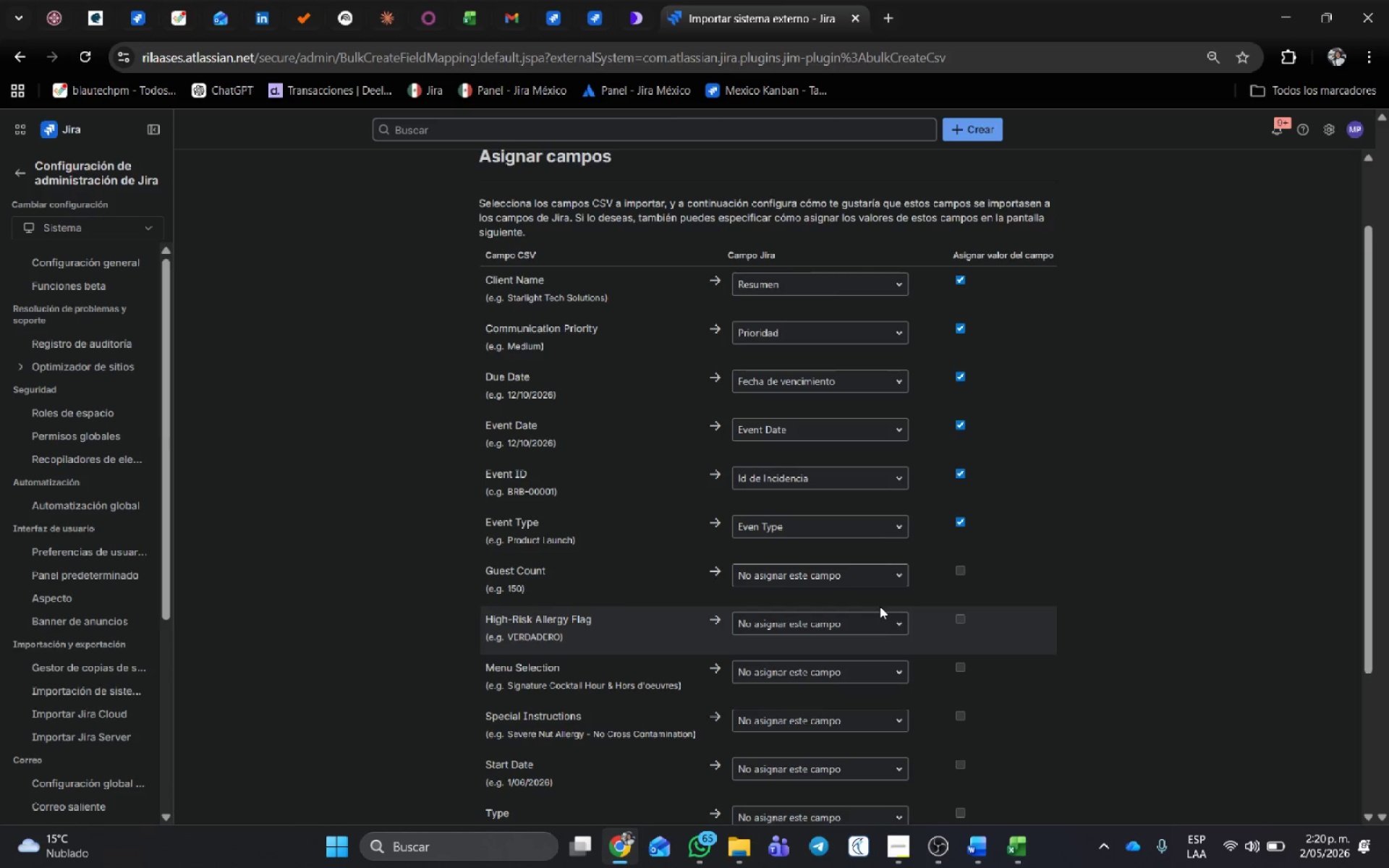 
scroll: coordinate [880, 606], scroll_direction: down, amount: 1.0
 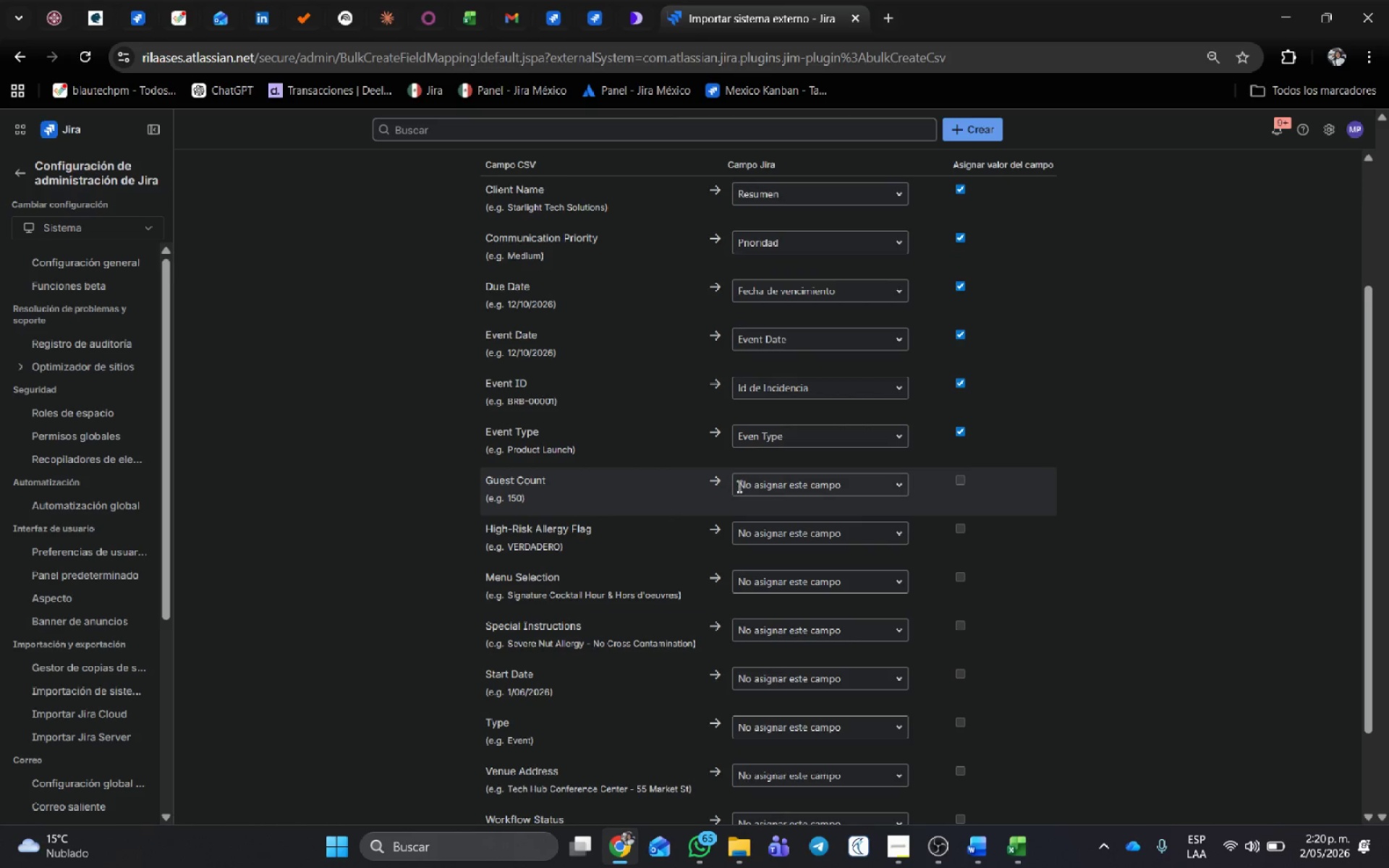 
left_click([768, 486])
 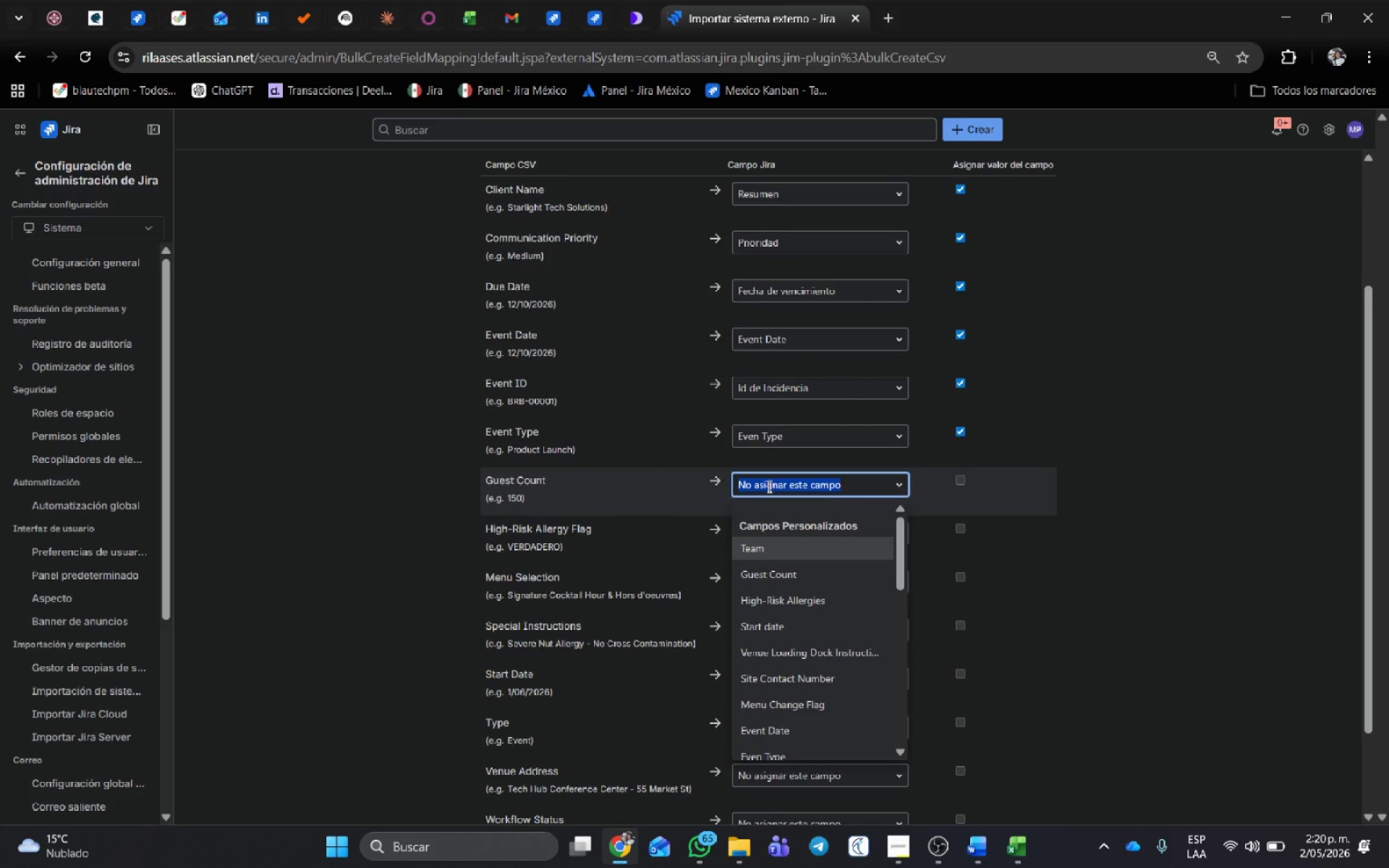 
type(gu)
 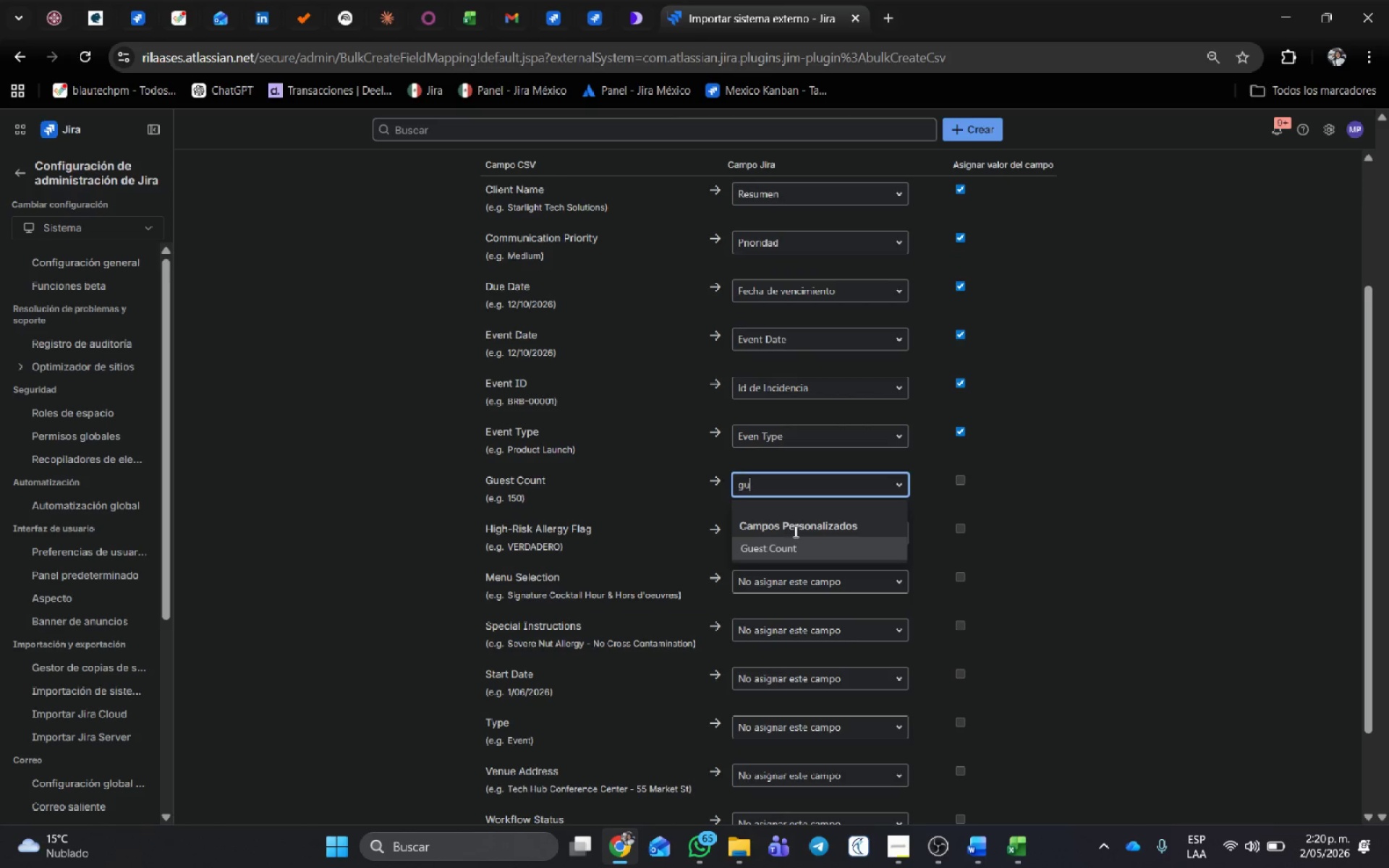 
left_click([795, 542])
 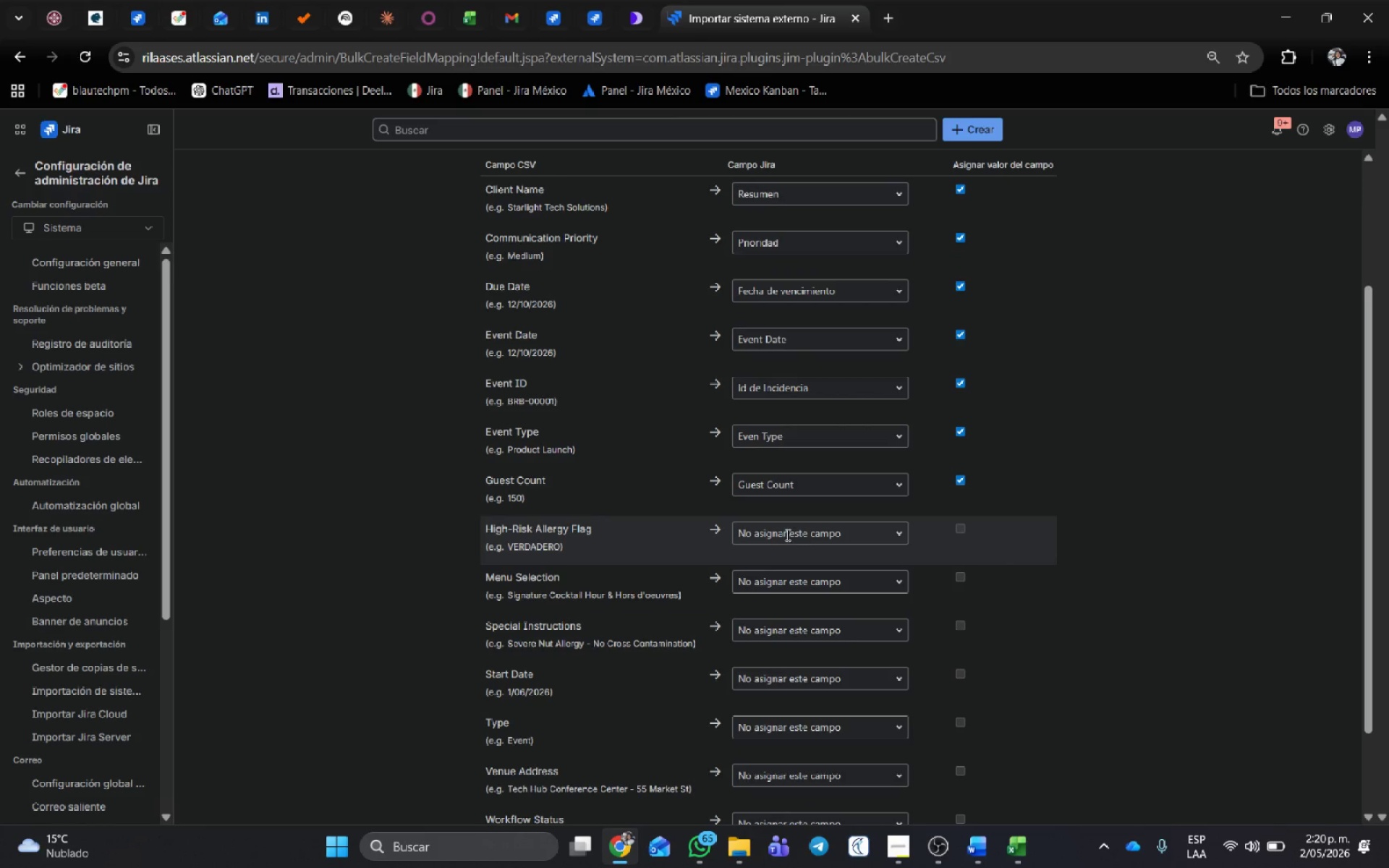 
left_click([788, 529])
 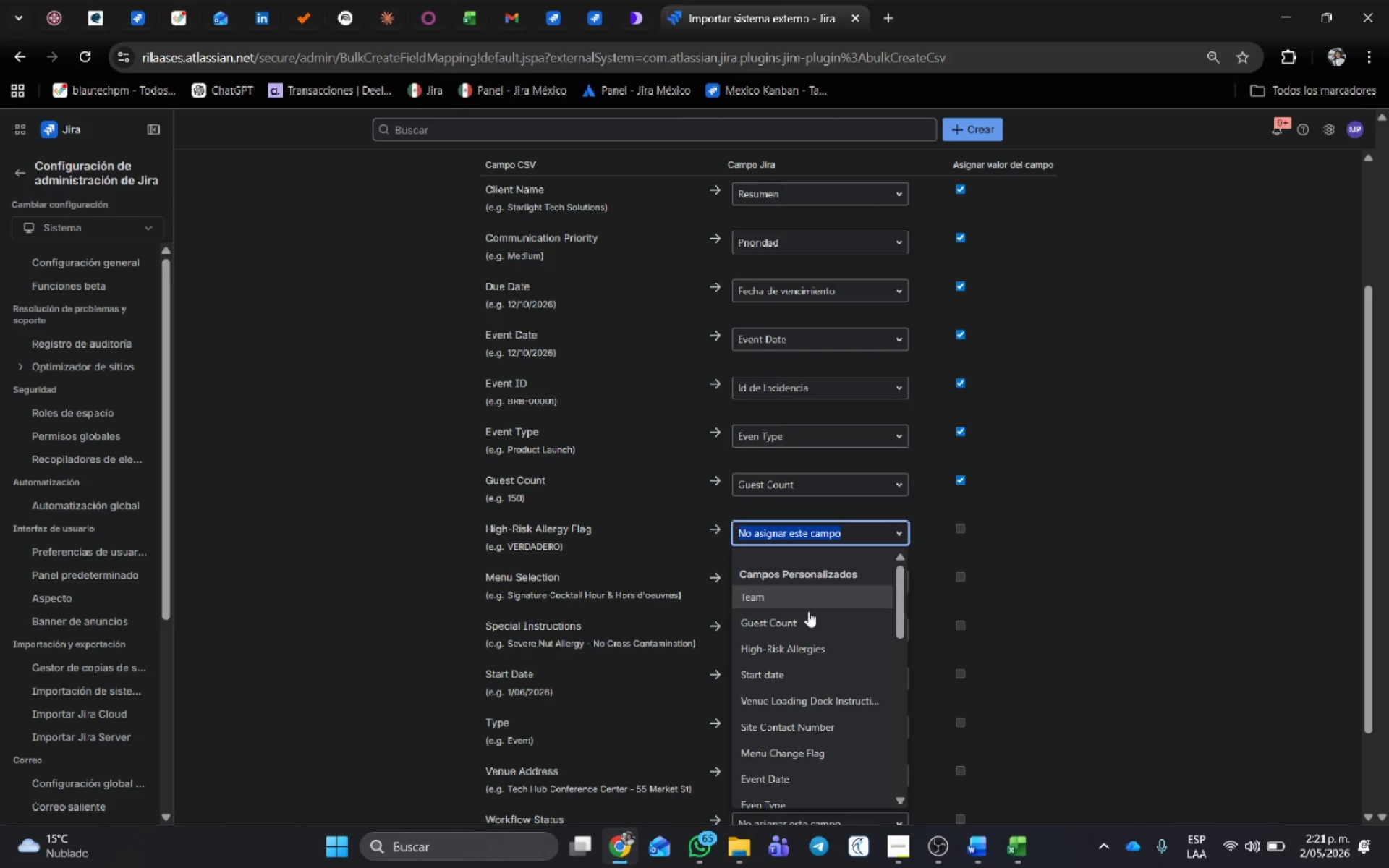 
left_click([809, 642])
 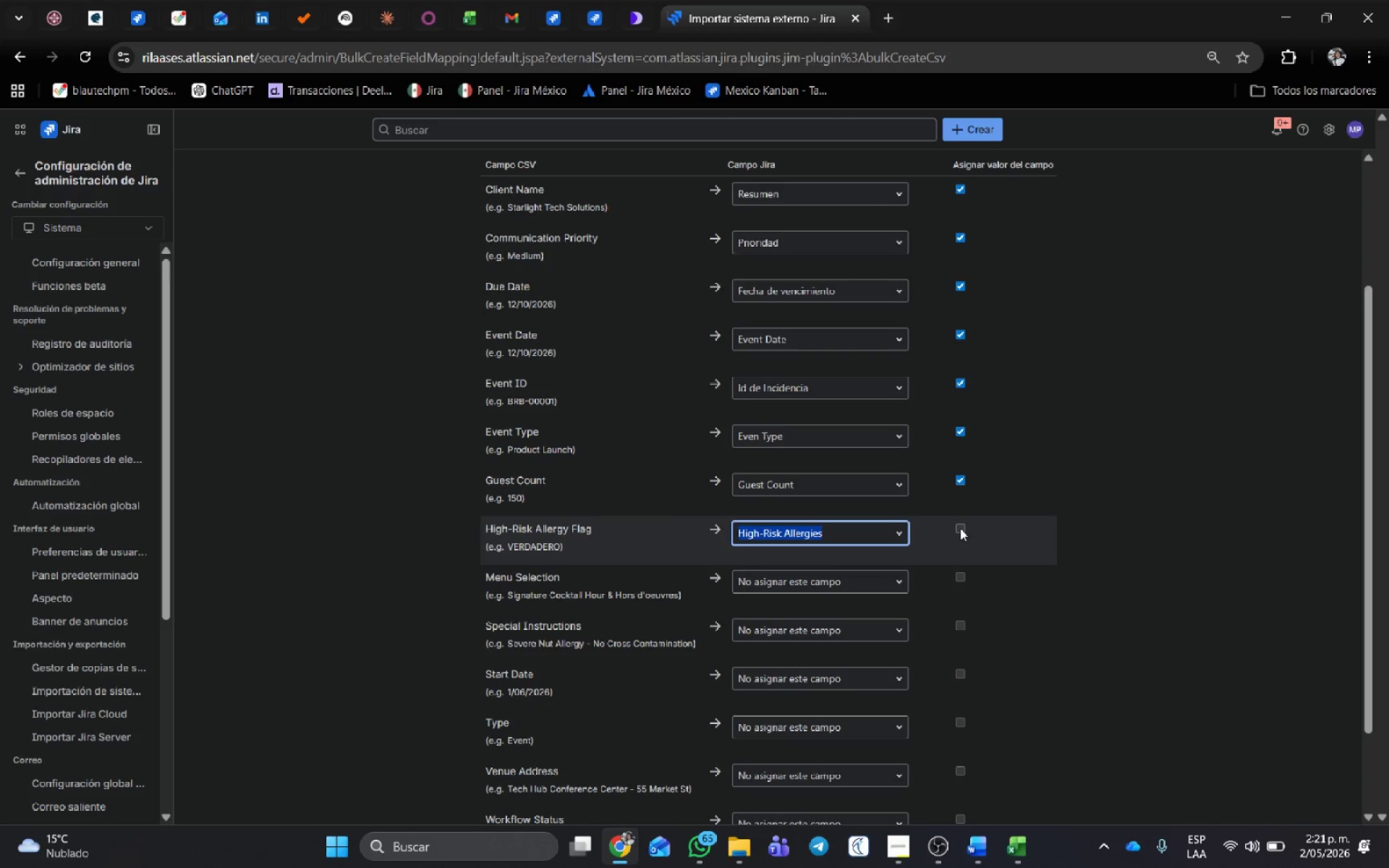 
left_click([963, 528])
 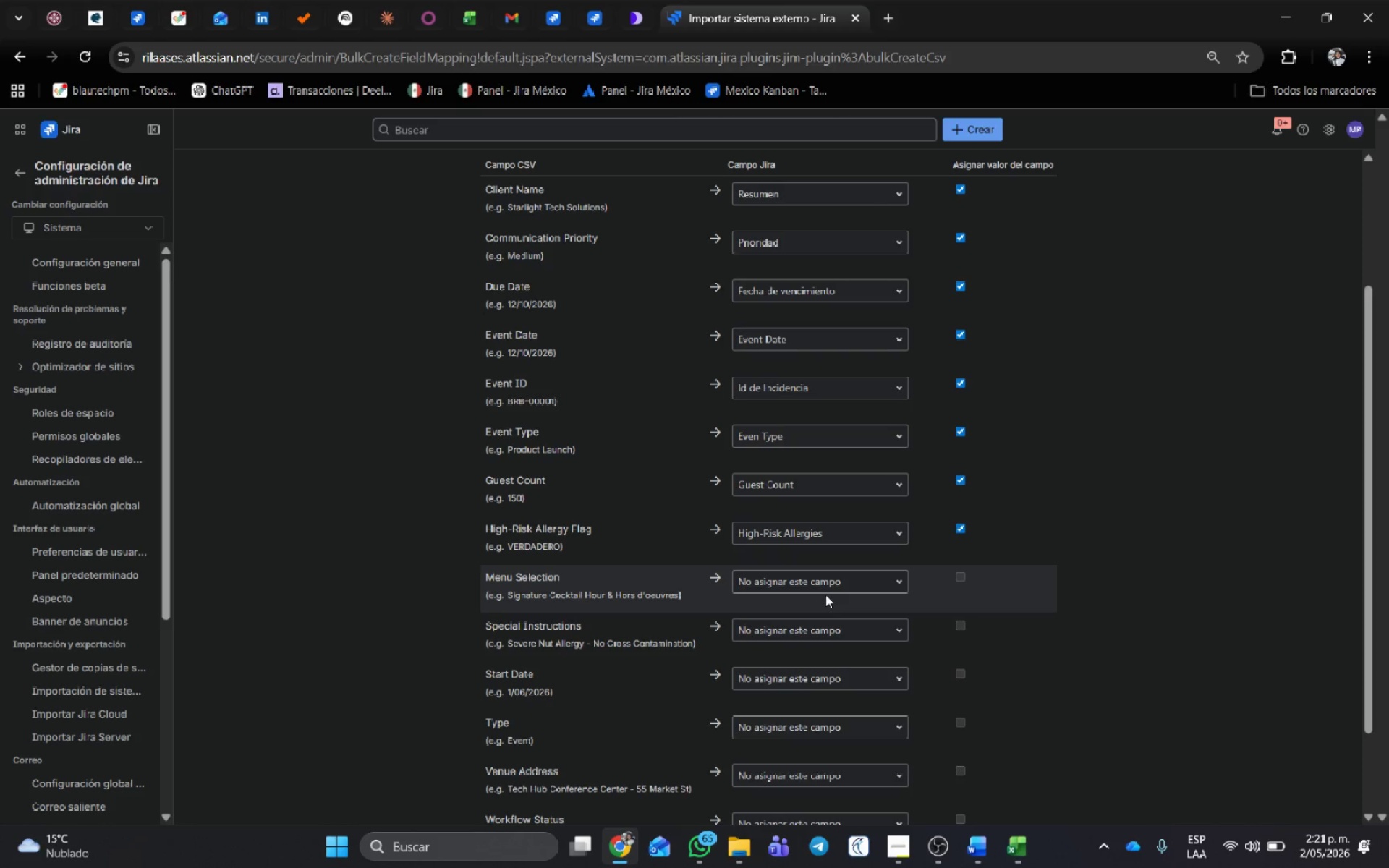 
scroll: coordinate [825, 594], scroll_direction: down, amount: 1.0
 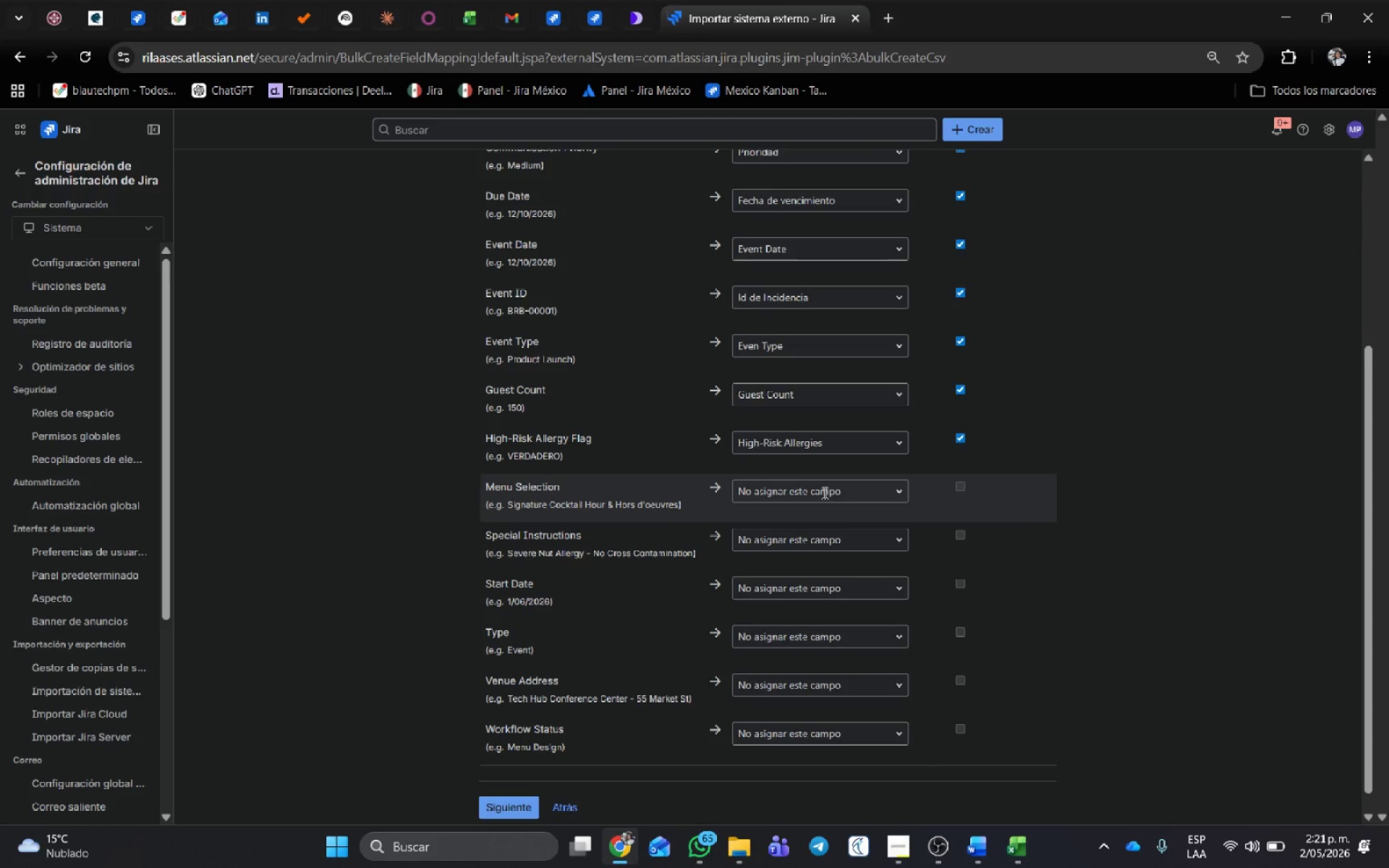 
left_click([831, 495])
 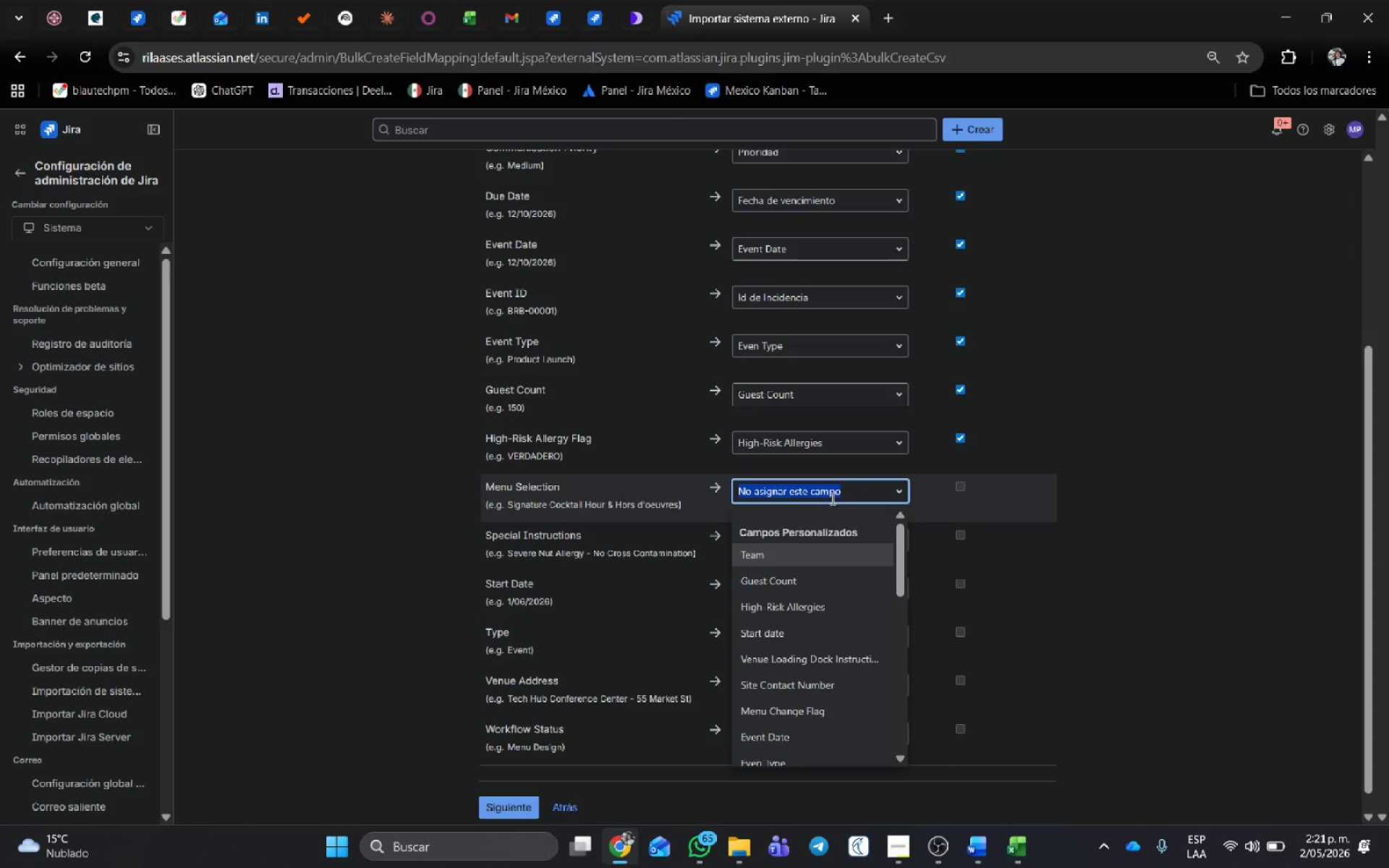 
wait(6.64)
 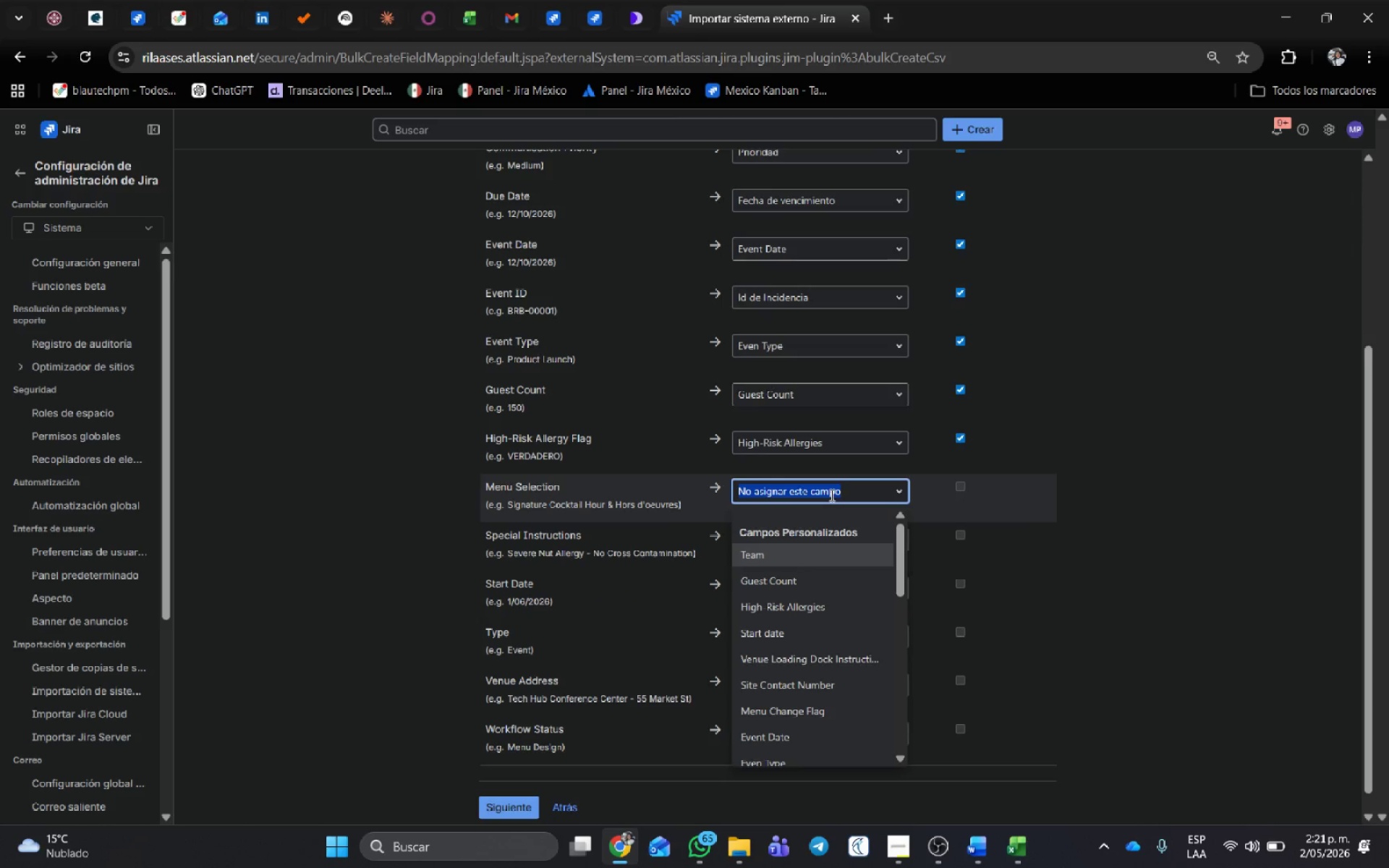 
left_click([842, 707])
 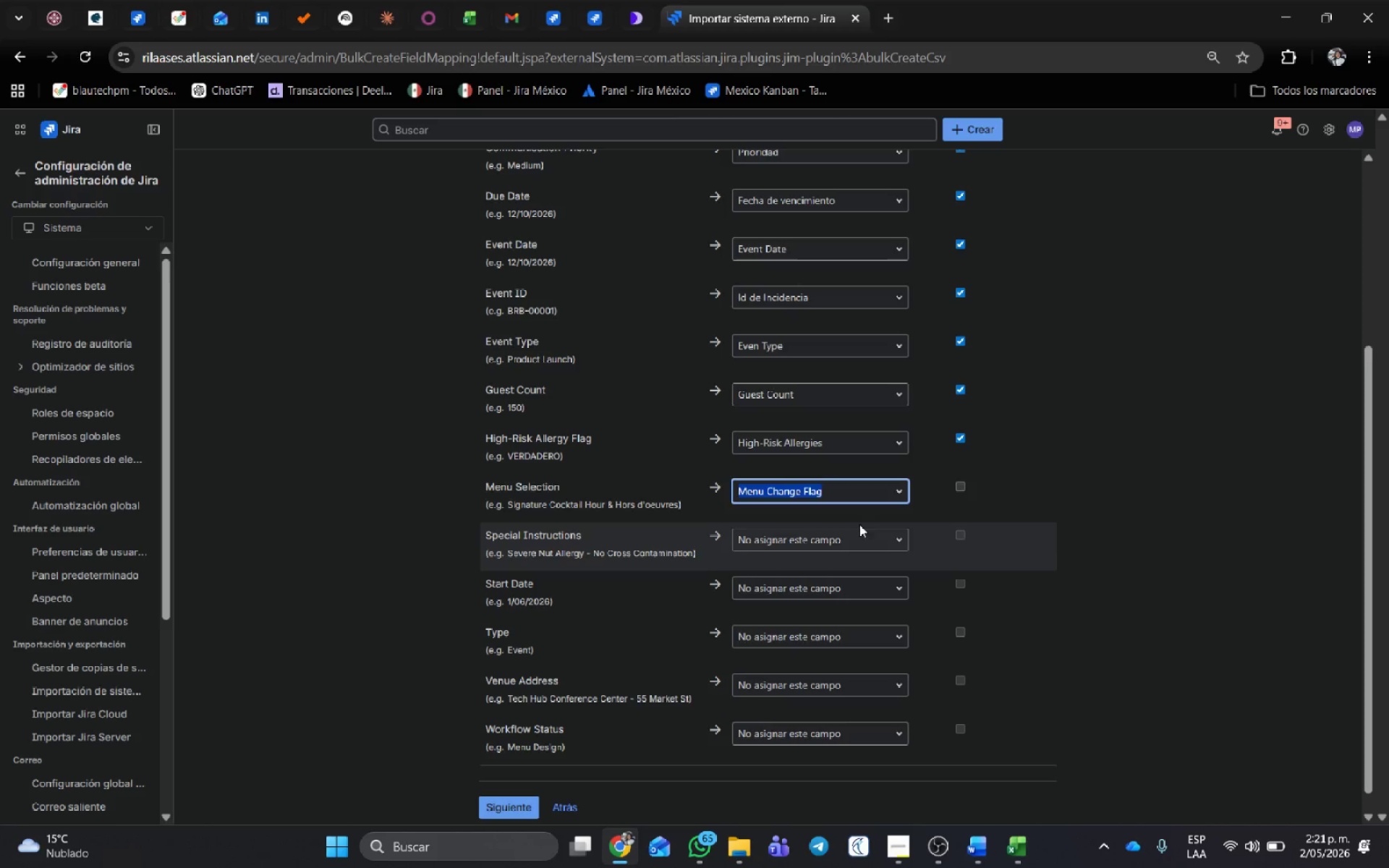 
left_click([875, 495])
 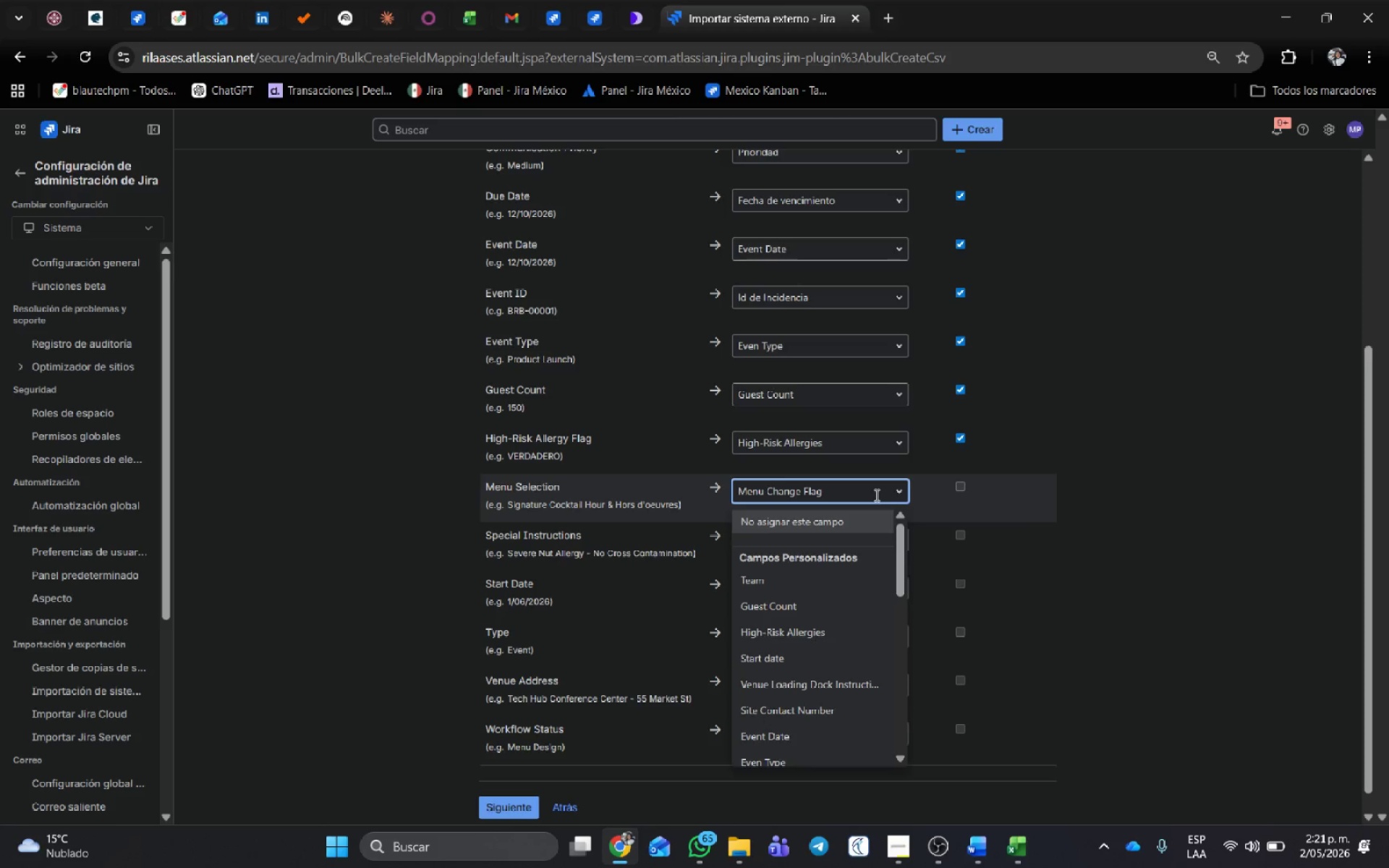 
hold_key(key=Backspace, duration=1.19)
 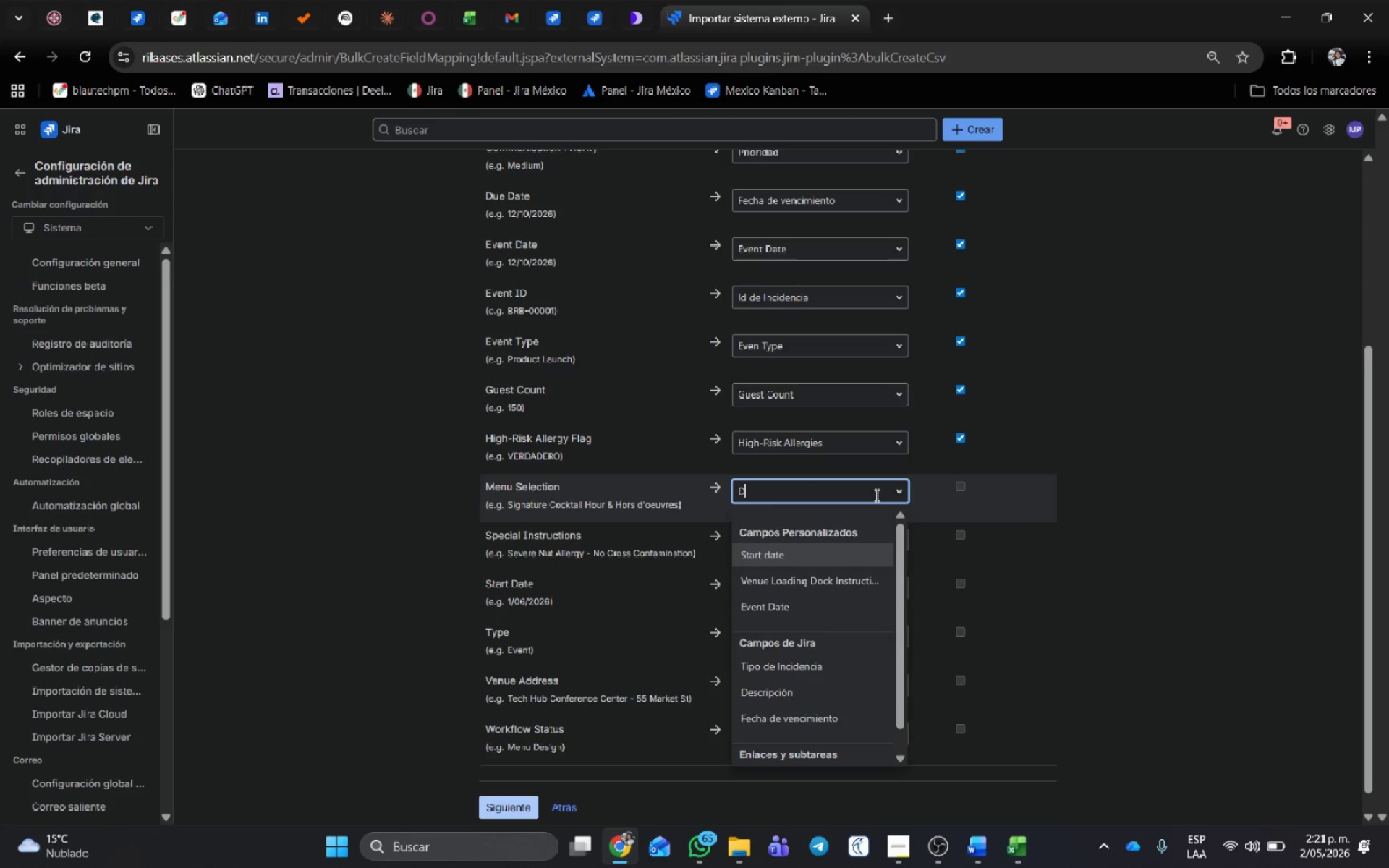 
type(Desc)
 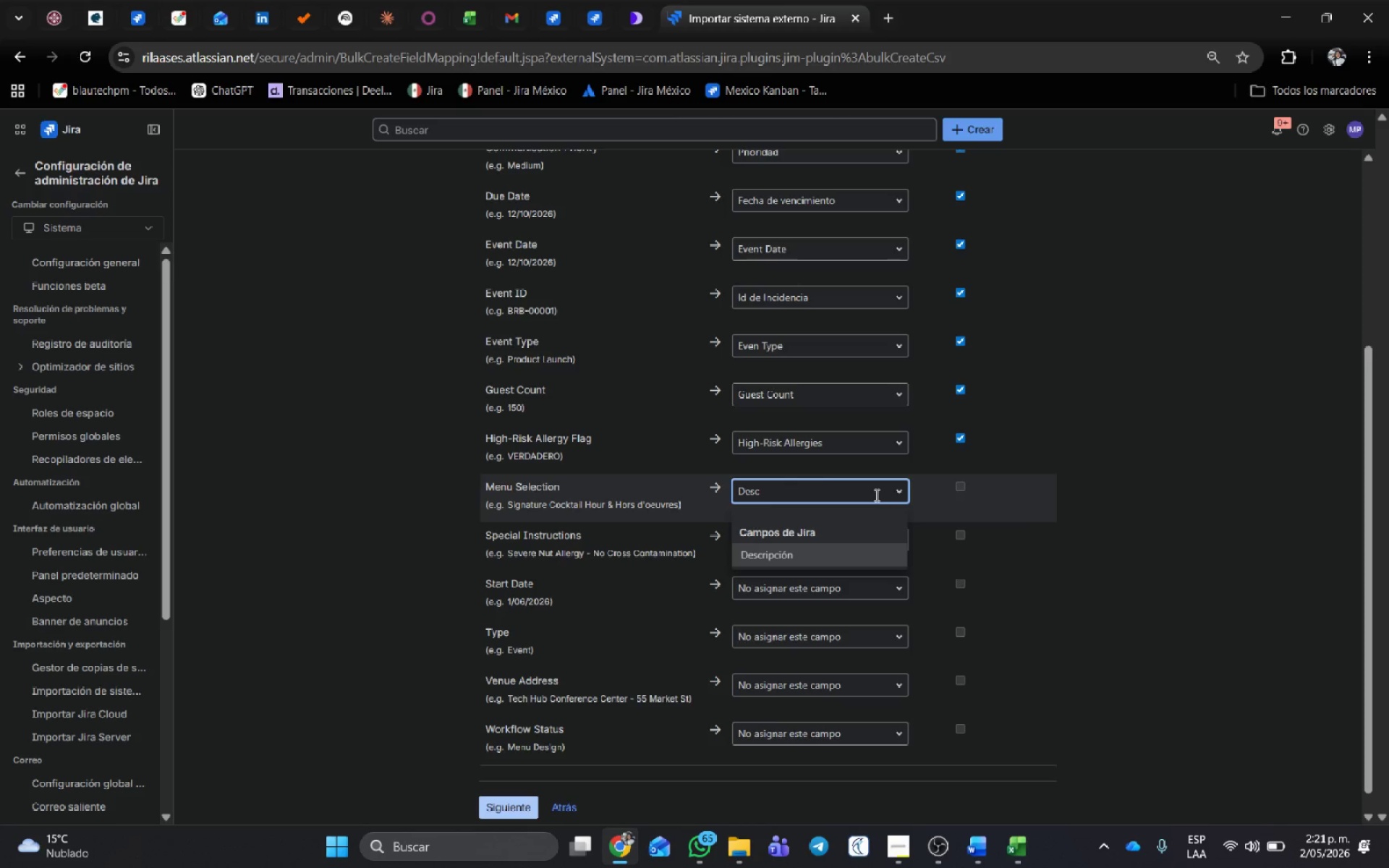 
key(Enter)
 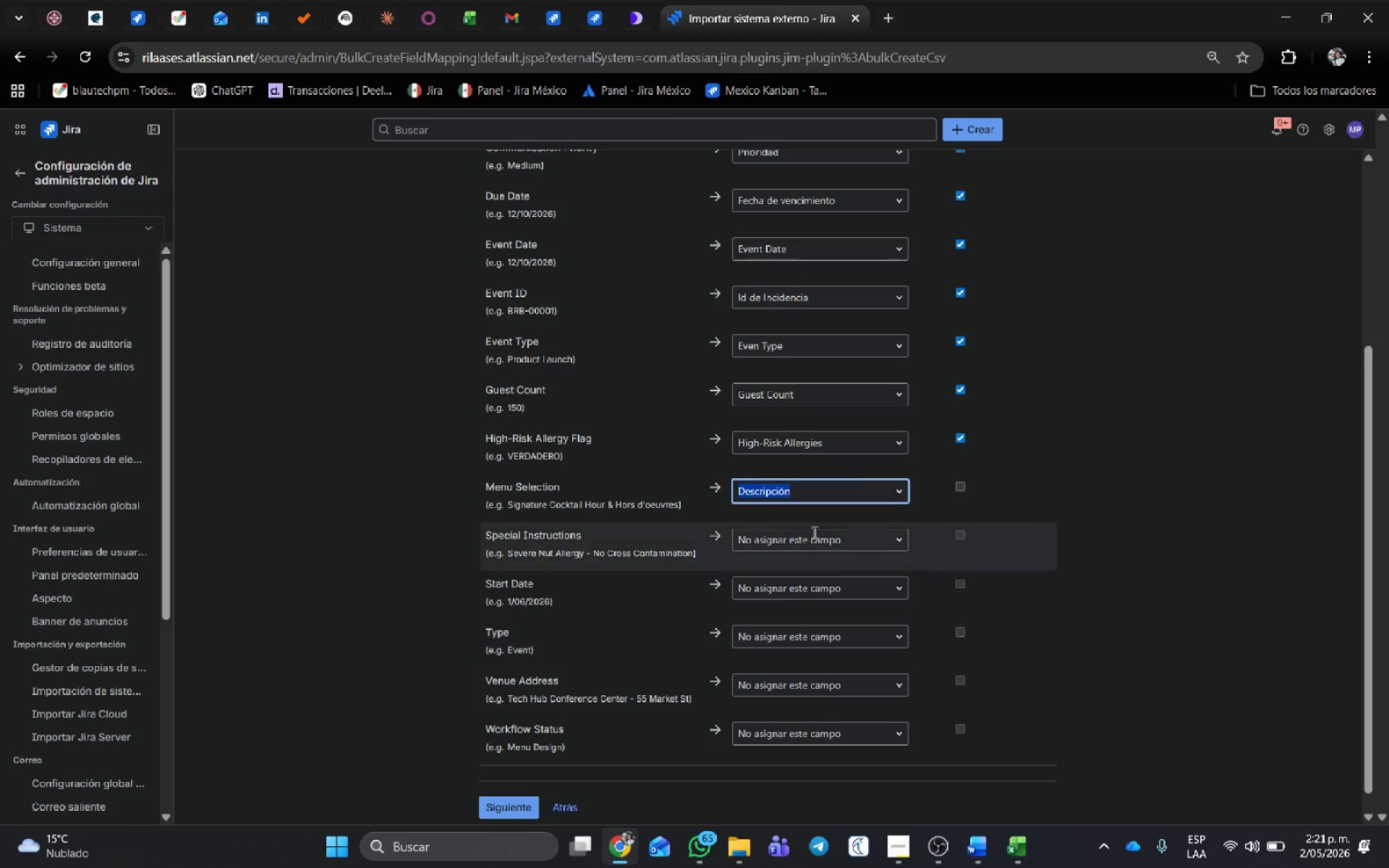 
left_click([900, 481])
 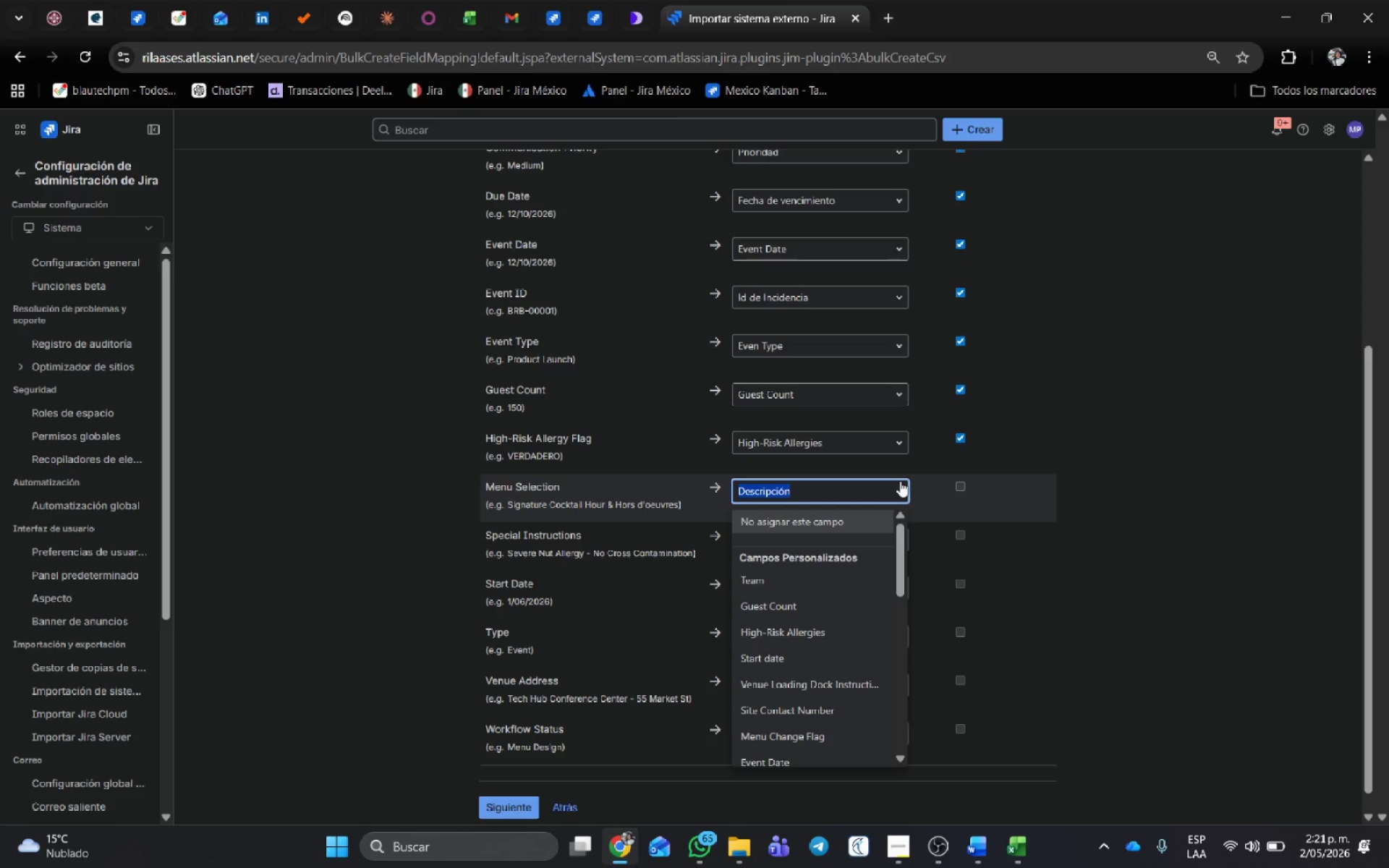 
key(Backspace)
type(menu)
key(Backspace)
key(Backspace)
key(Backspace)
key(Backspace)
key(Backspace)
key(Backspace)
type(Descri)
 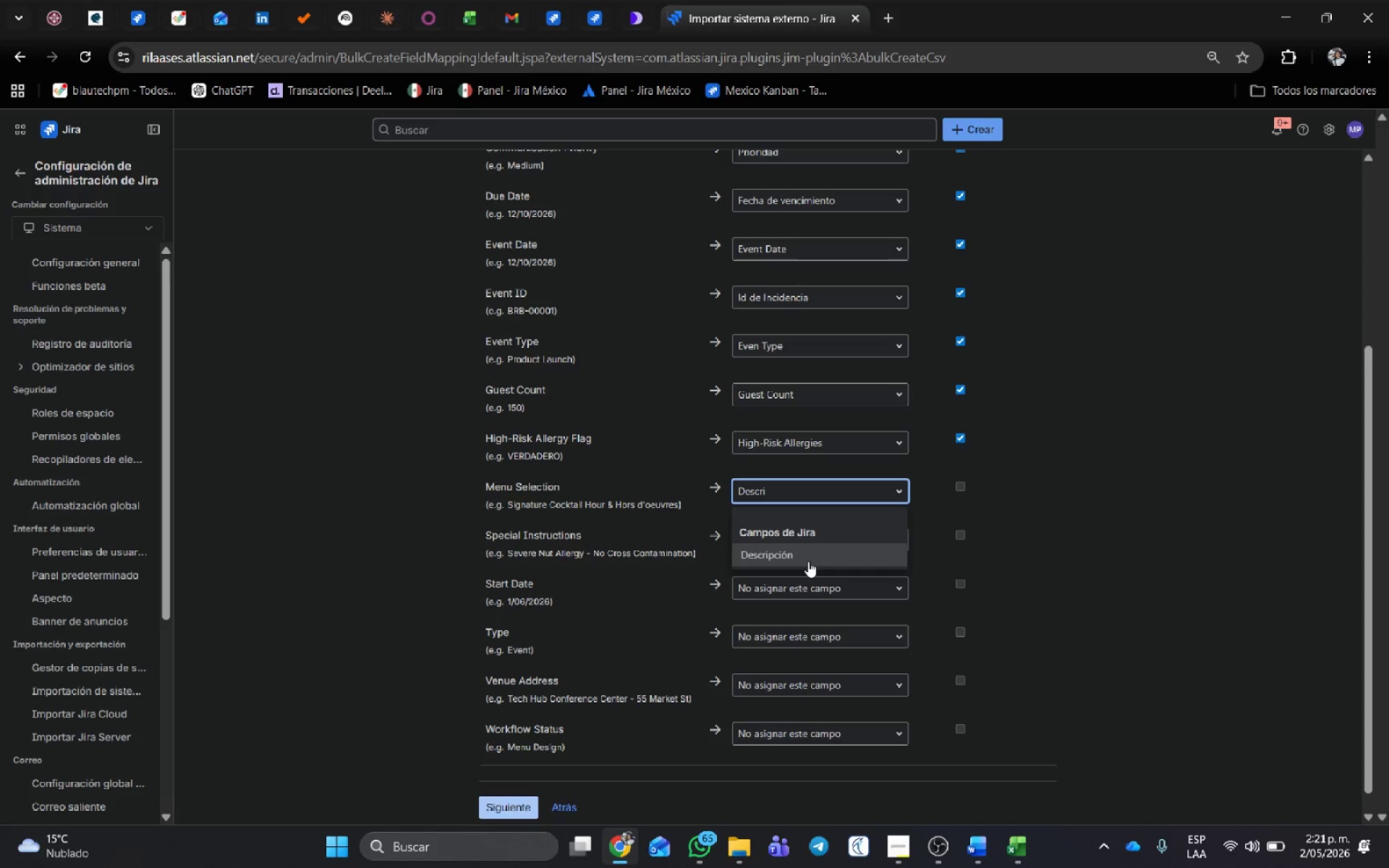 
left_click([808, 561])
 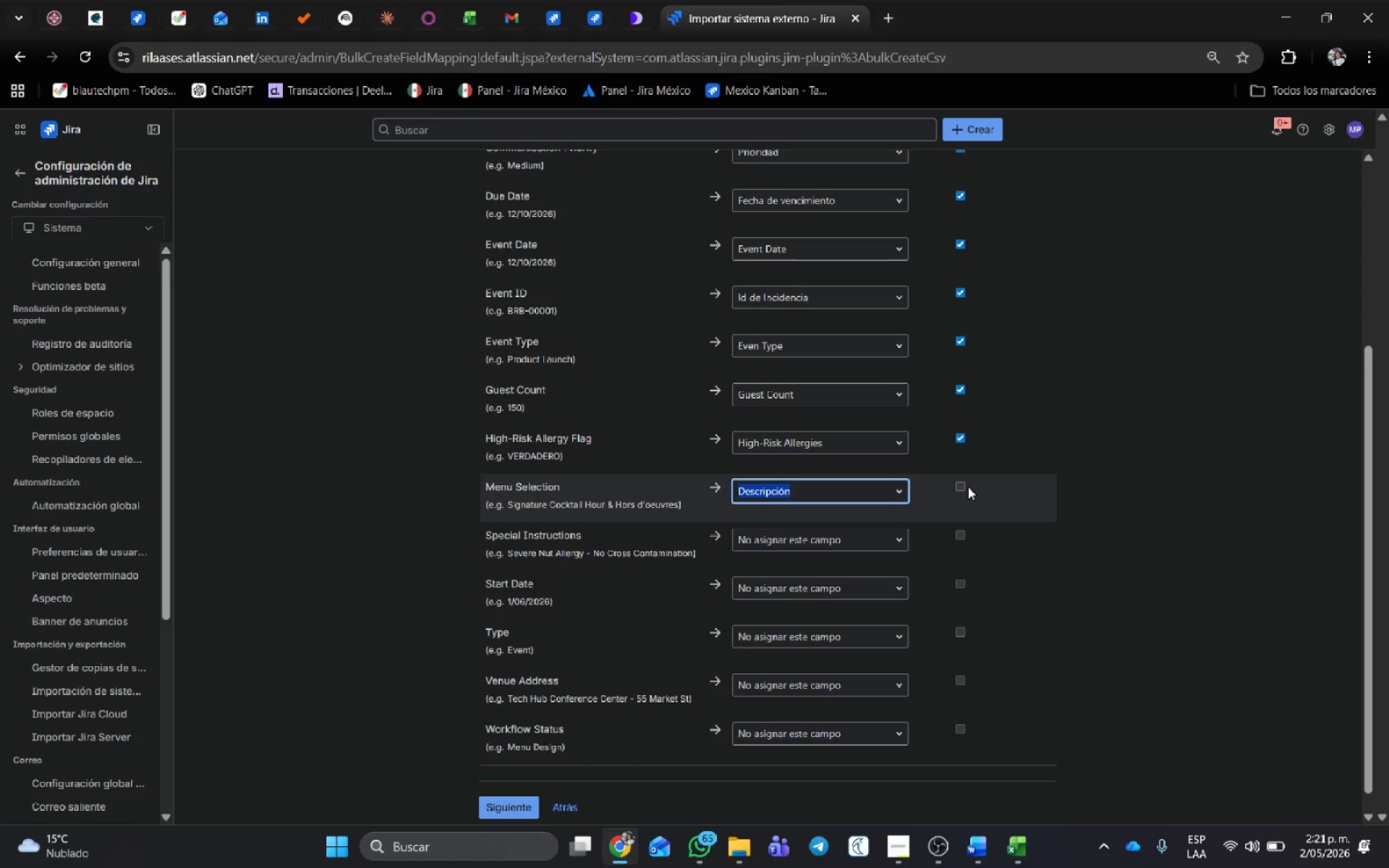 
left_click([964, 487])
 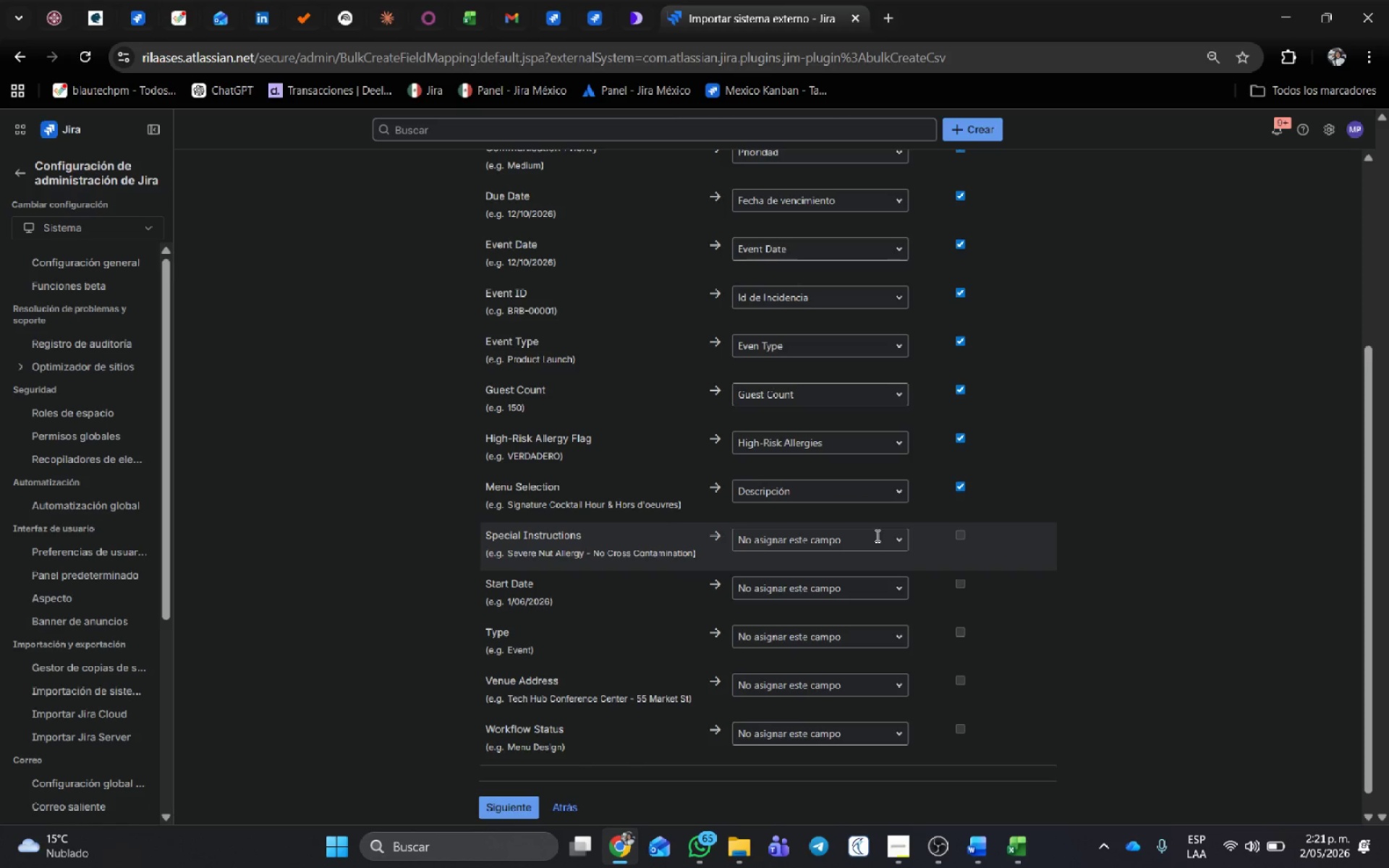 
left_click([876, 535])
 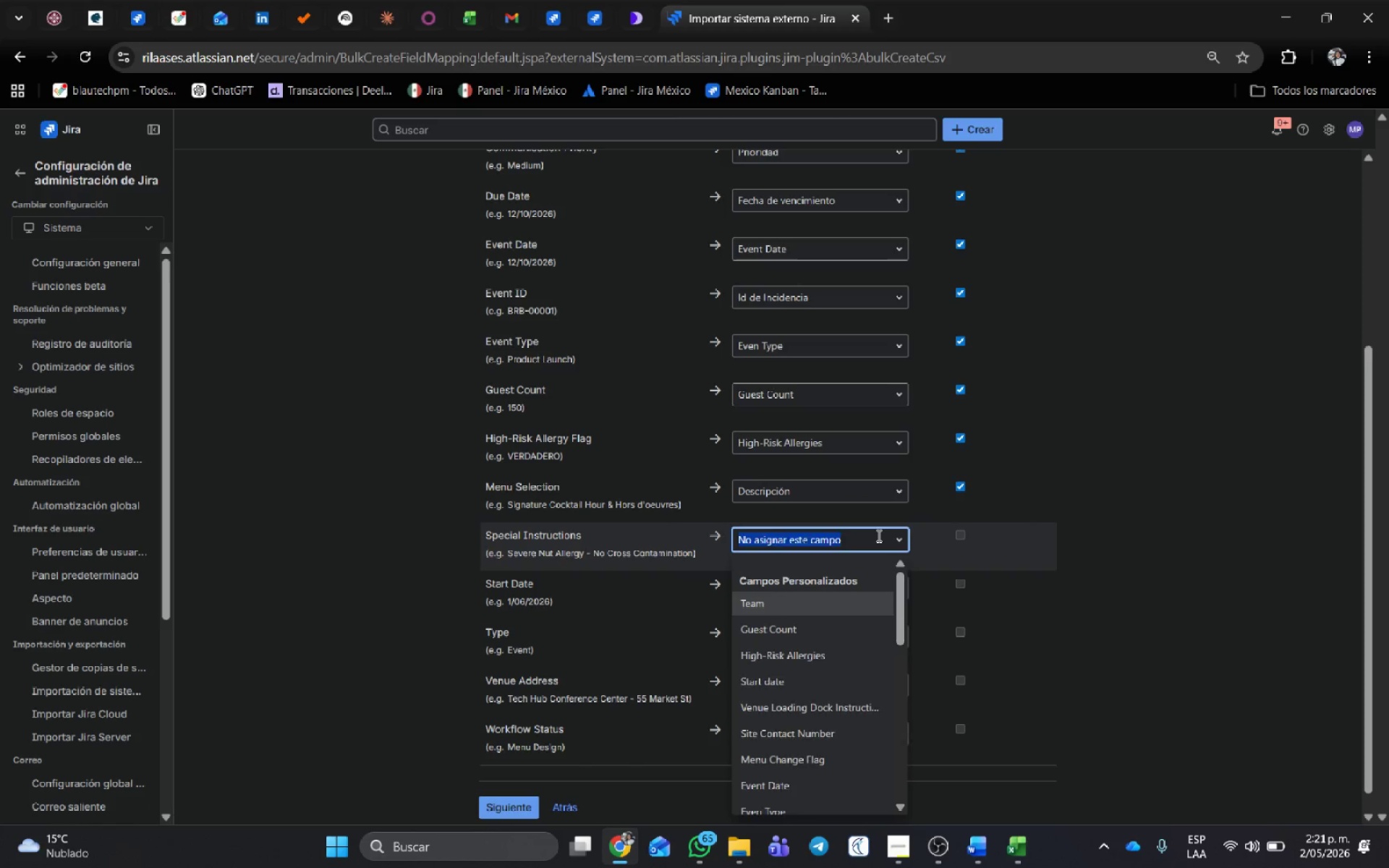 
type(desc)
 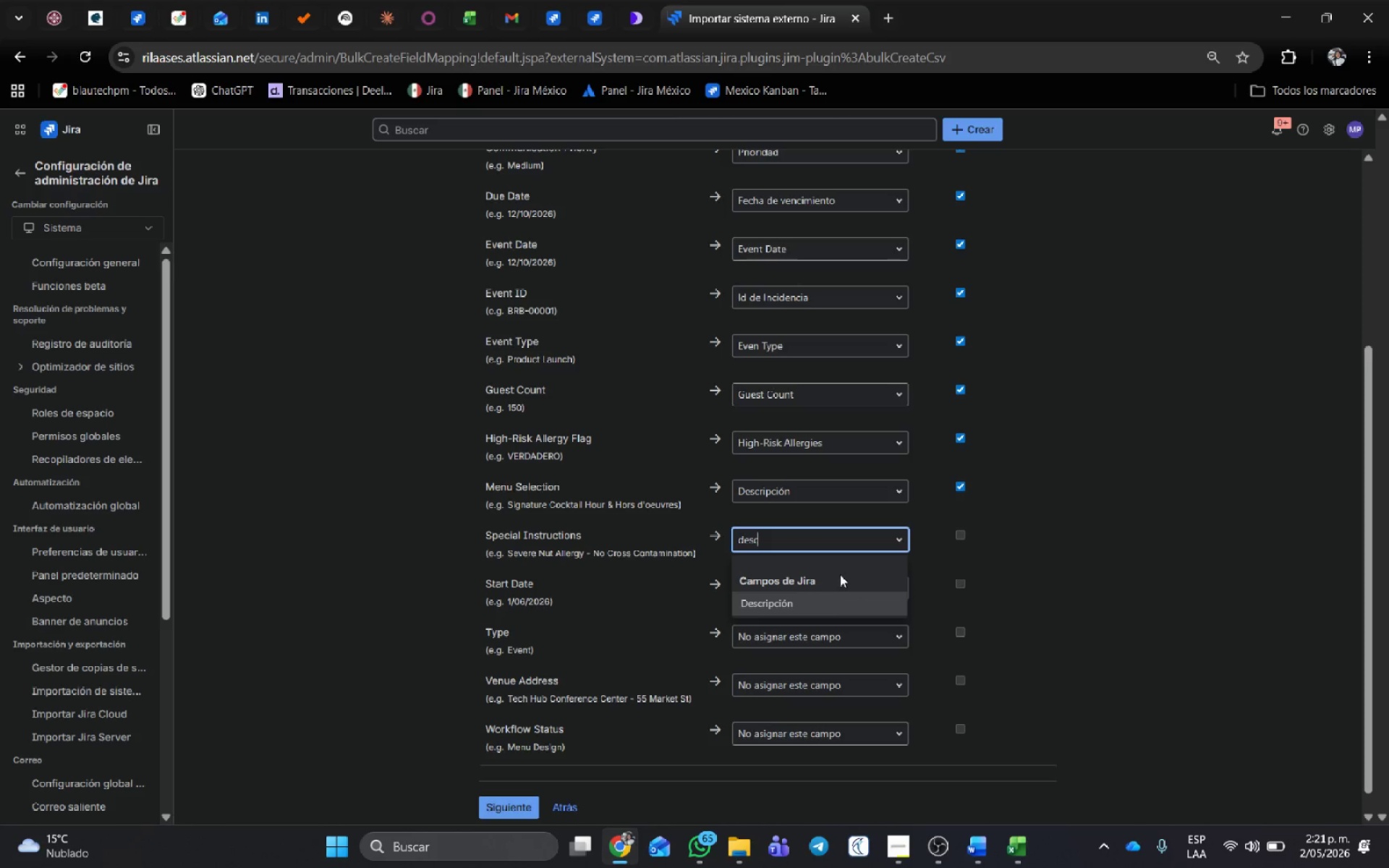 
left_click([825, 602])
 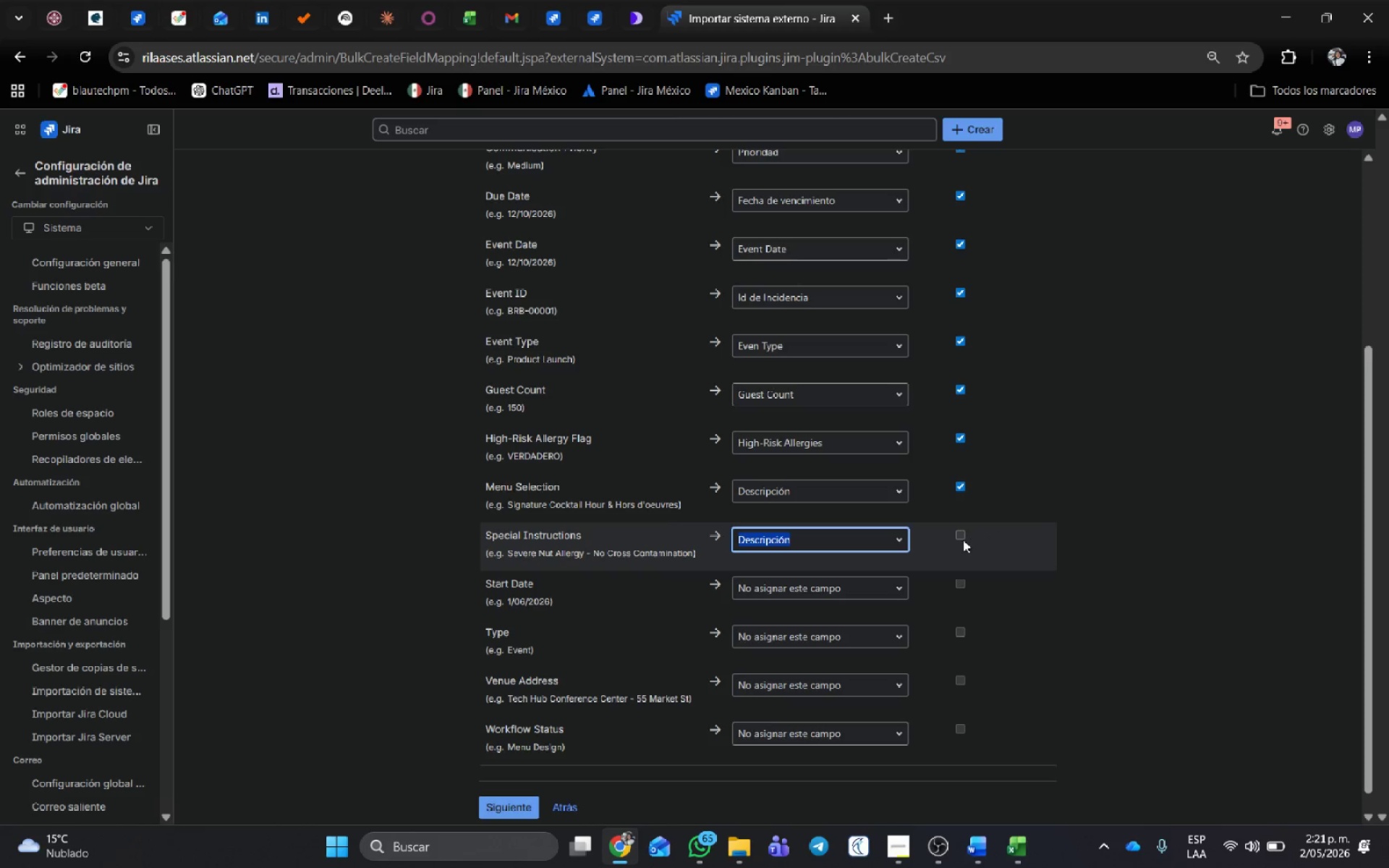 
left_click([962, 535])
 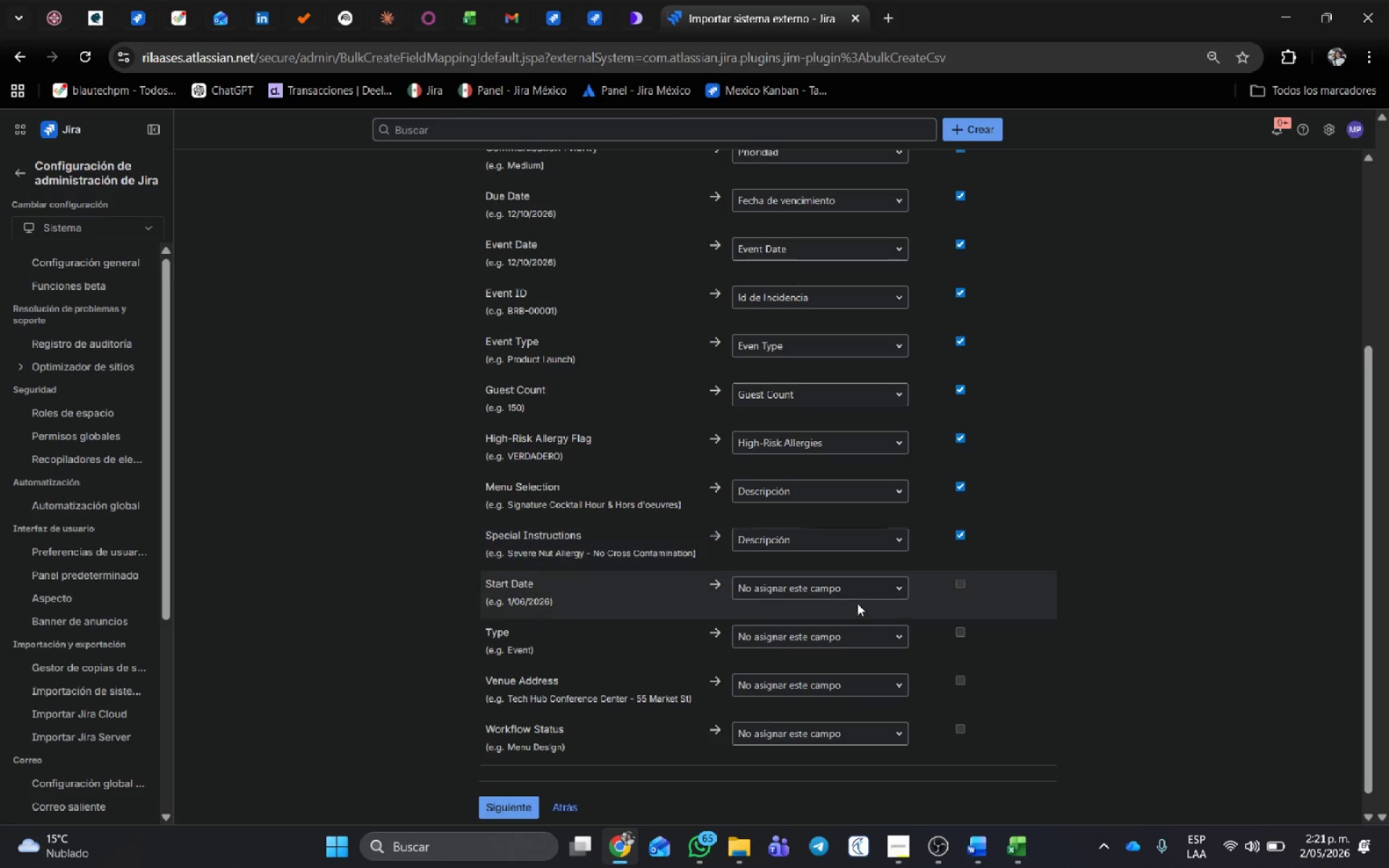 
scroll: coordinate [857, 602], scroll_direction: down, amount: 1.0
 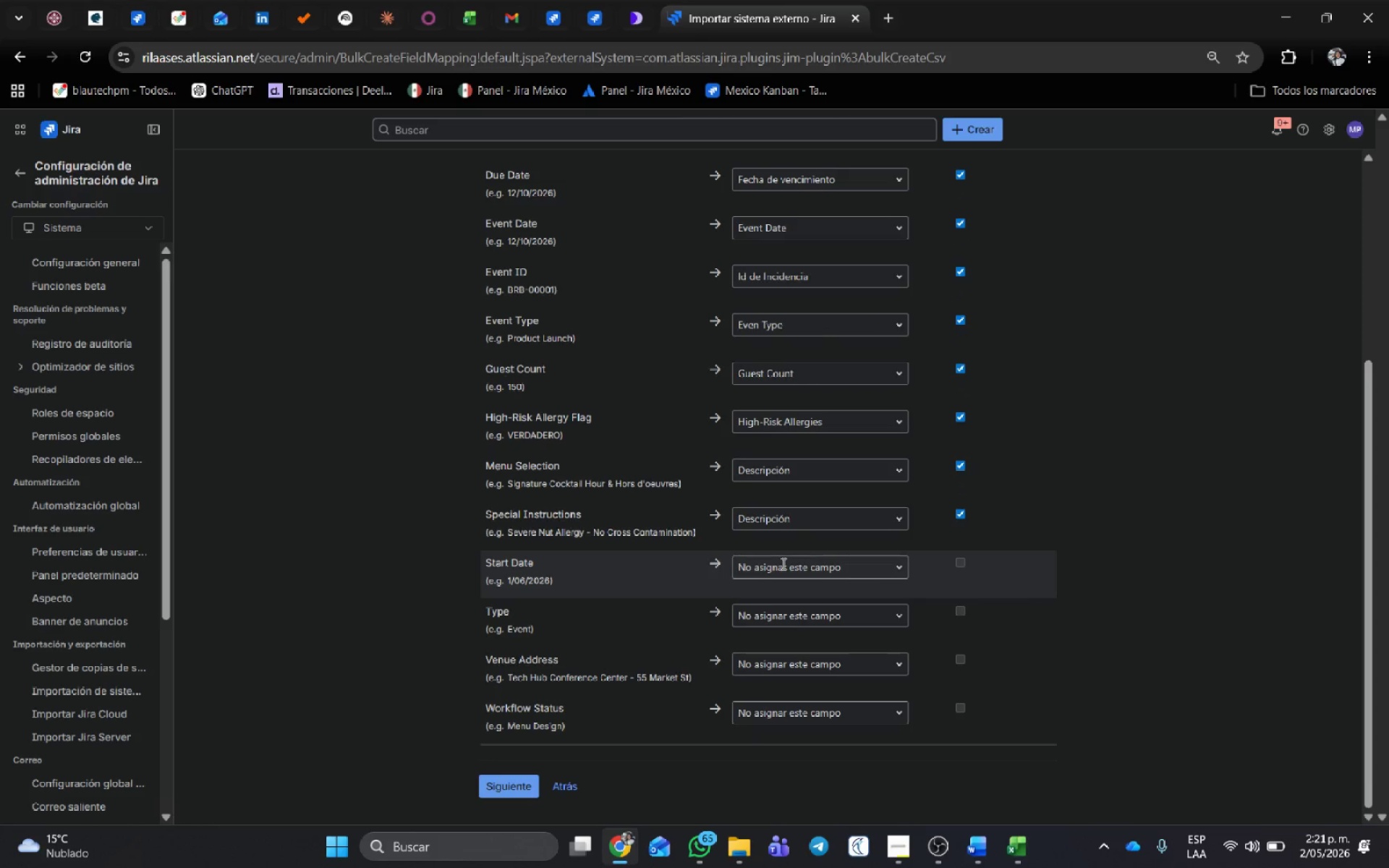 
left_click([782, 563])
 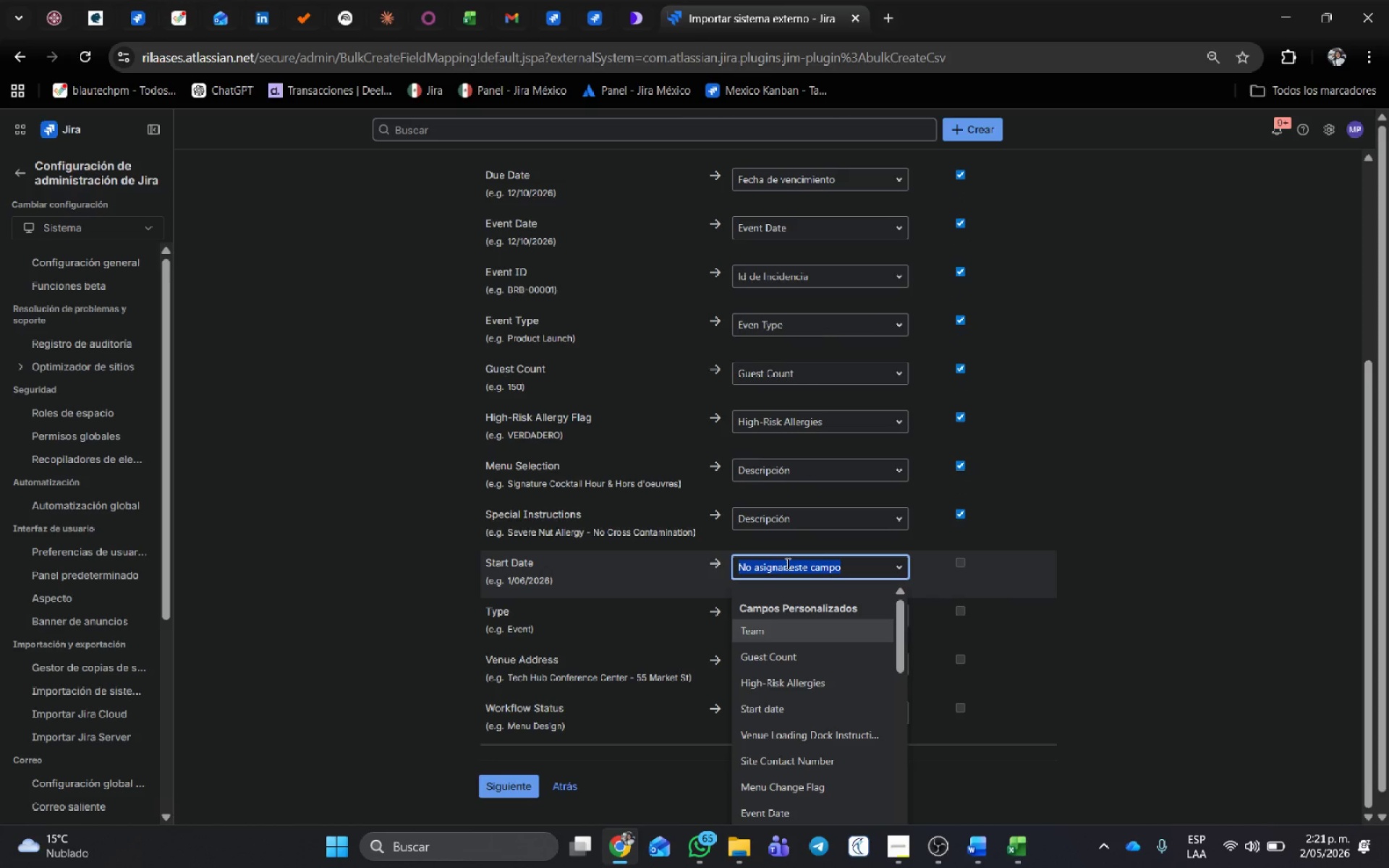 
type(star)
 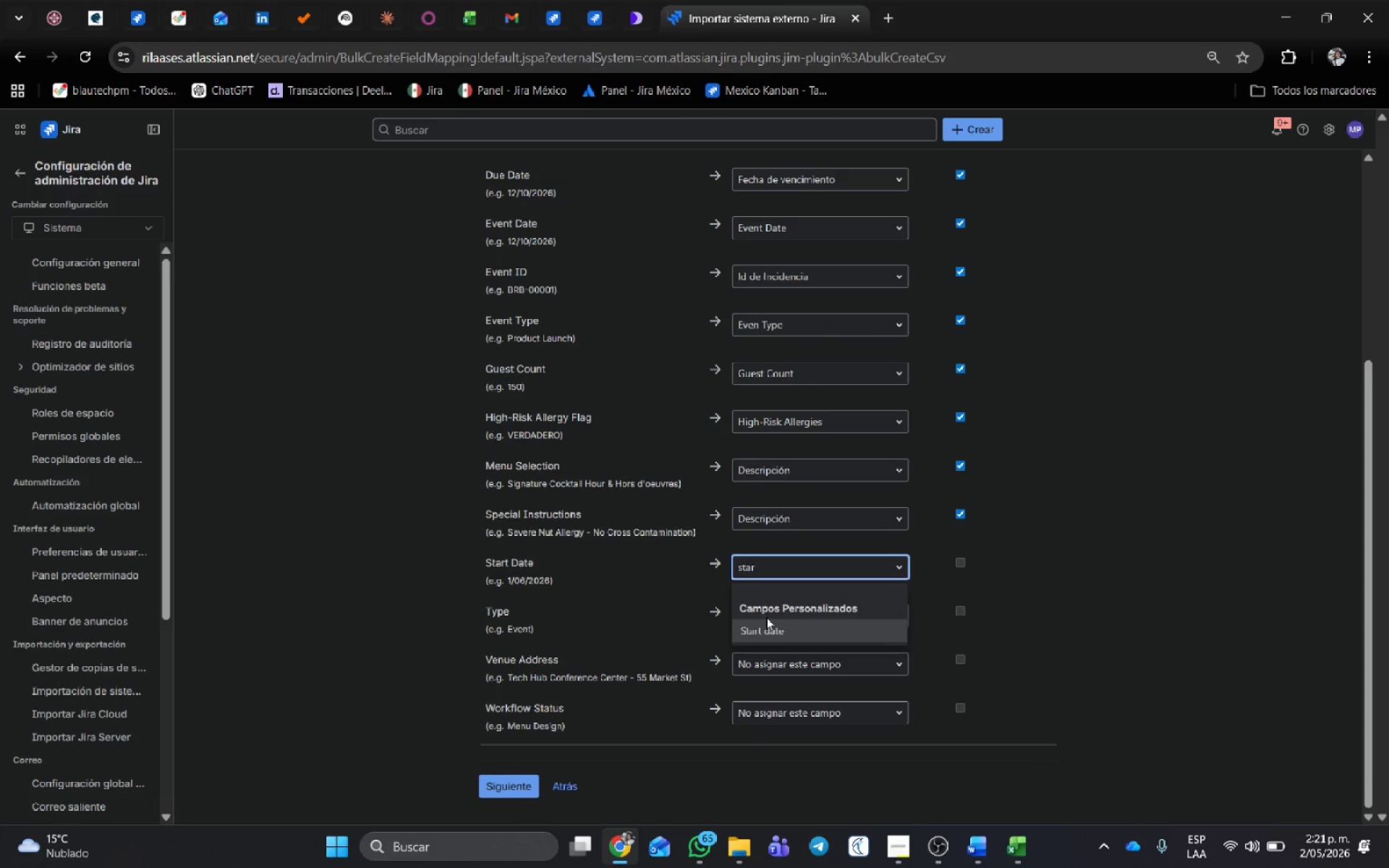 
left_click([769, 633])
 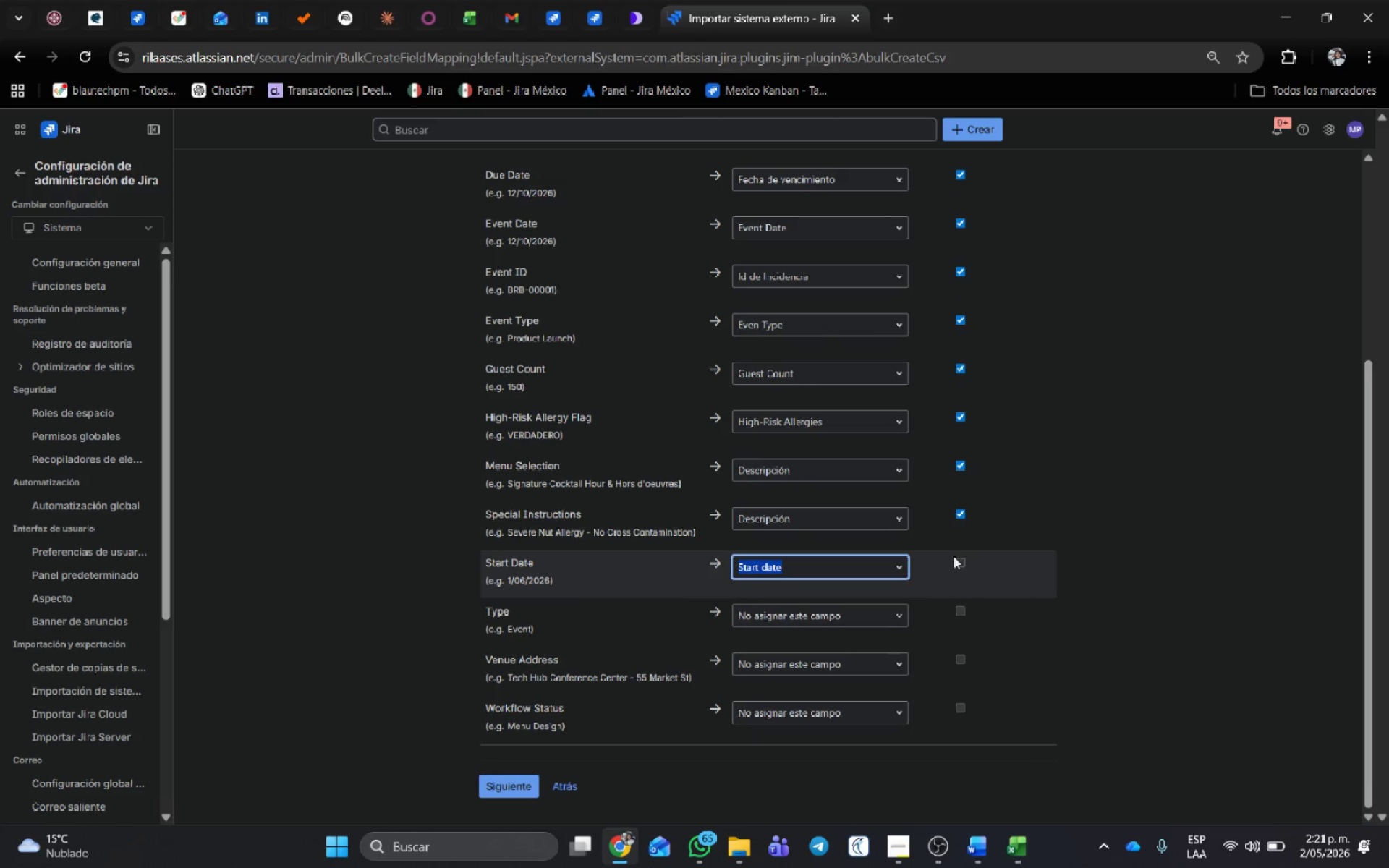 
left_click([961, 561])
 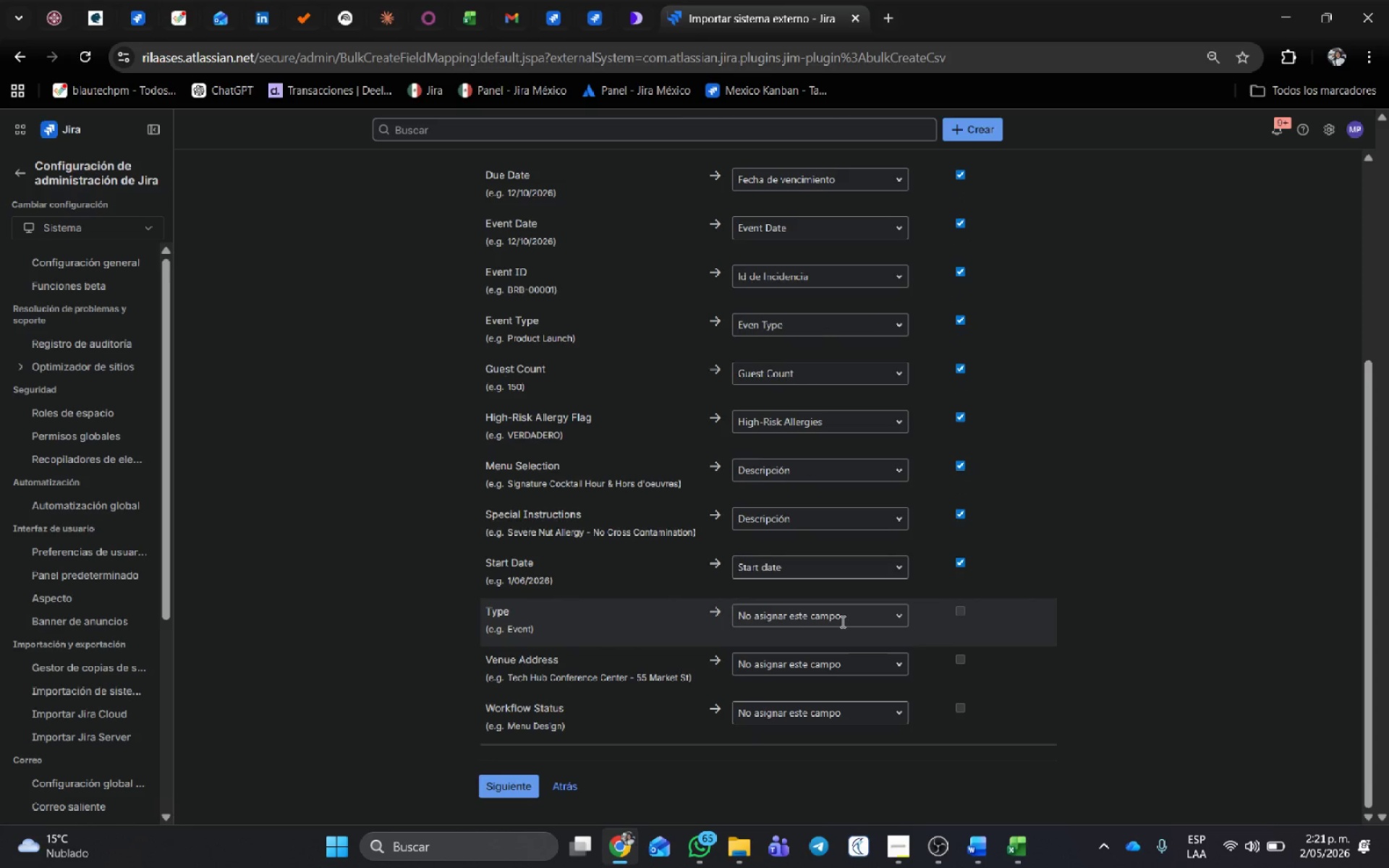 
left_click([840, 620])
 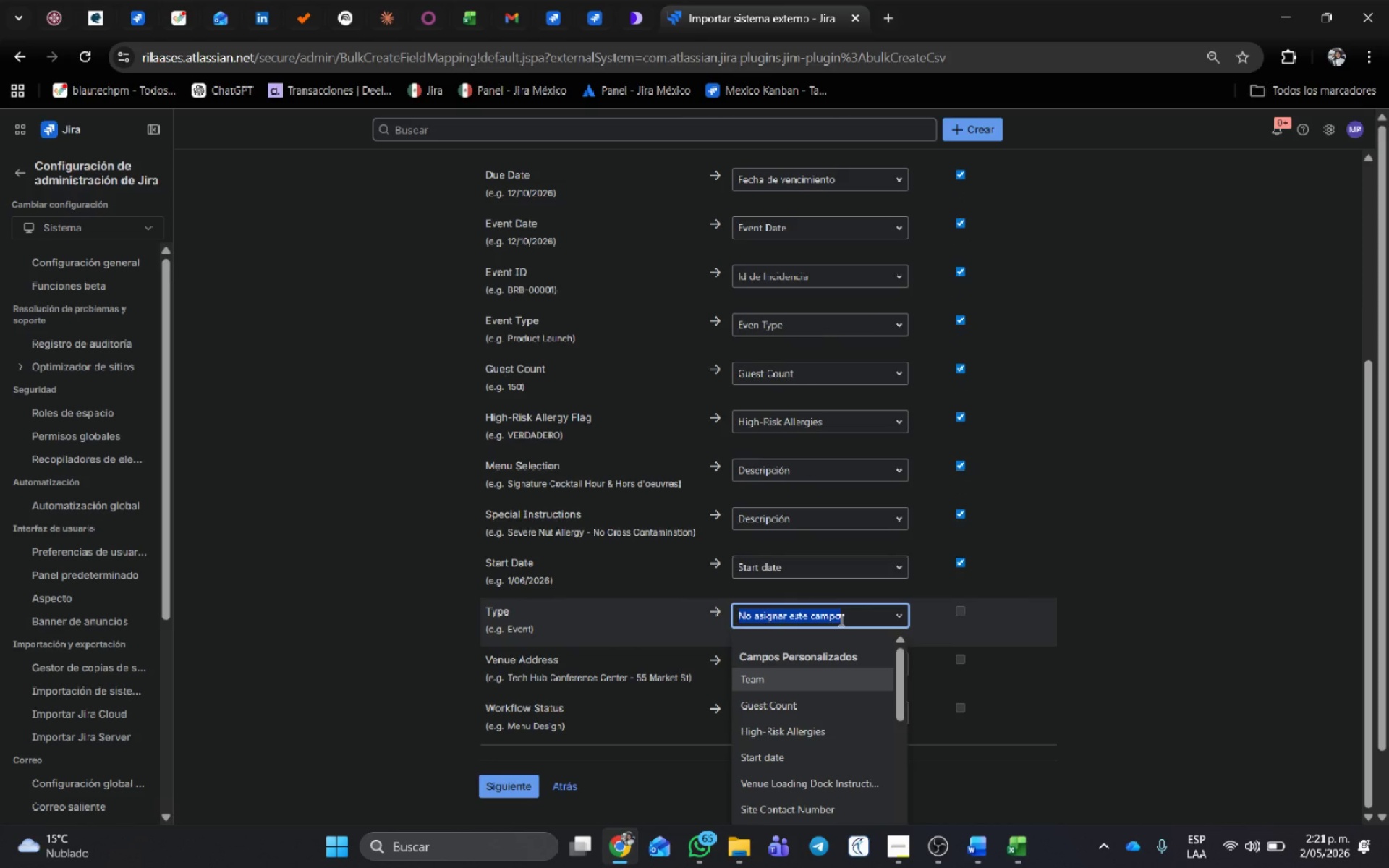 
type(ty)
key(Backspace)
key(Backspace)
type(tipo de )
 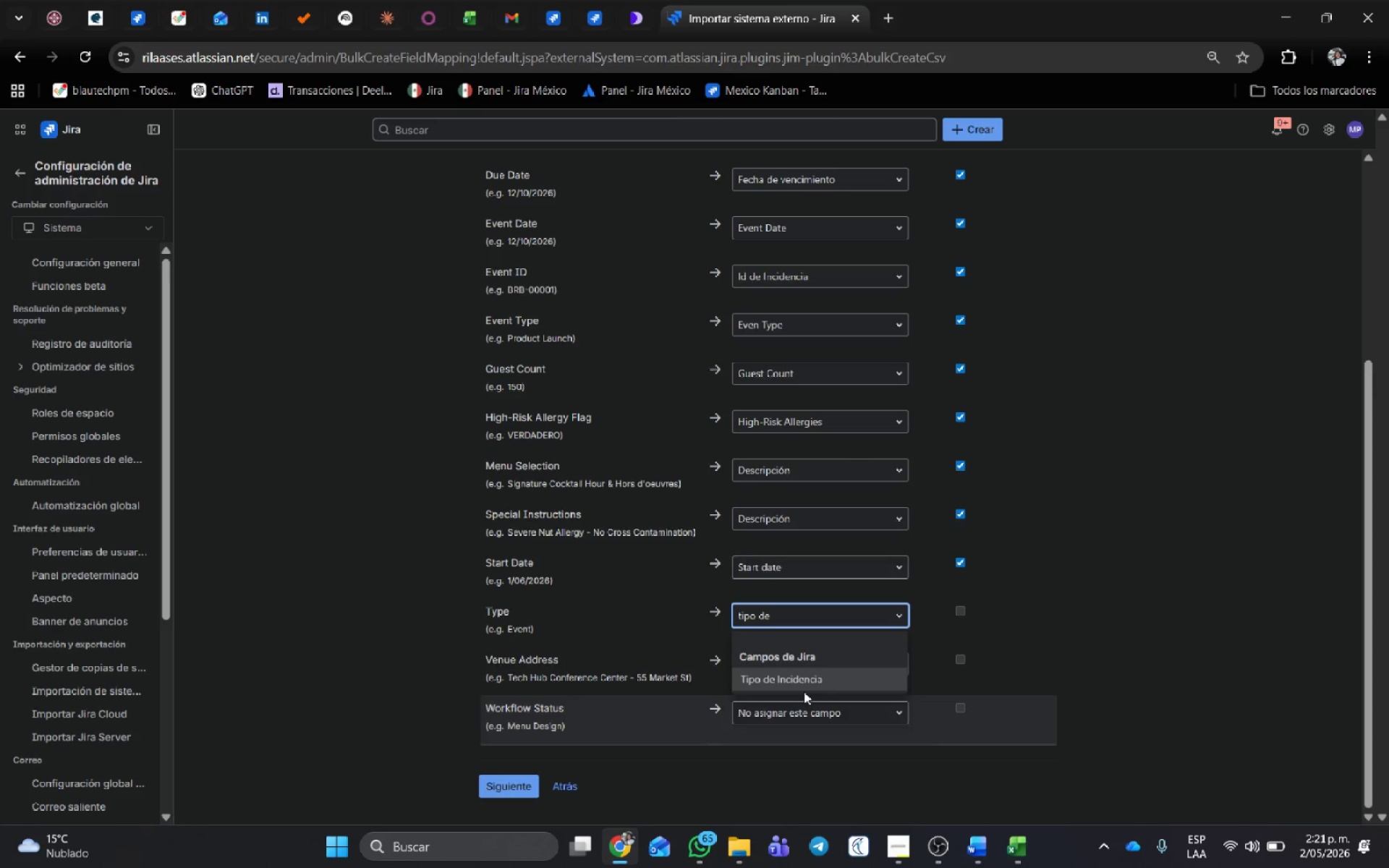 
left_click([807, 683])
 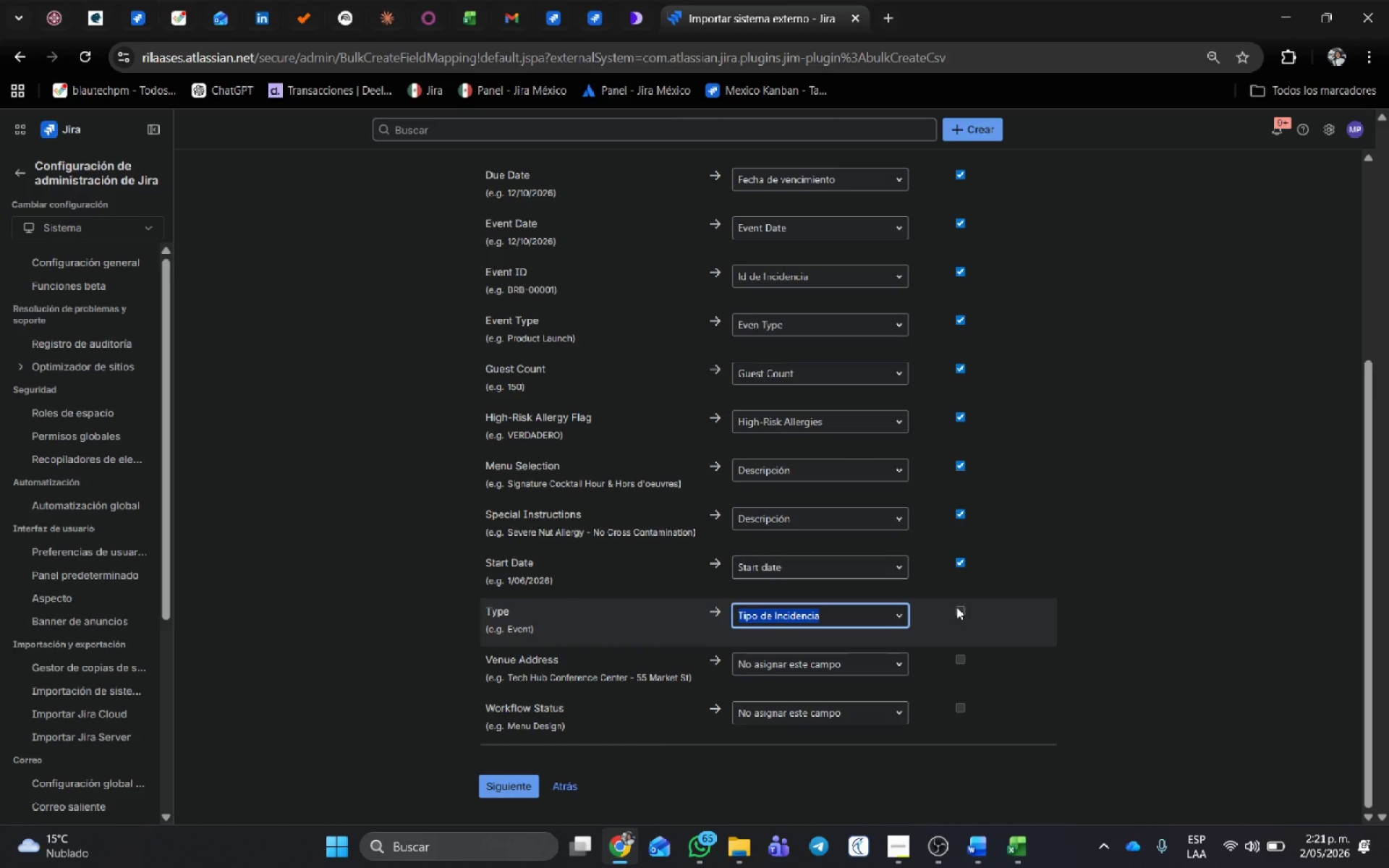 
left_click([962, 607])
 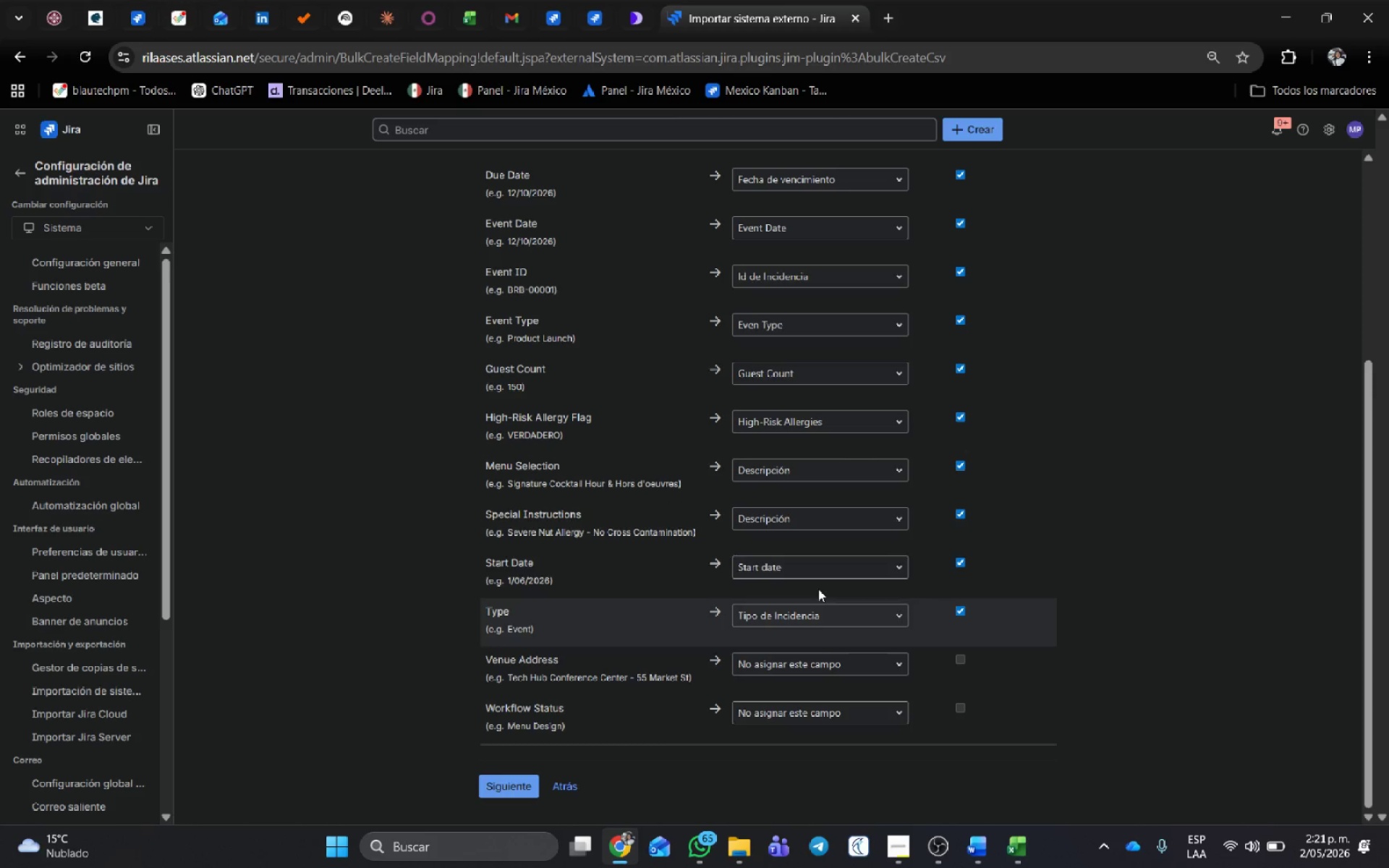 
scroll: coordinate [815, 584], scroll_direction: down, amount: 2.0
 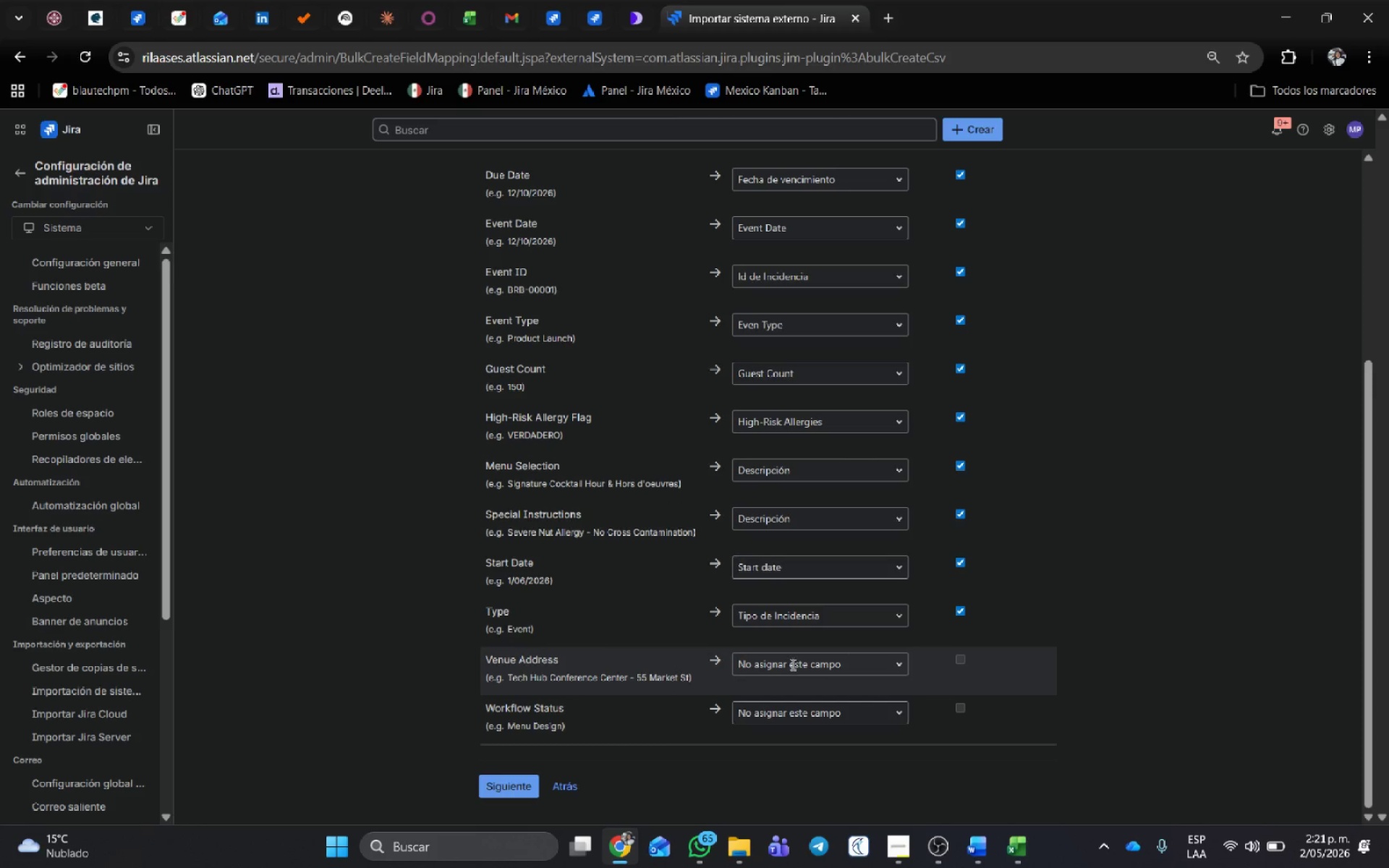 
left_click([791, 664])
 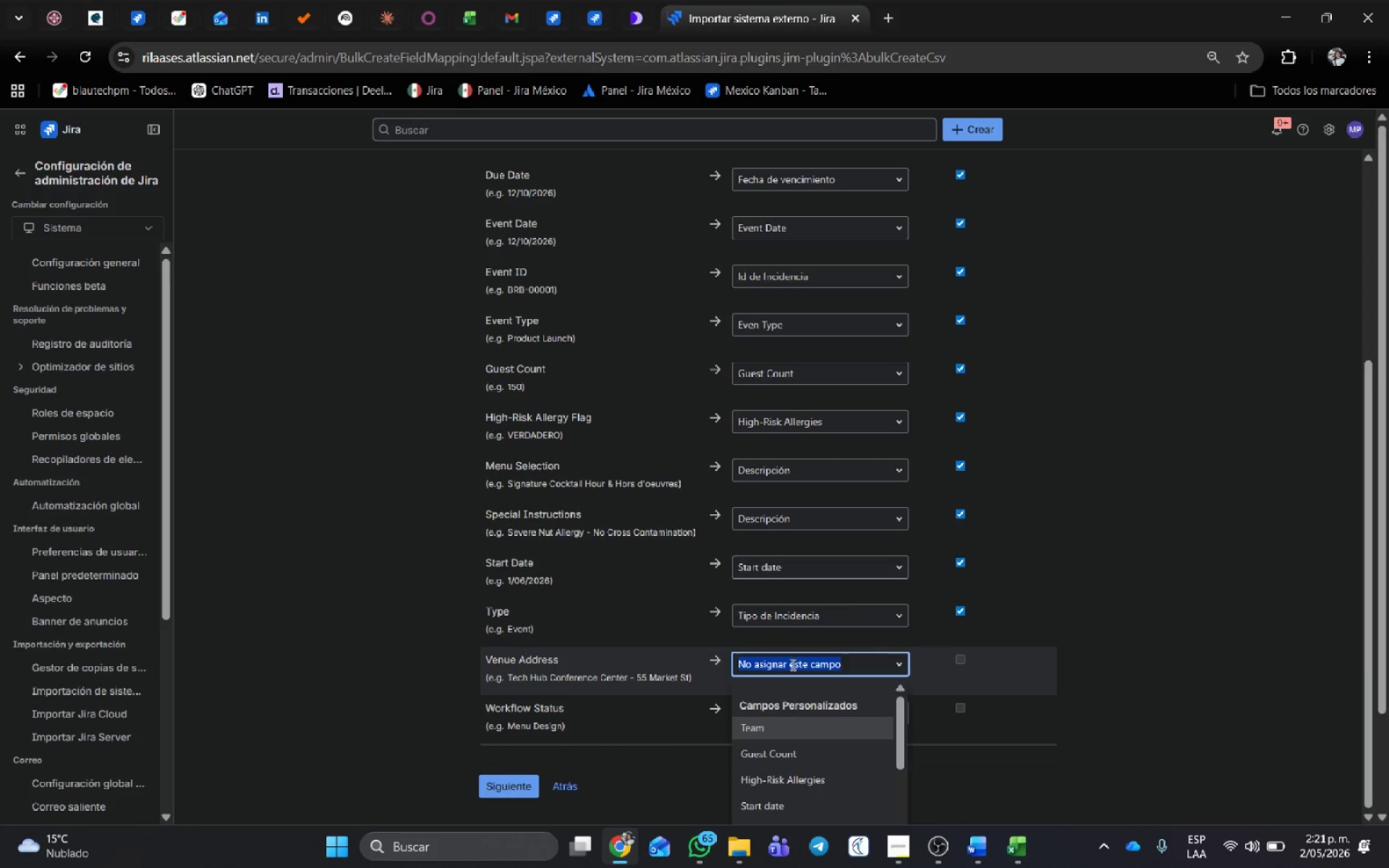 
type(venu)
 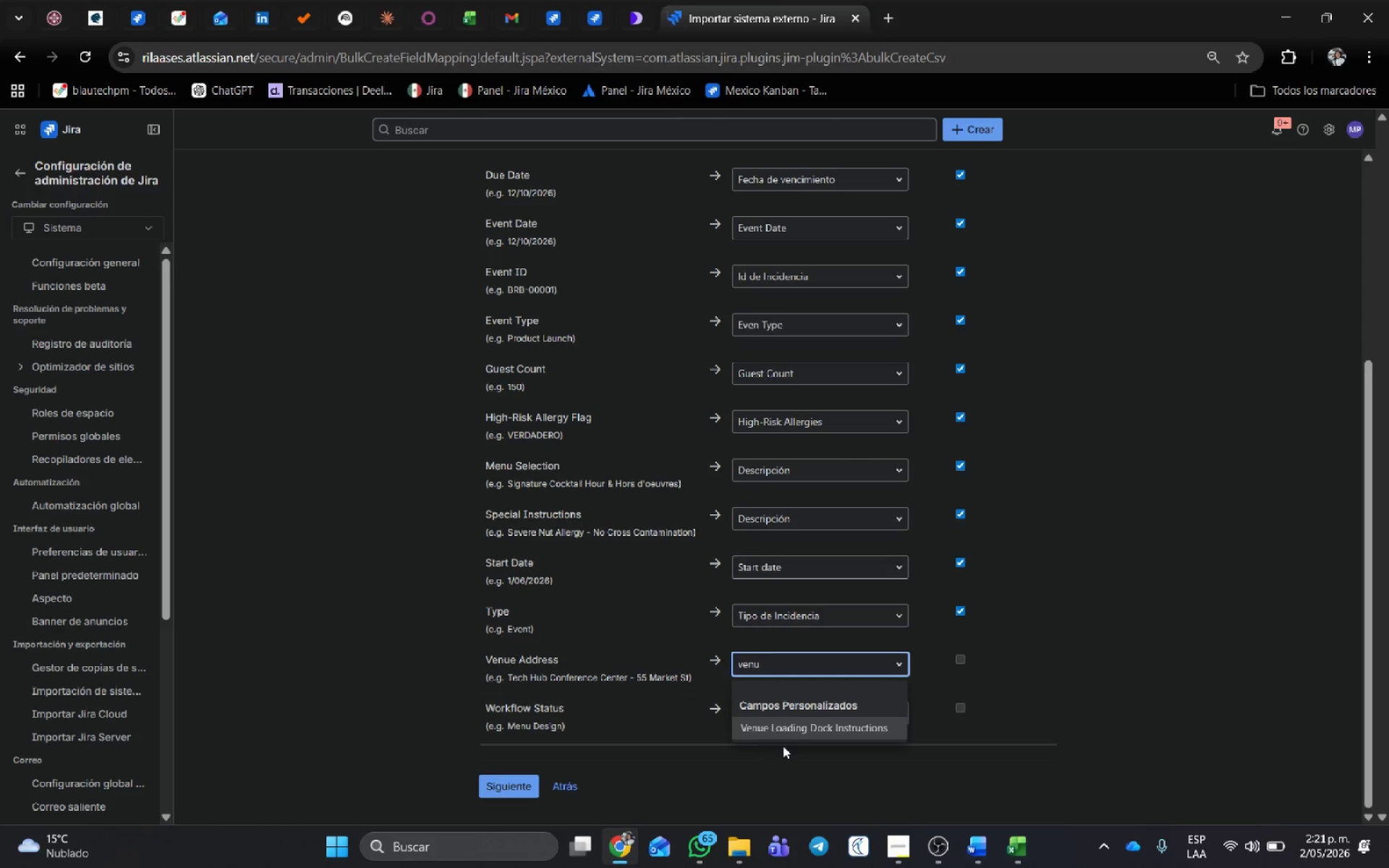 
left_click([784, 730])
 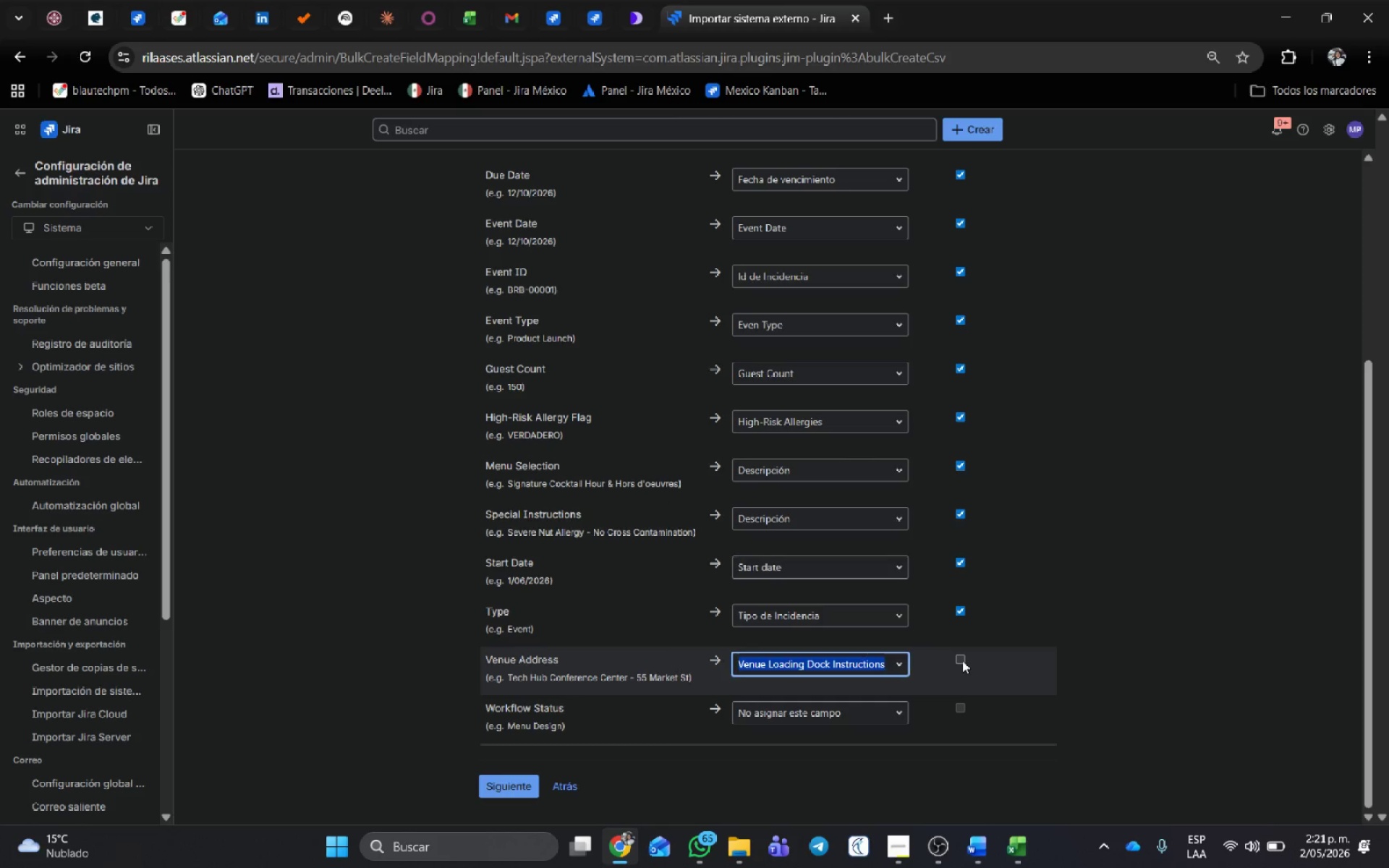 
left_click([962, 660])
 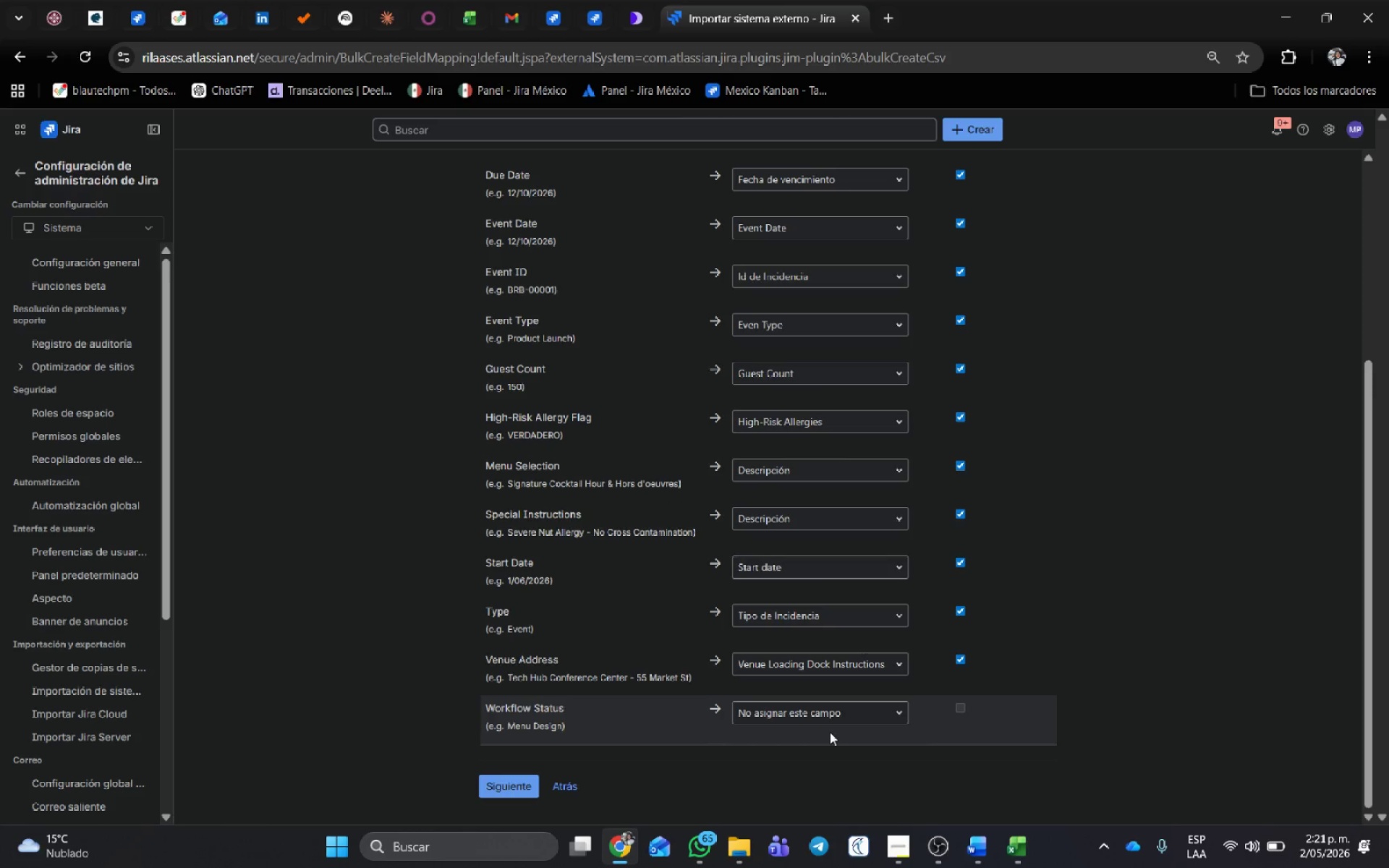 
left_click([831, 723])
 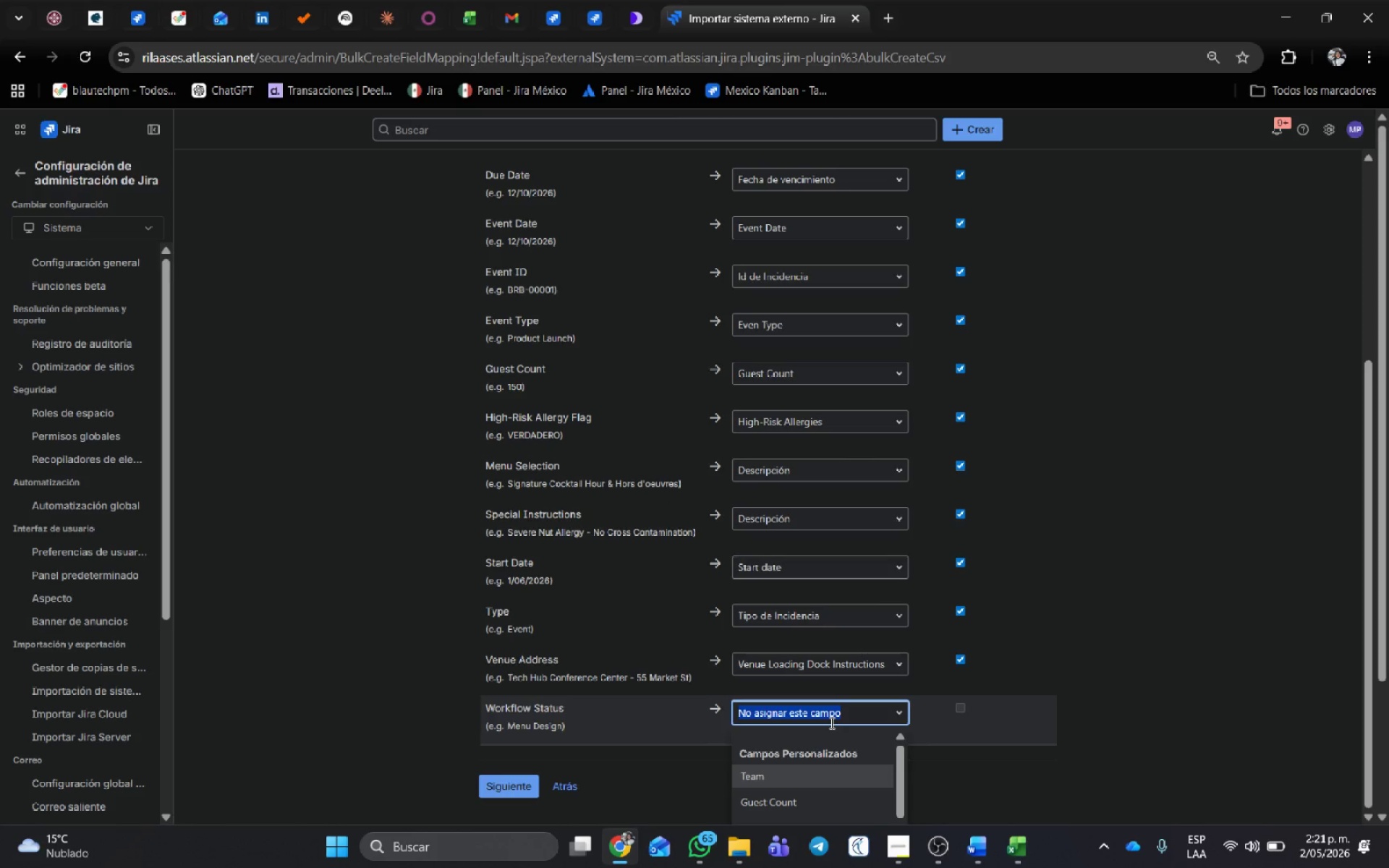 
left_click([831, 723])
 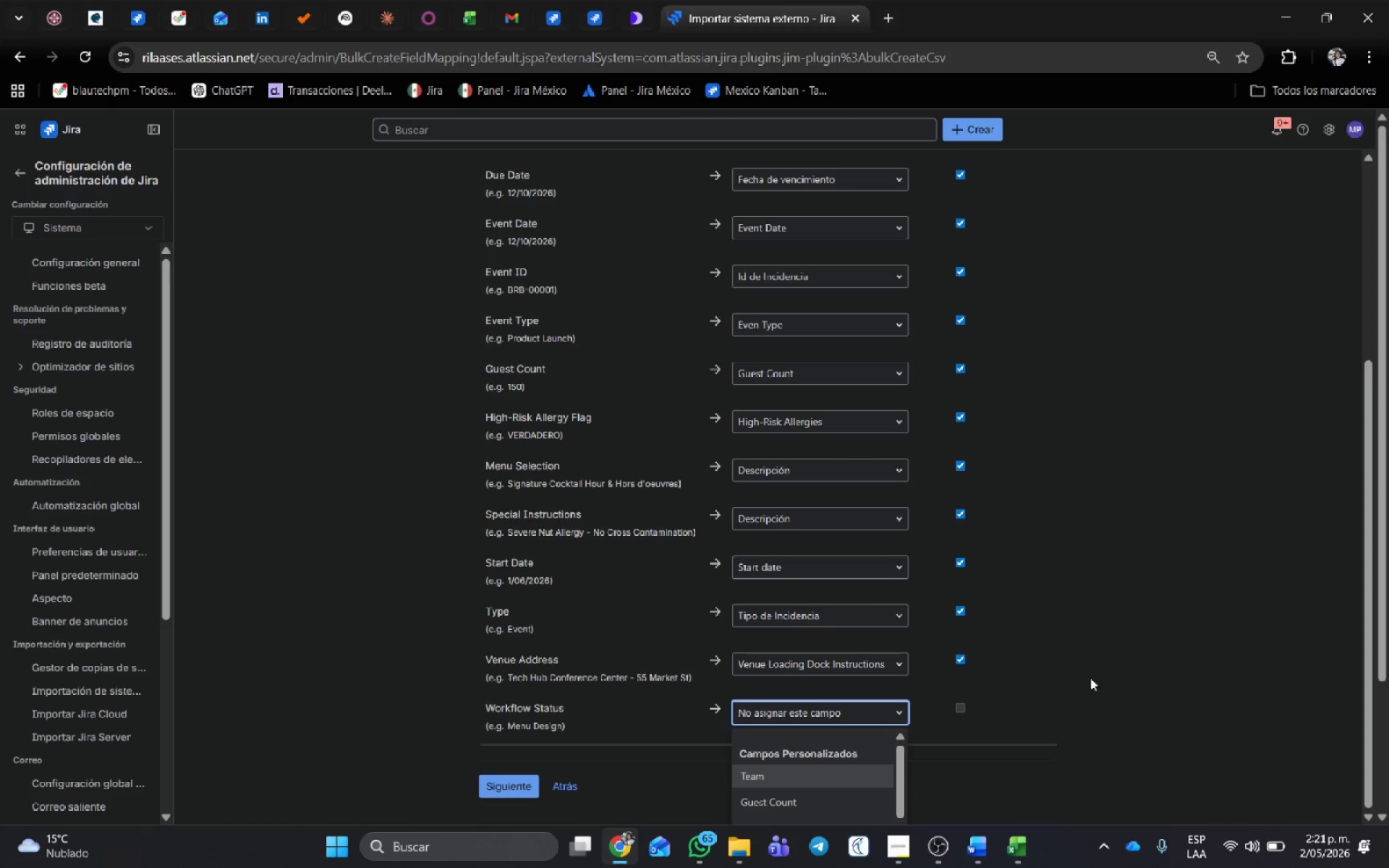 
left_click([1096, 668])
 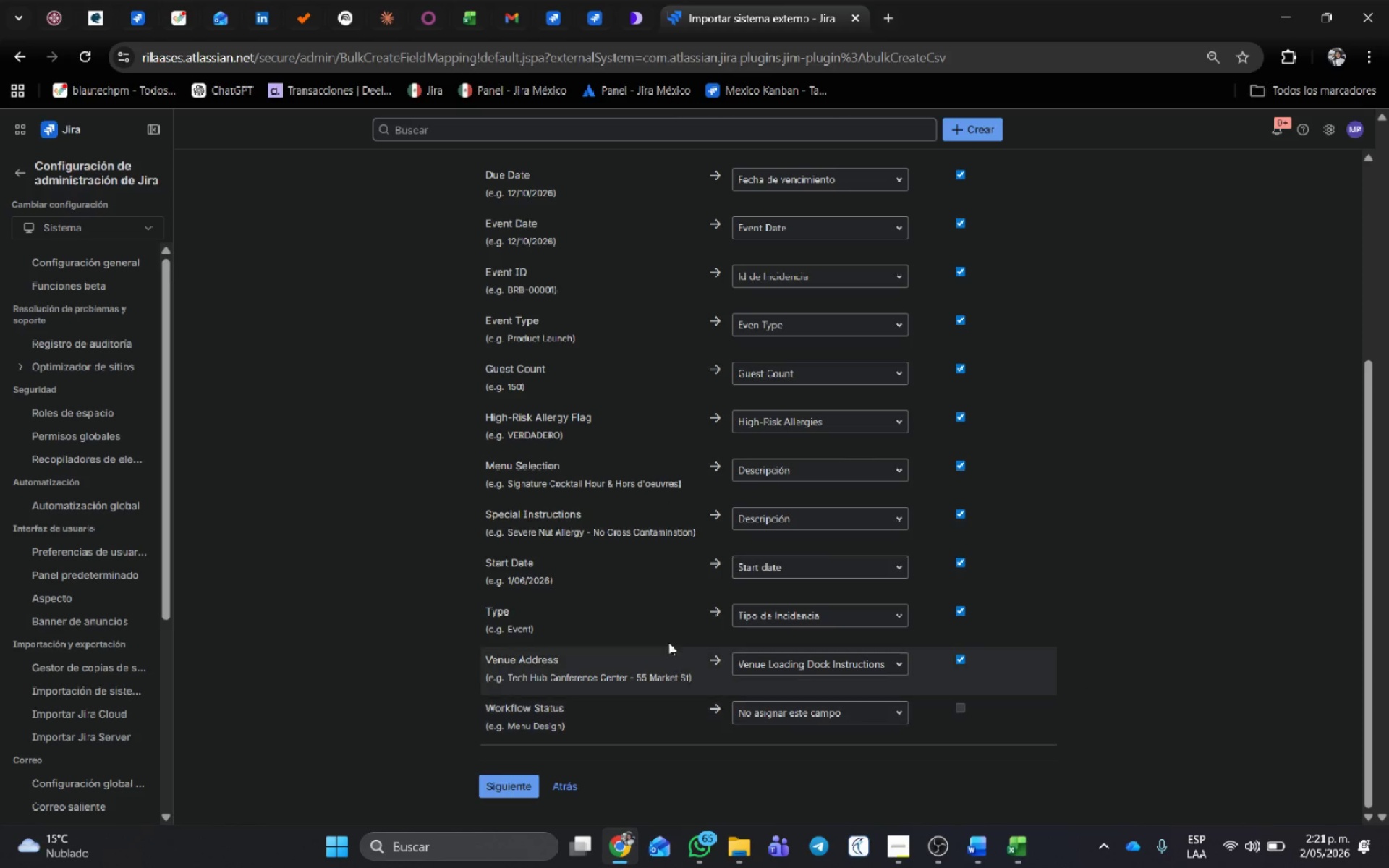 
scroll: coordinate [632, 571], scroll_direction: down, amount: 2.0
 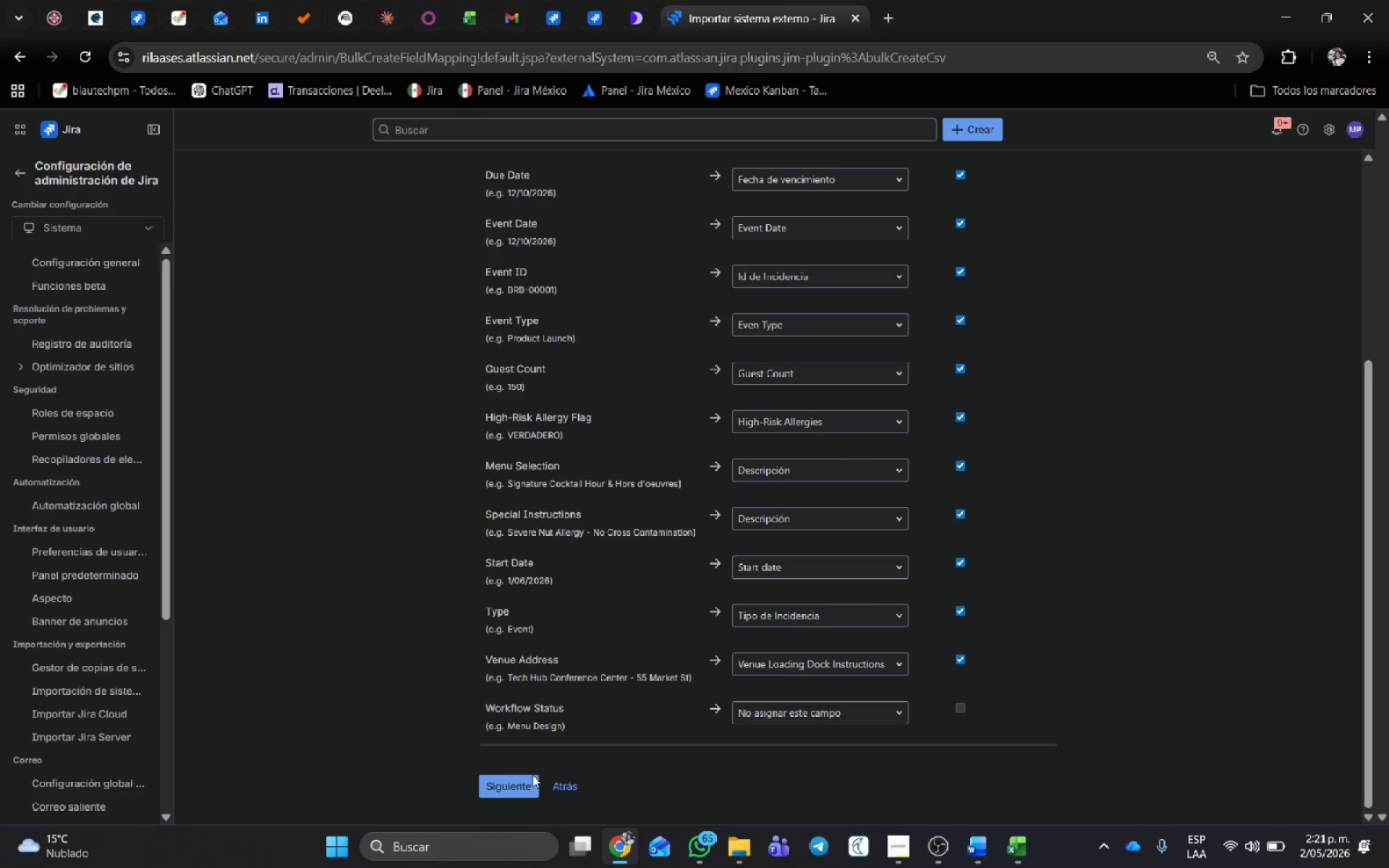 
left_click([529, 785])
 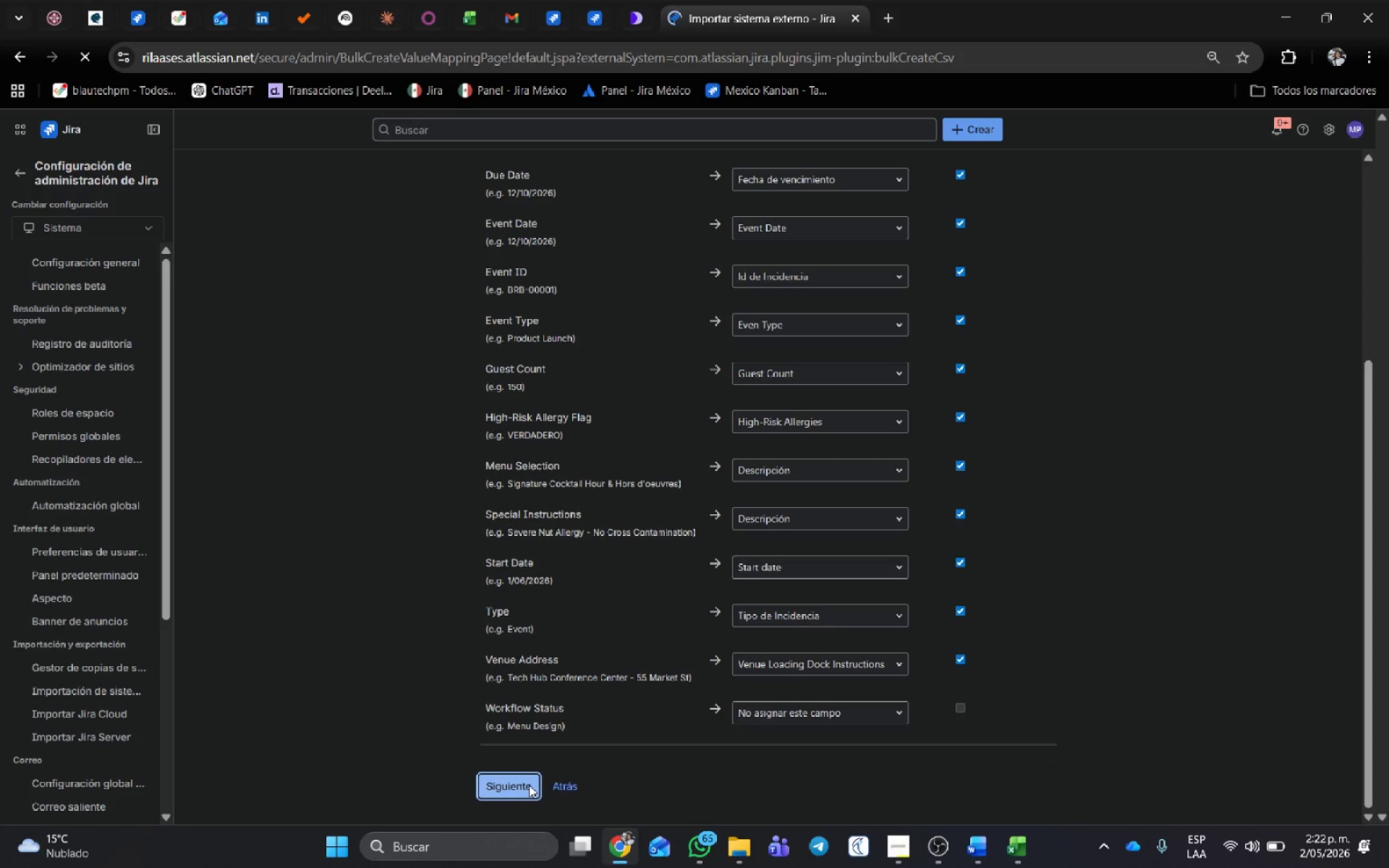 
left_click([1013, 841])
 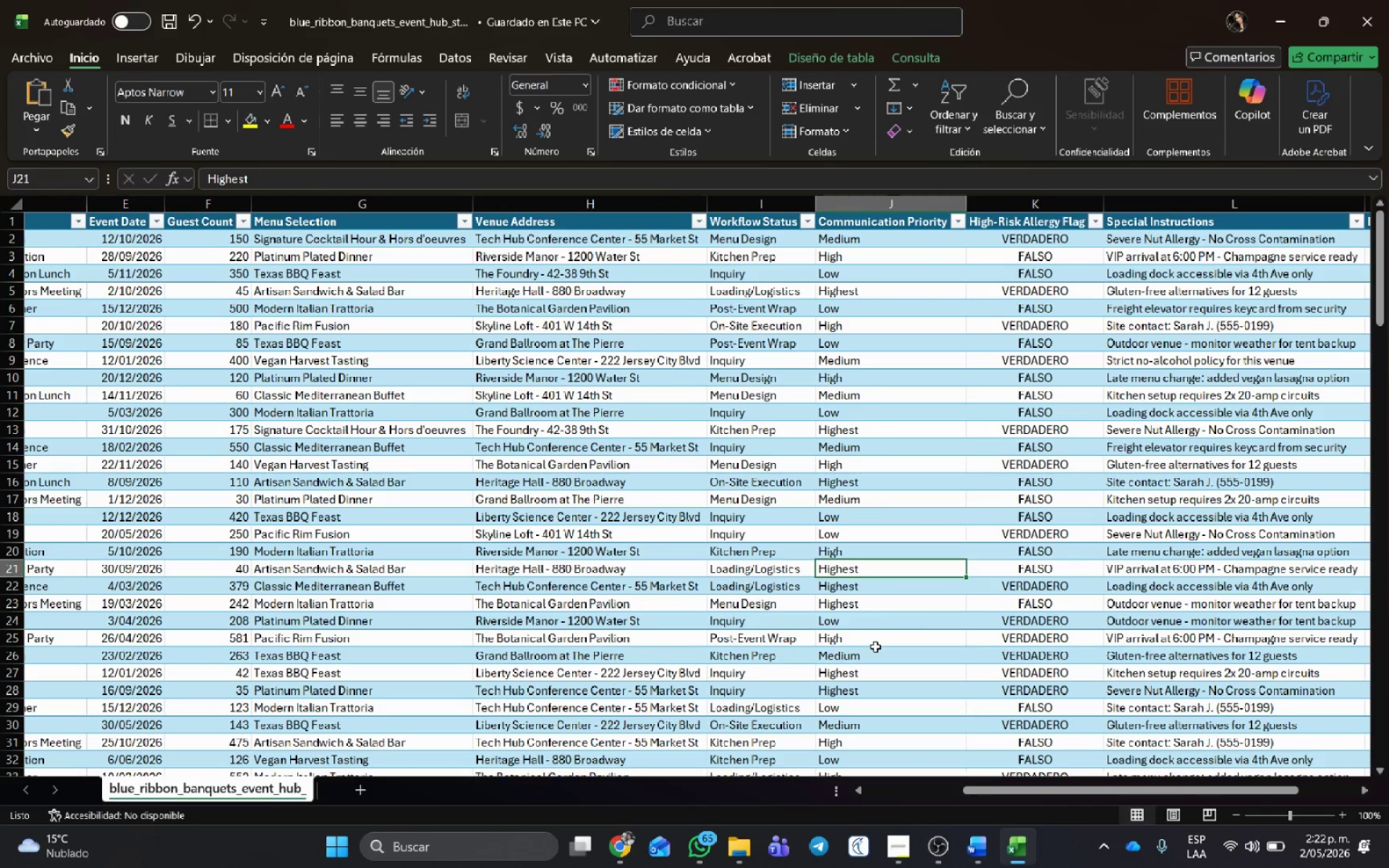 
key(Alt+AltLeft)
 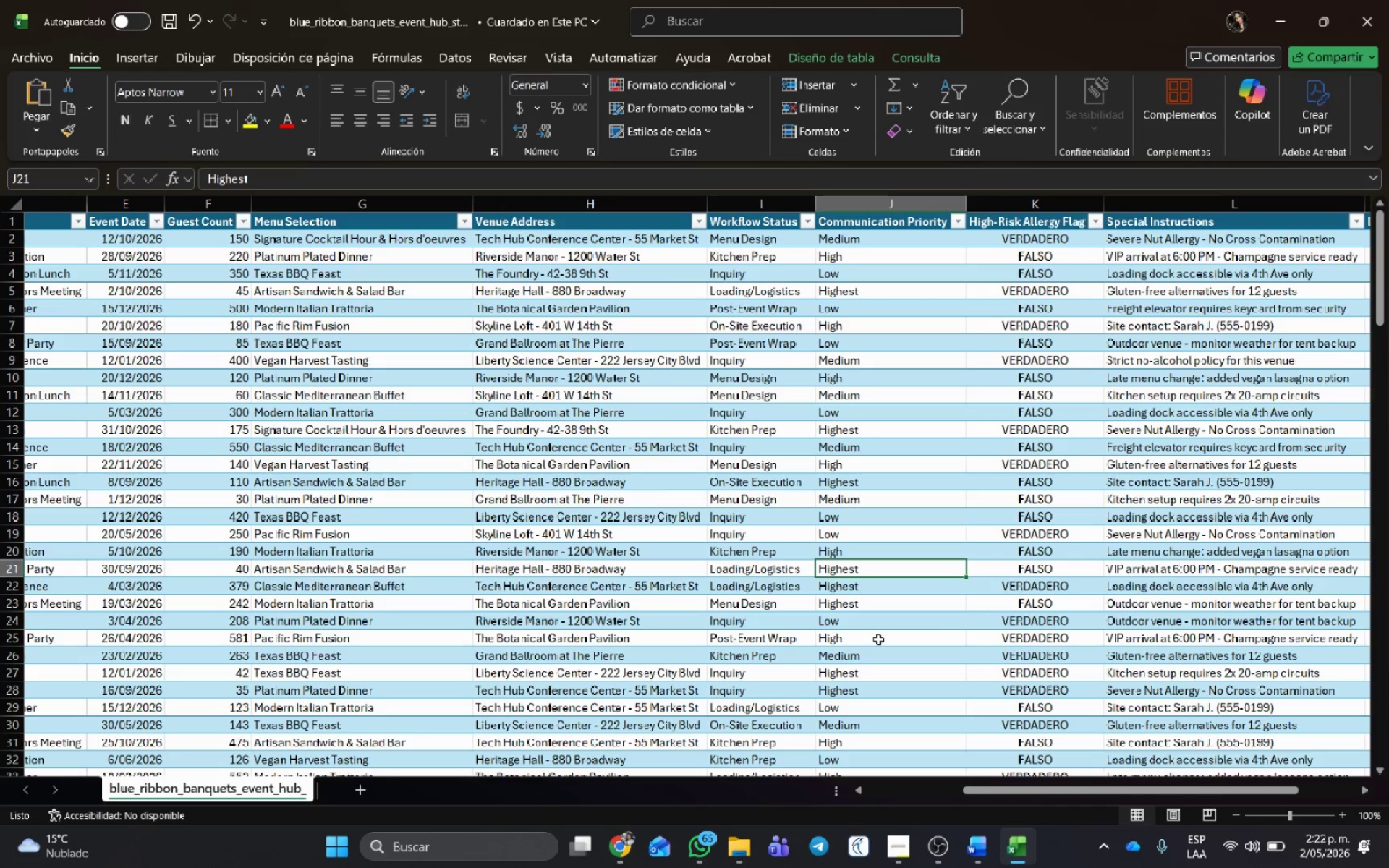 
key(Alt+Tab)
 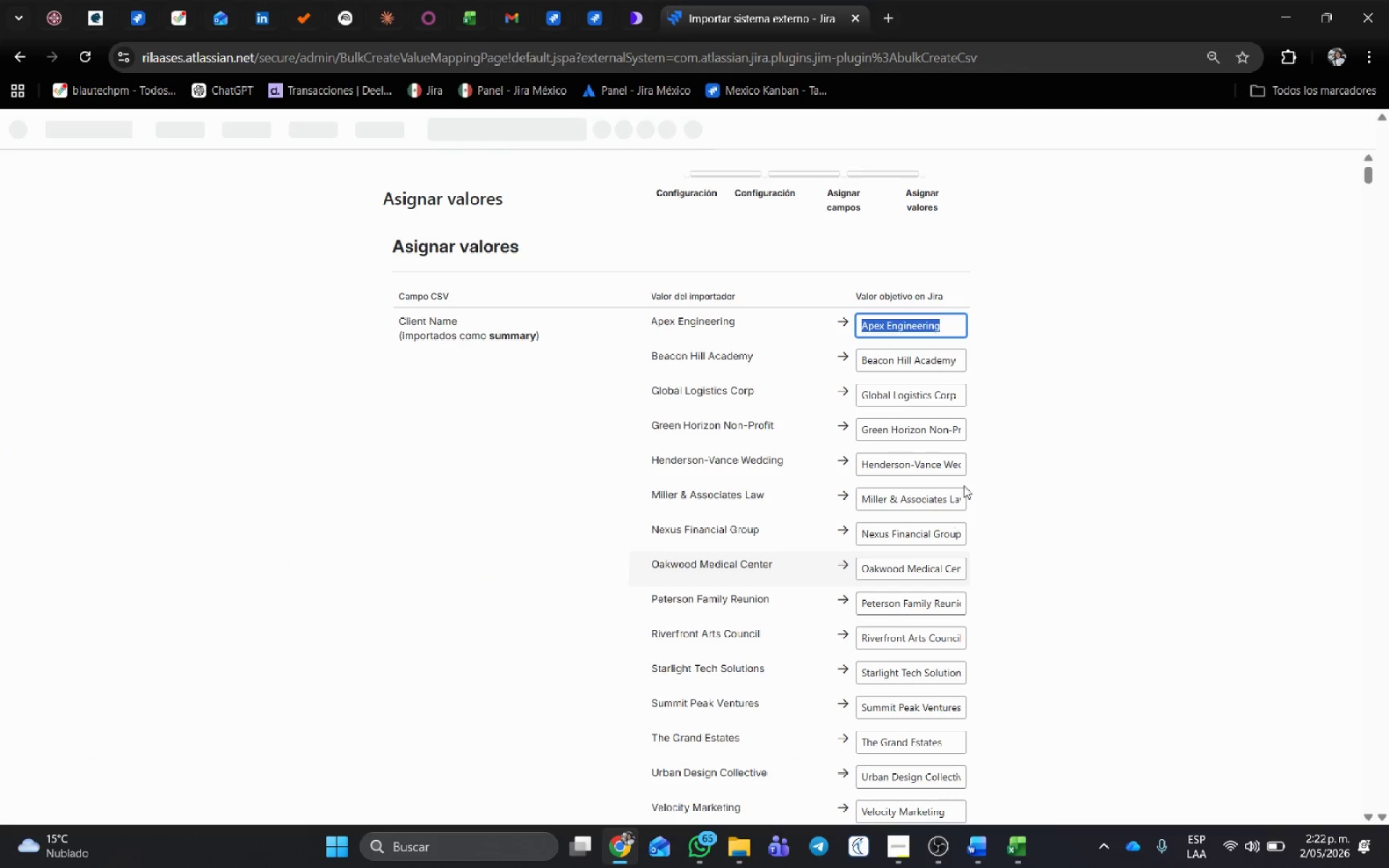 
scroll: coordinate [1385, 566], scroll_direction: down, amount: 12.0
 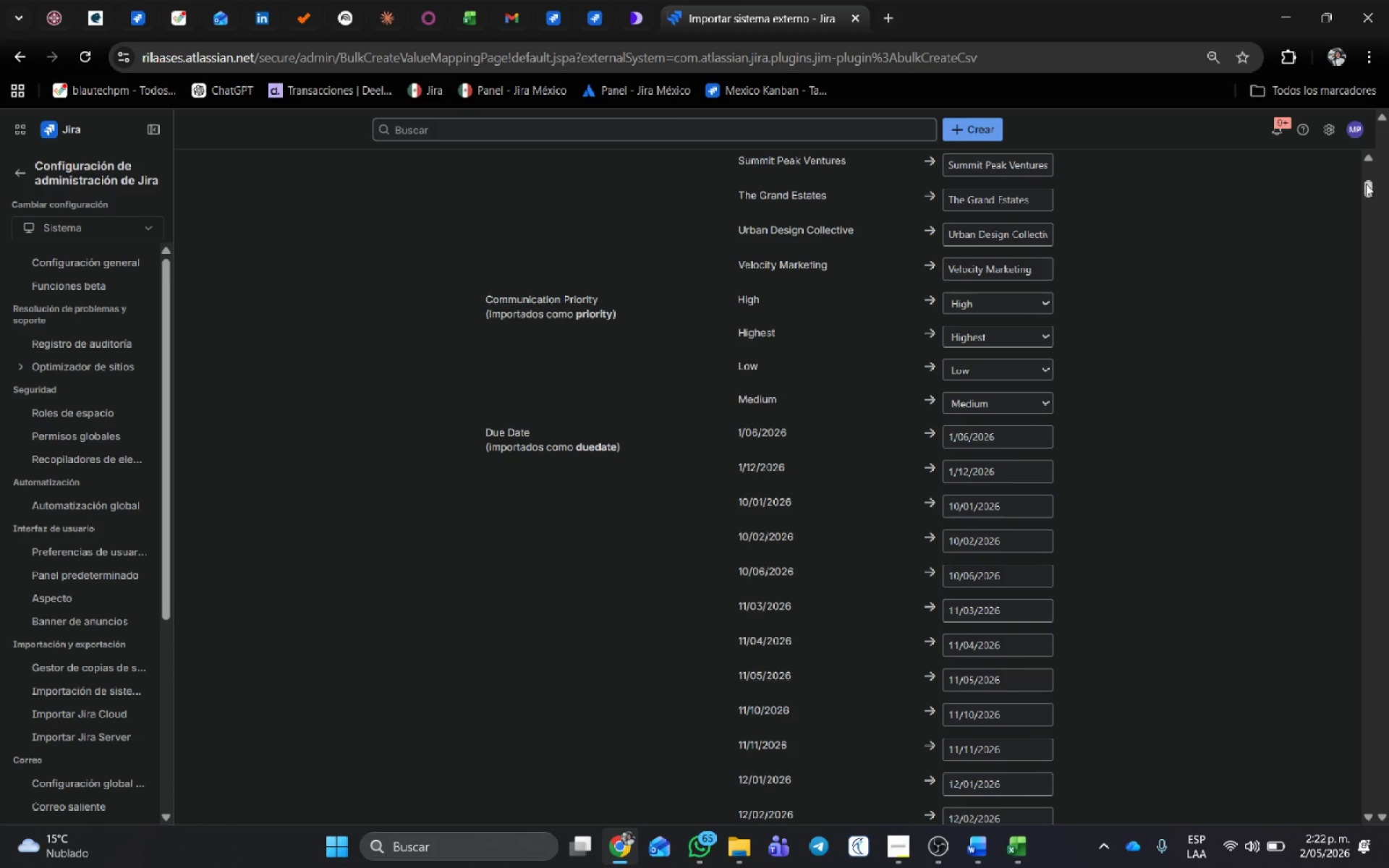 
left_click_drag(start_coordinate=[1366, 184], to_coordinate=[1388, 867])
 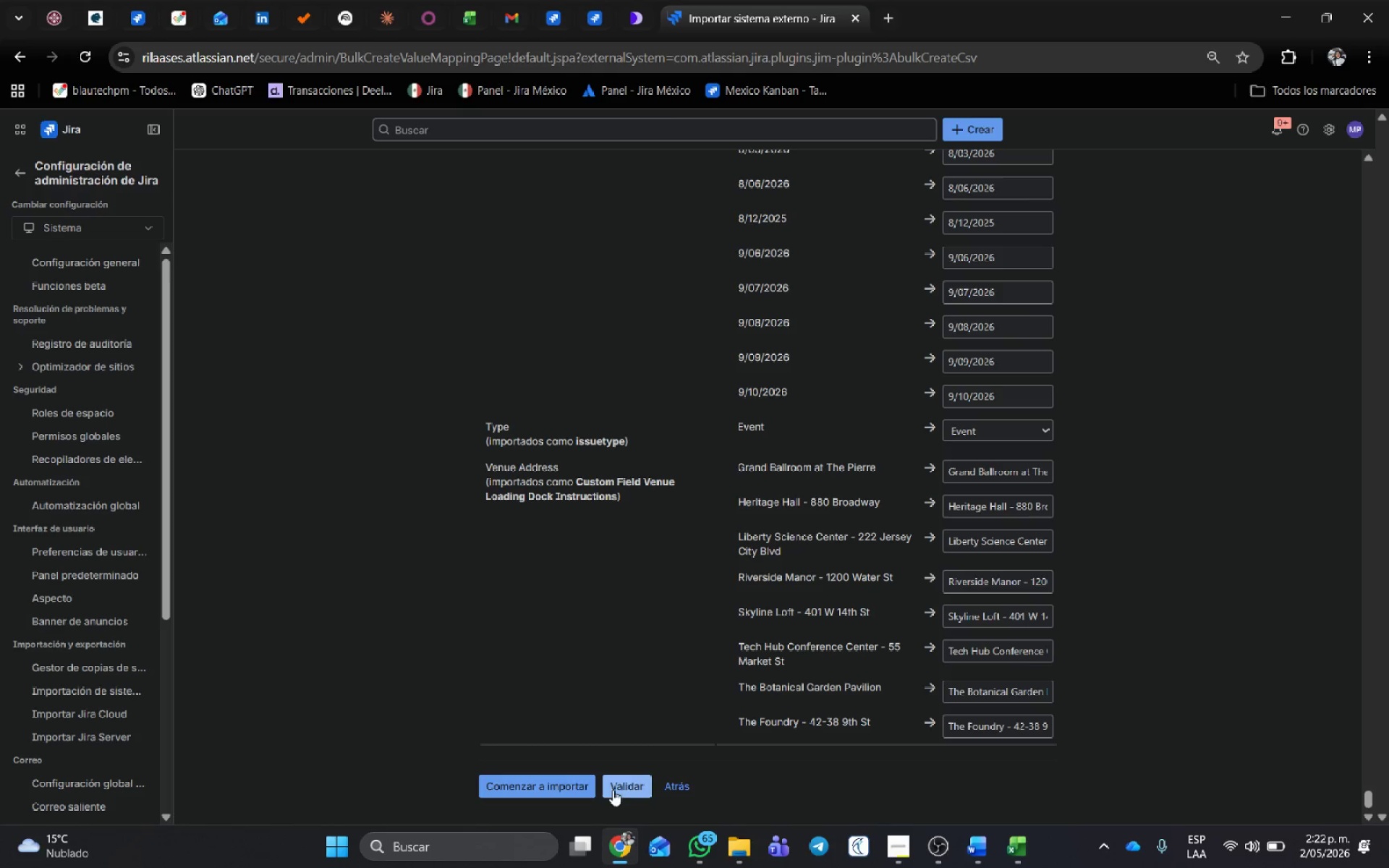 
left_click([621, 783])
 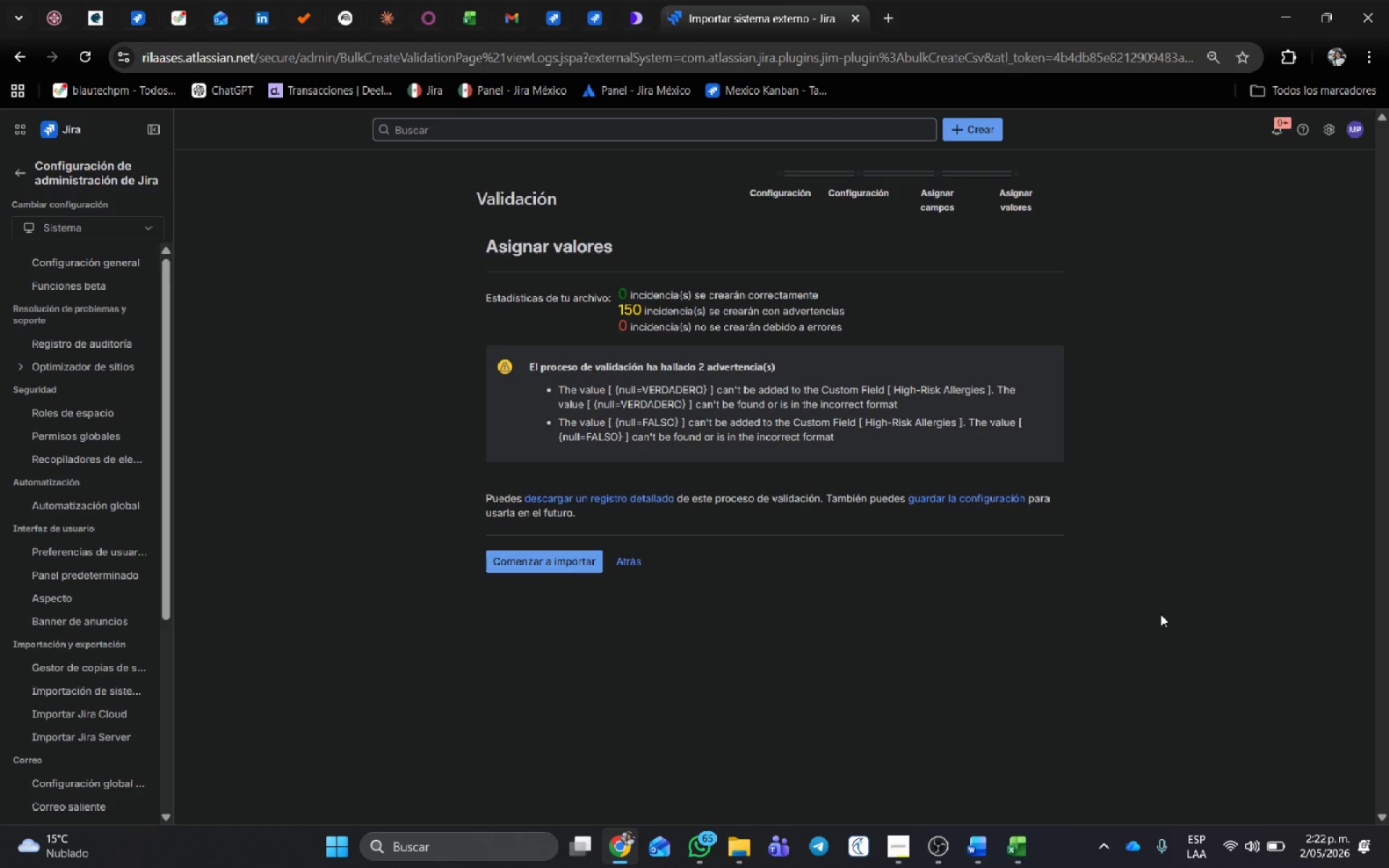 
wait(20.64)
 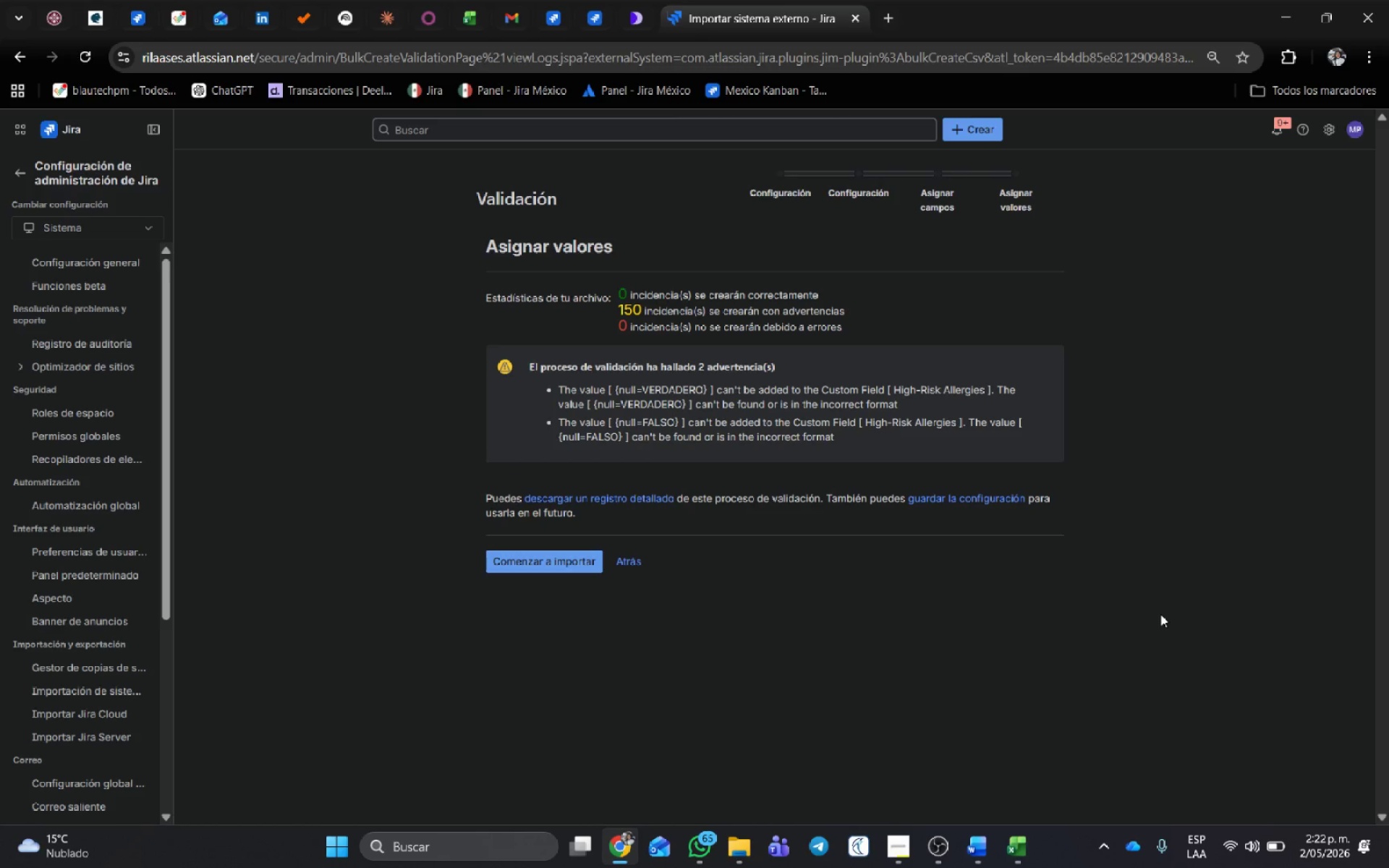 
left_click([563, 4])
 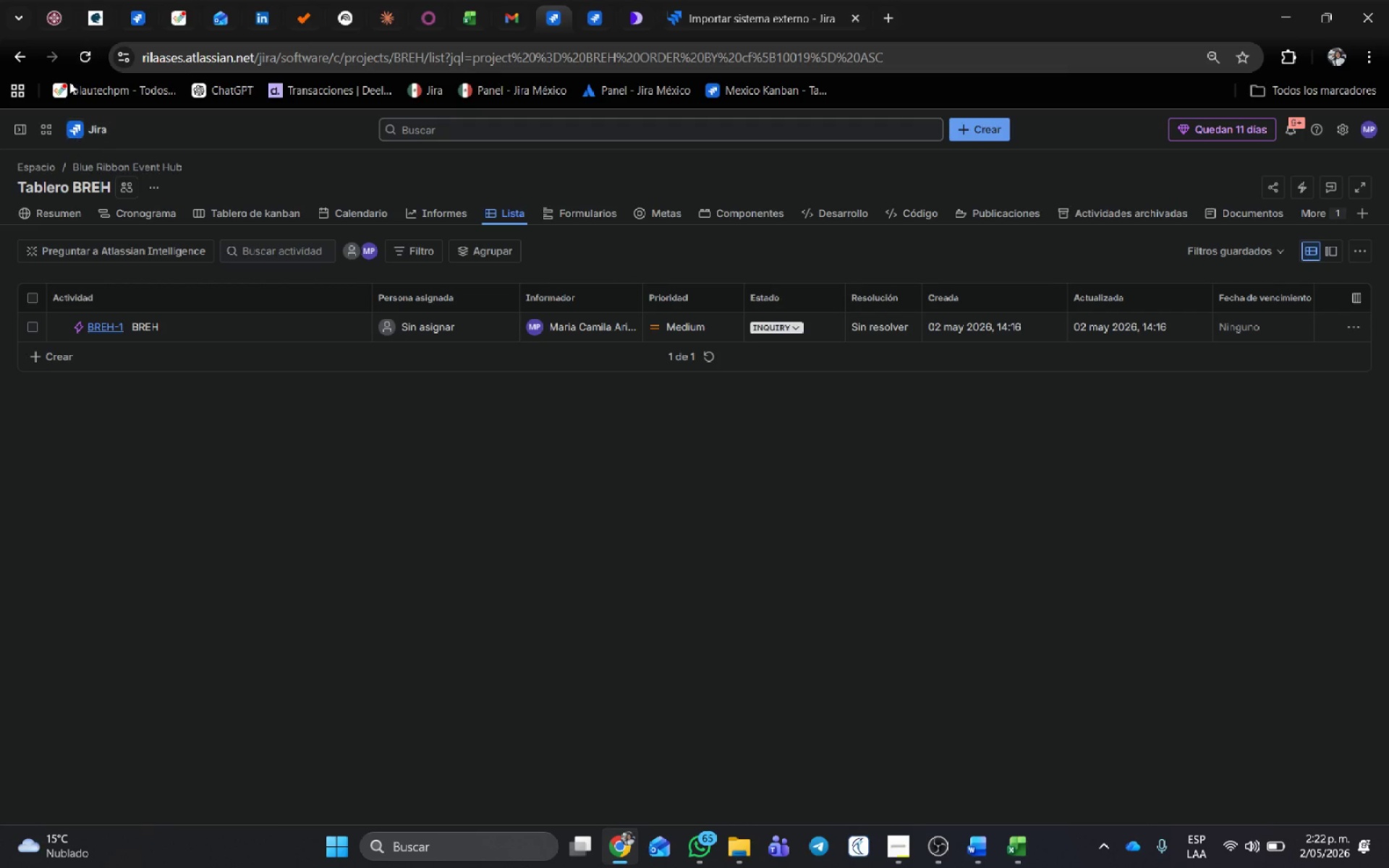 
left_click([592, 14])
 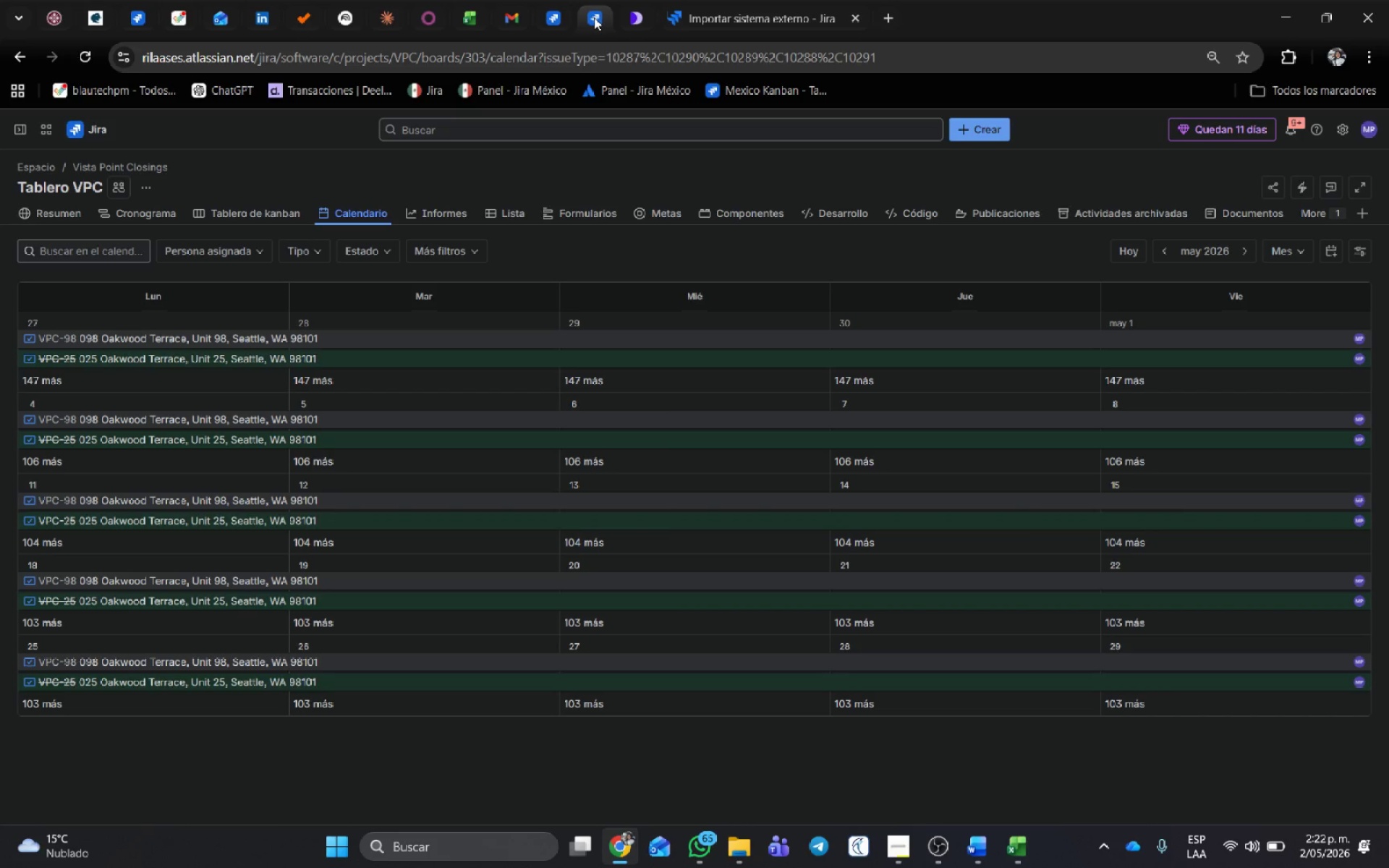 
middle_click([594, 17])
 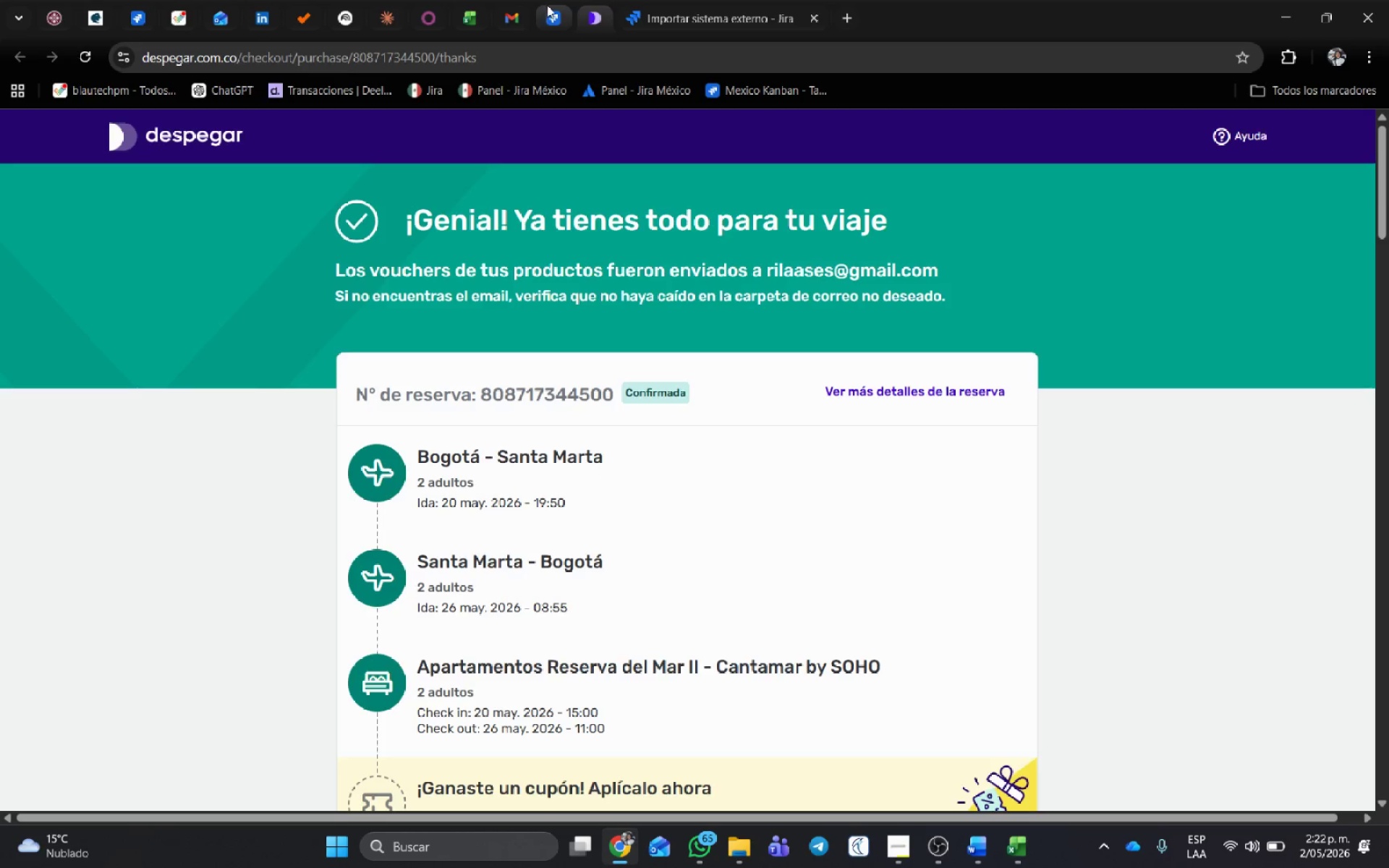 
mouse_move([22, 158])
 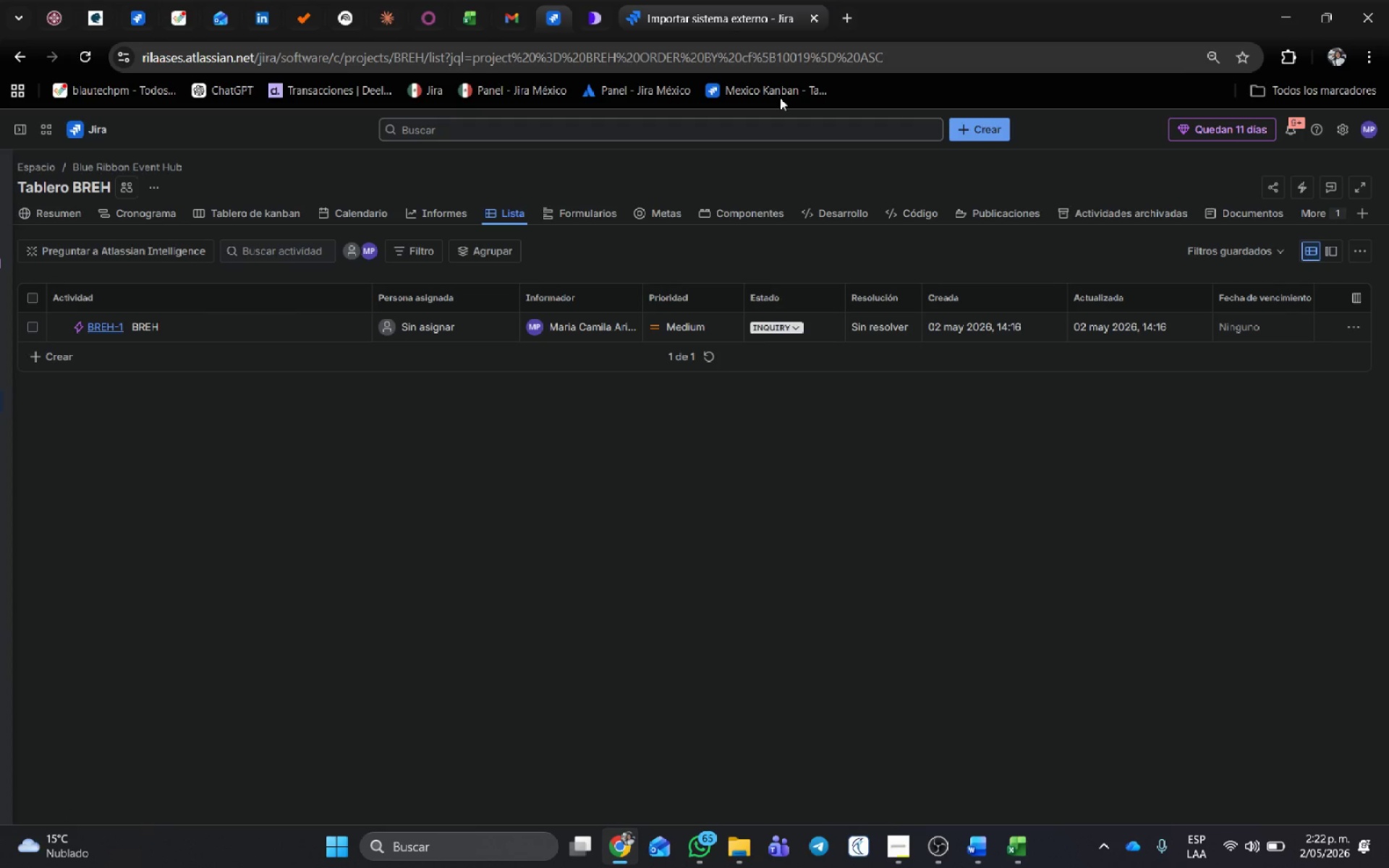 
left_click([977, 846])
 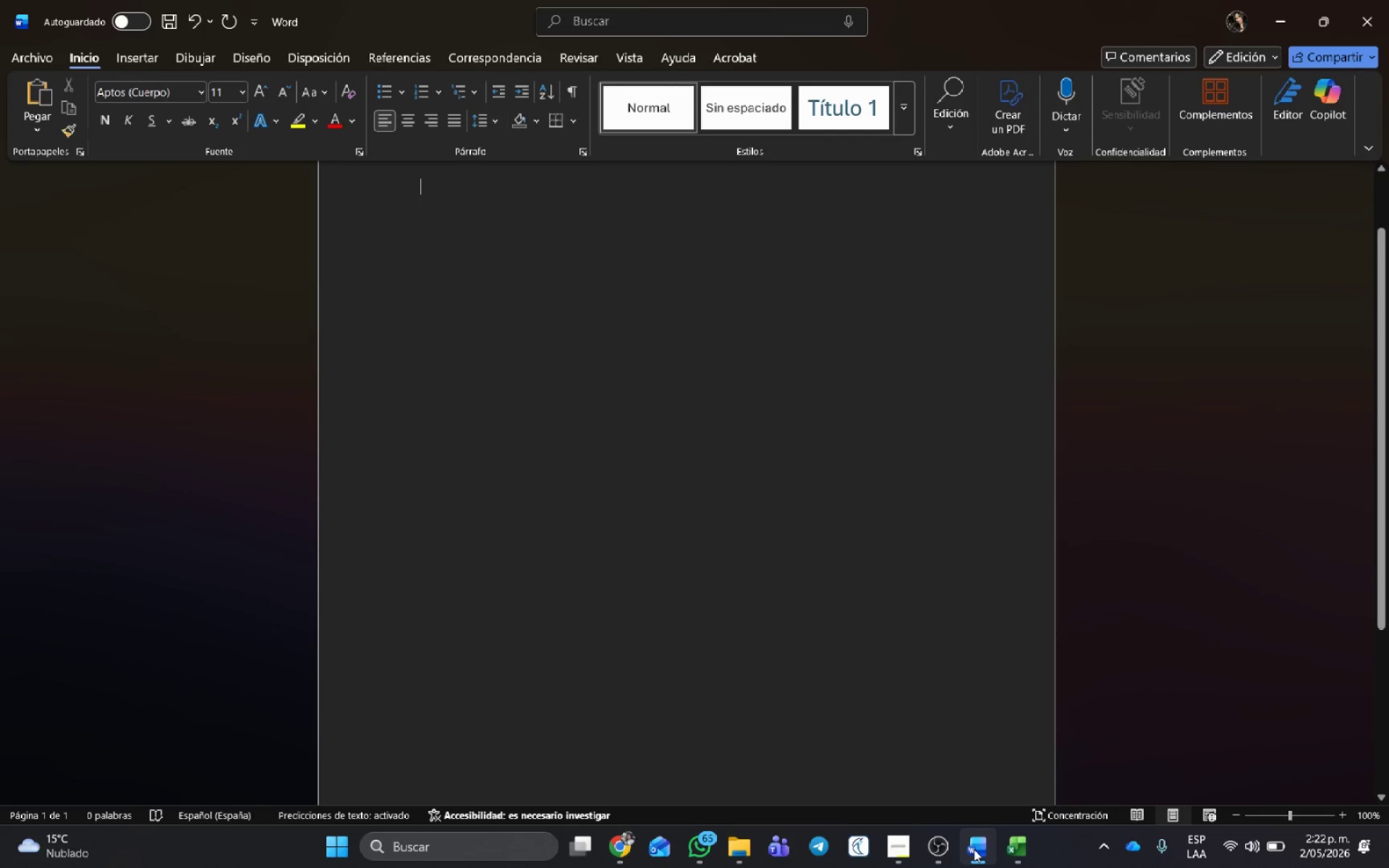 
left_click([974, 849])
 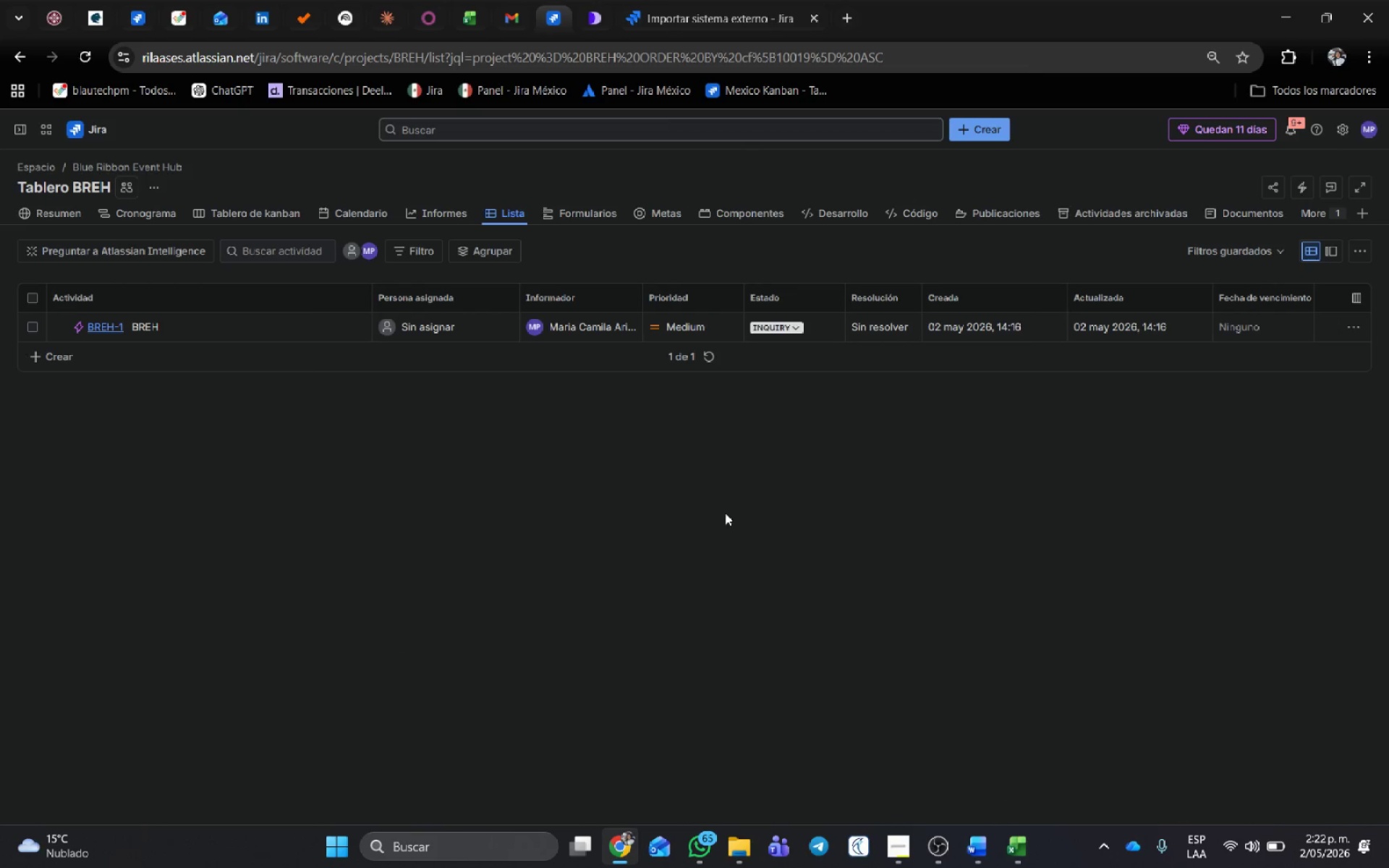 
left_click([713, 0])
 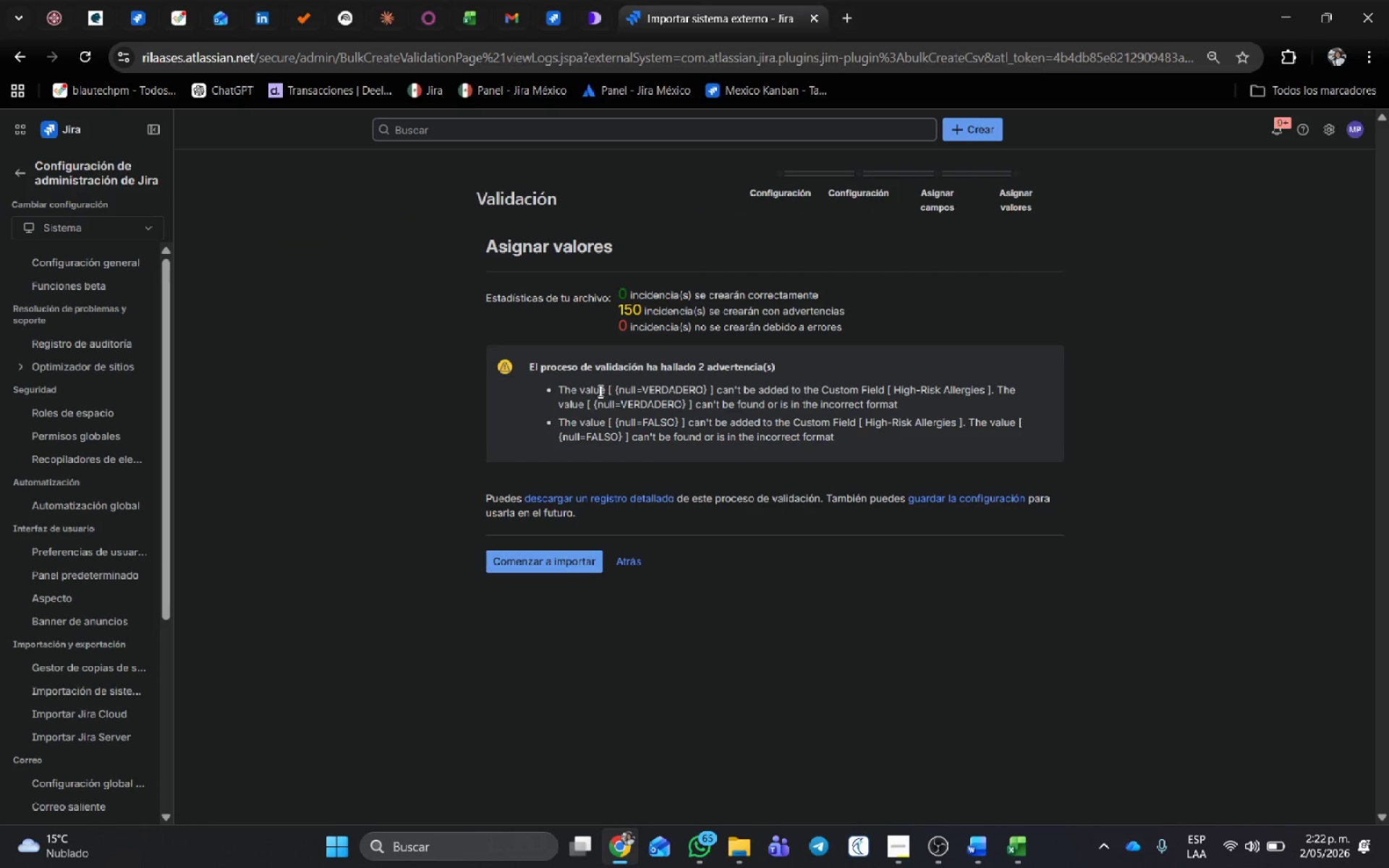 
left_click_drag(start_coordinate=[606, 390], to_coordinate=[570, 382])
 